 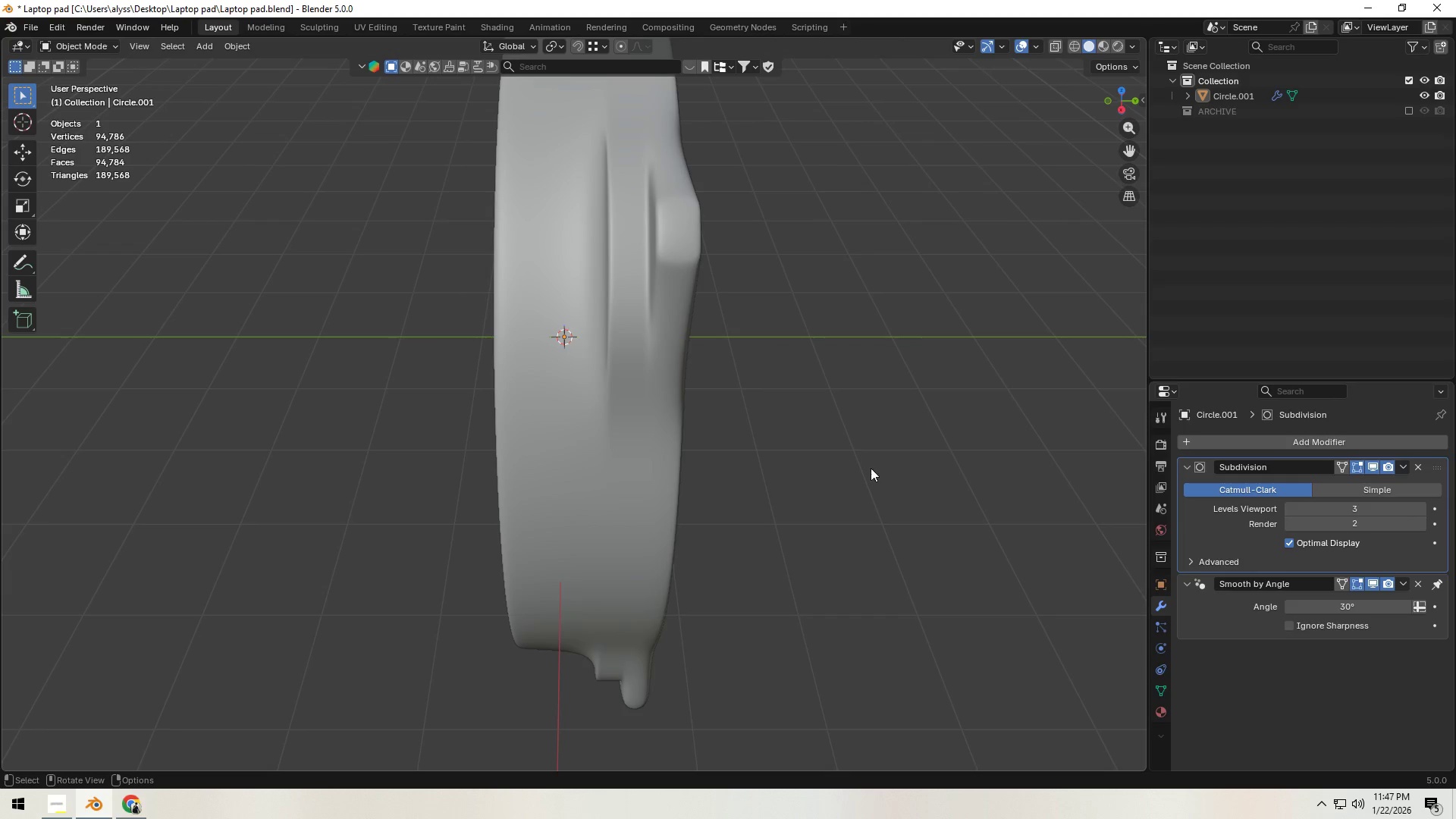 
scroll: coordinate [844, 355], scroll_direction: down, amount: 2.0
 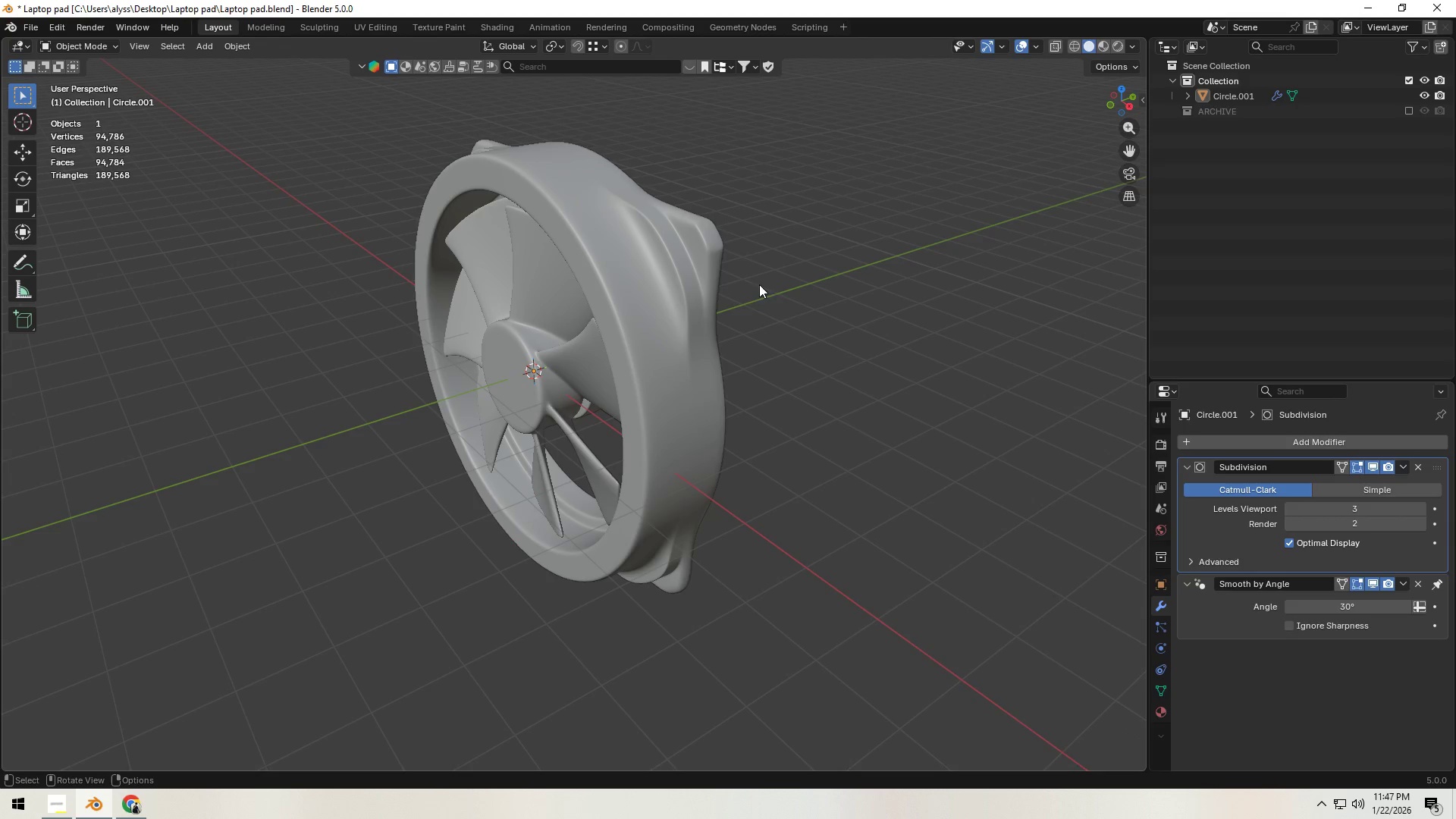 
hold_key(key=ShiftLeft, duration=0.41)
 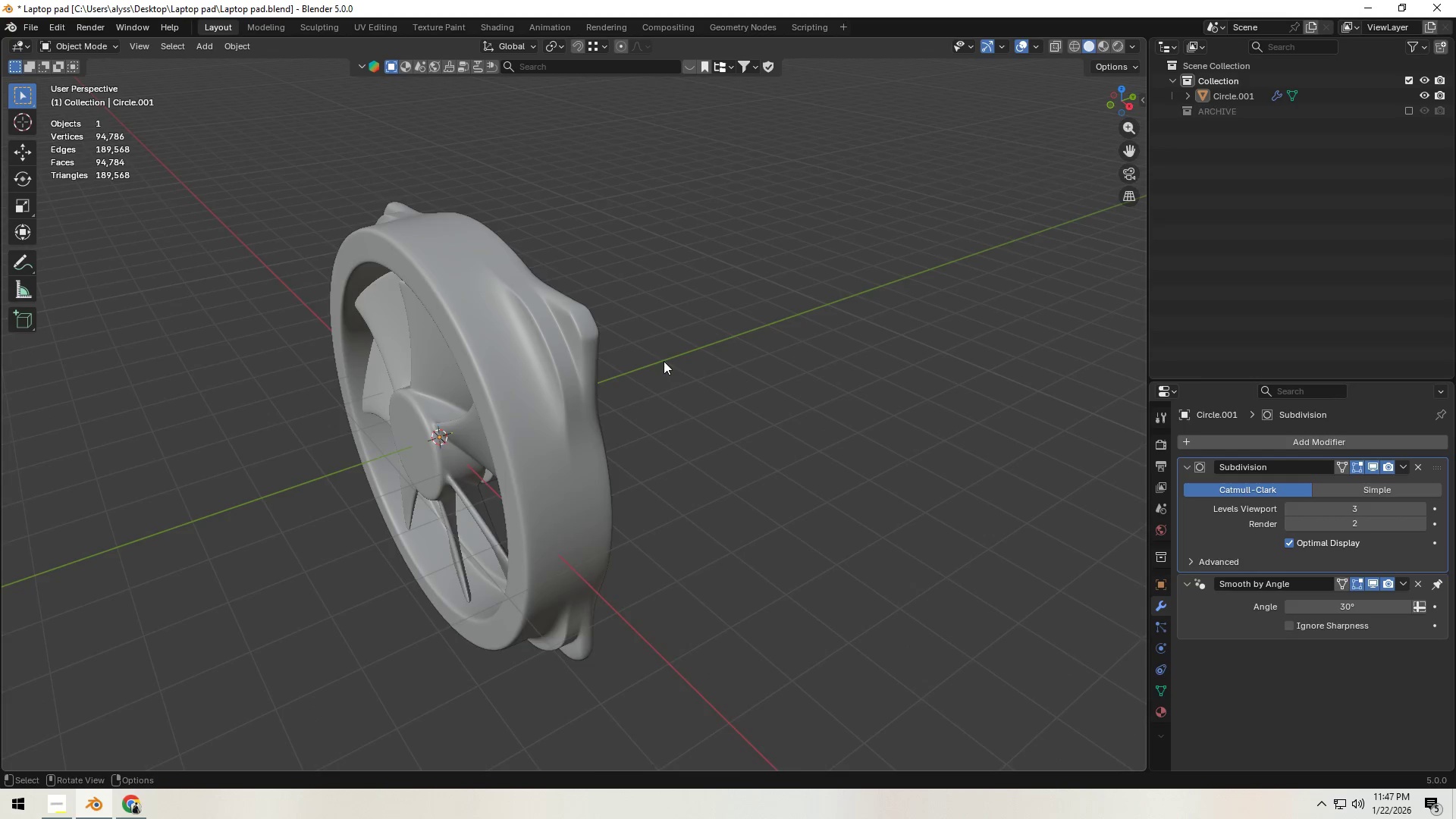 
scroll: coordinate [664, 361], scroll_direction: up, amount: 3.0
 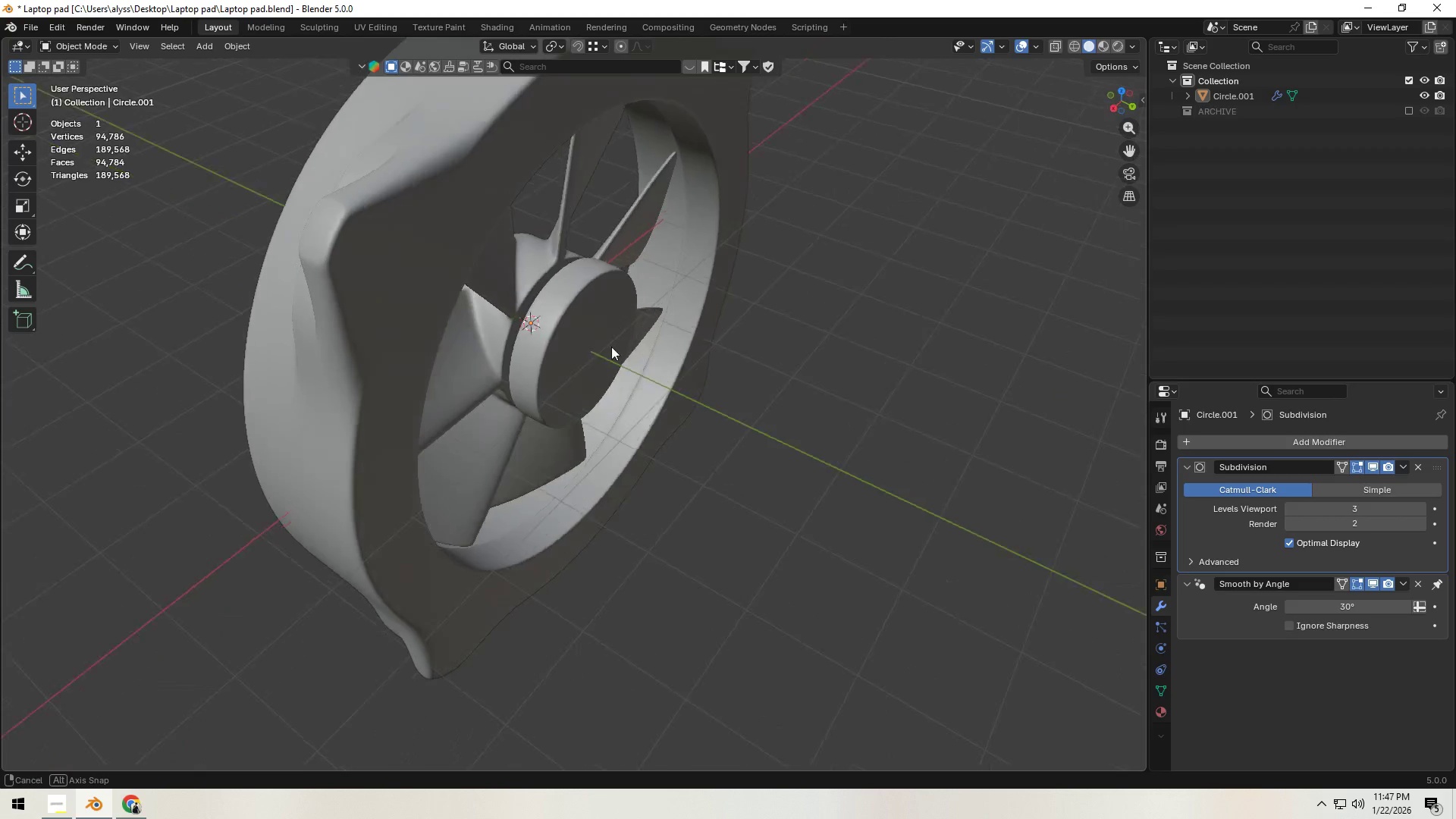 
hold_key(key=ShiftLeft, duration=0.41)
 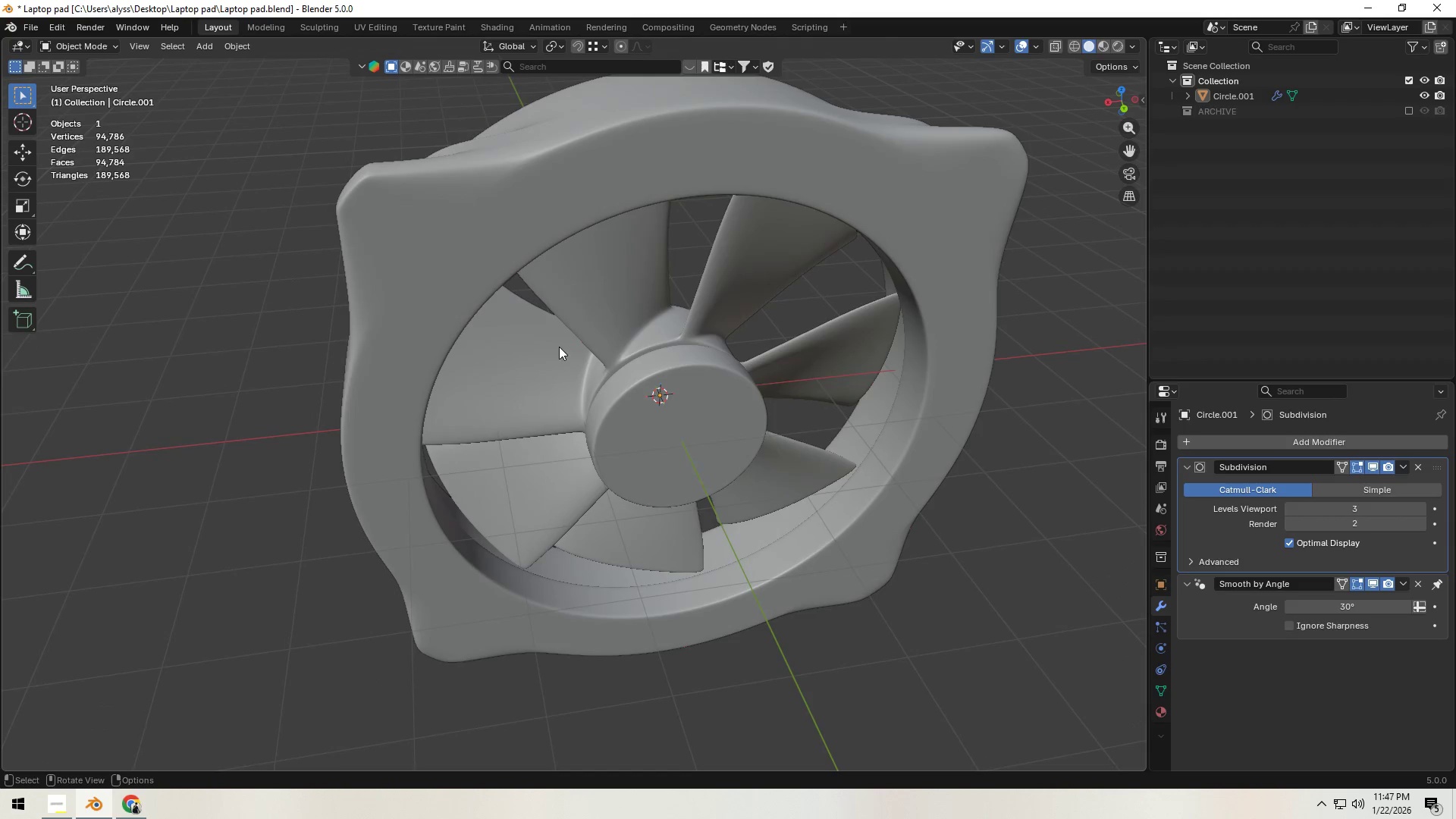 
hold_key(key=ShiftLeft, duration=0.33)
 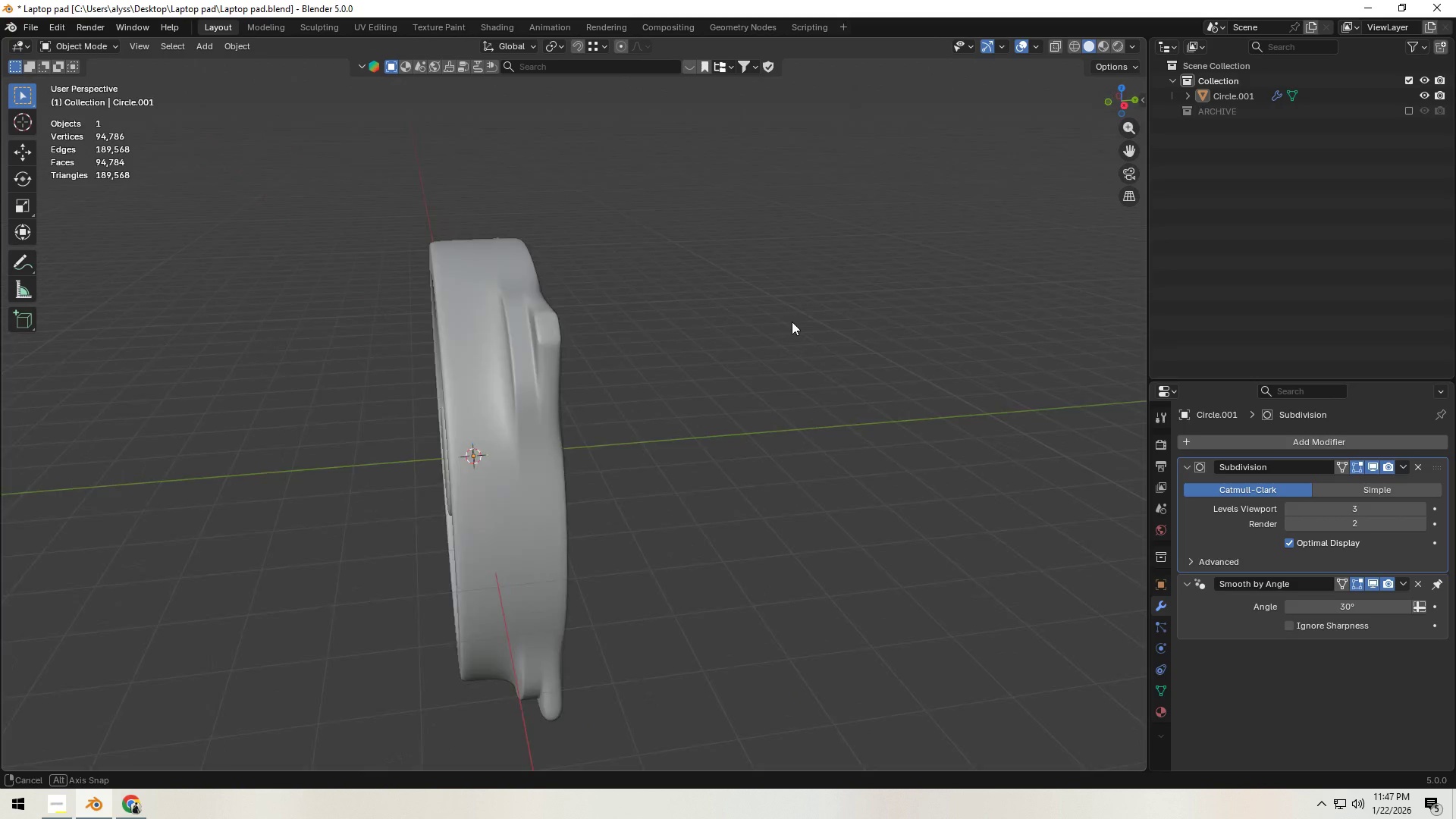 
scroll: coordinate [653, 346], scroll_direction: down, amount: 3.0
 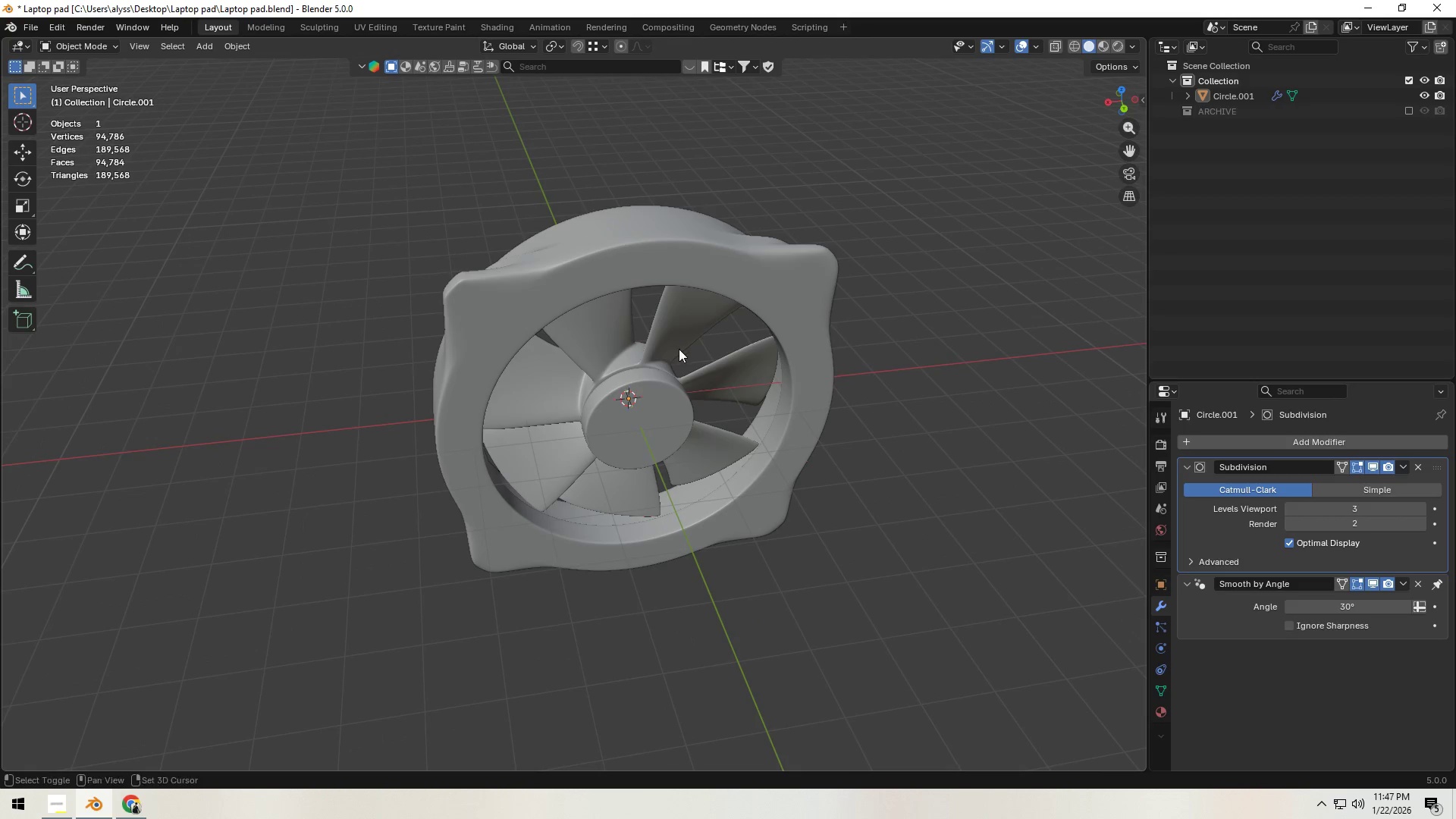 
key(Shift+ShiftLeft)
 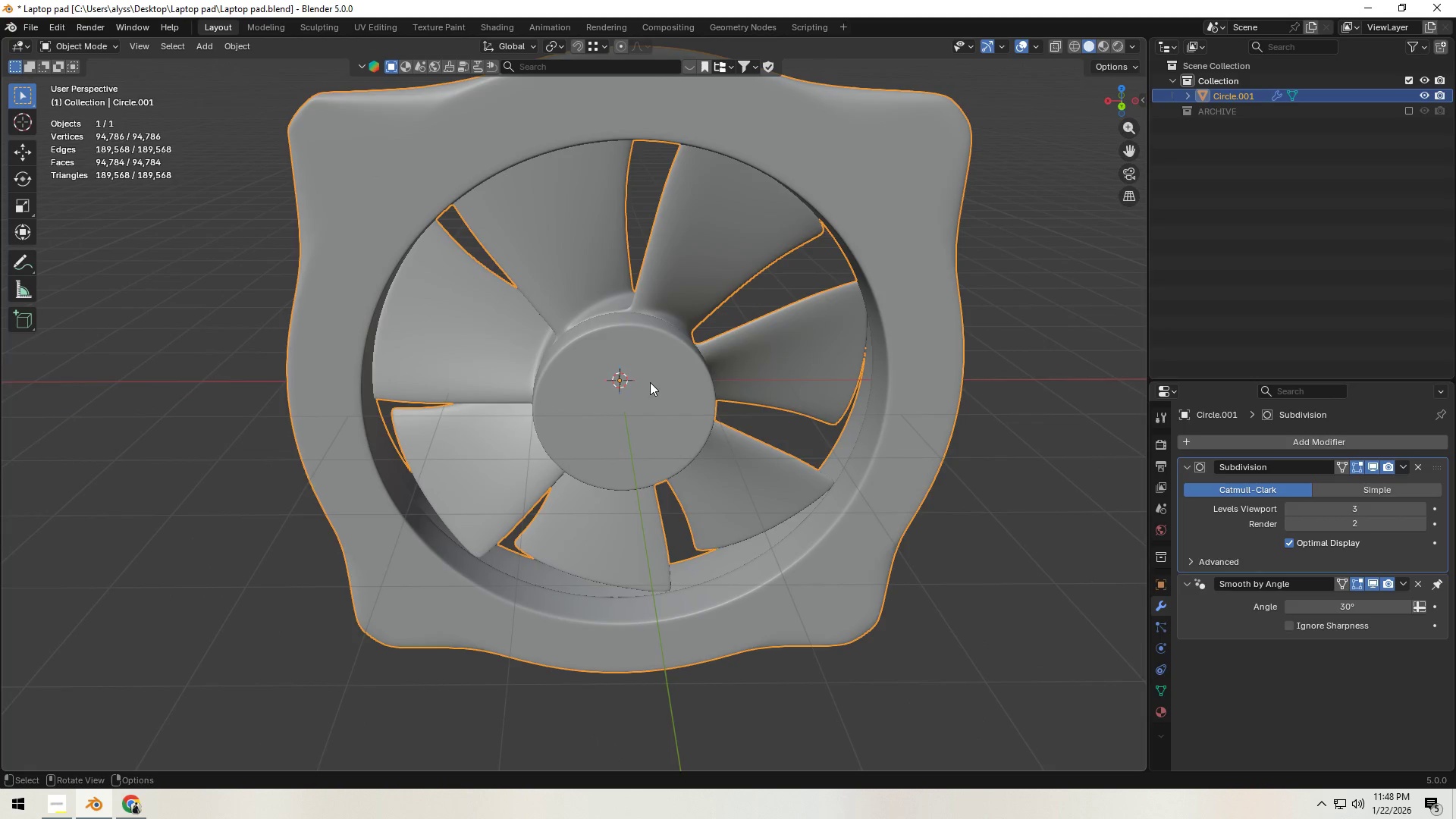 
scroll: coordinate [632, 334], scroll_direction: up, amount: 3.0
 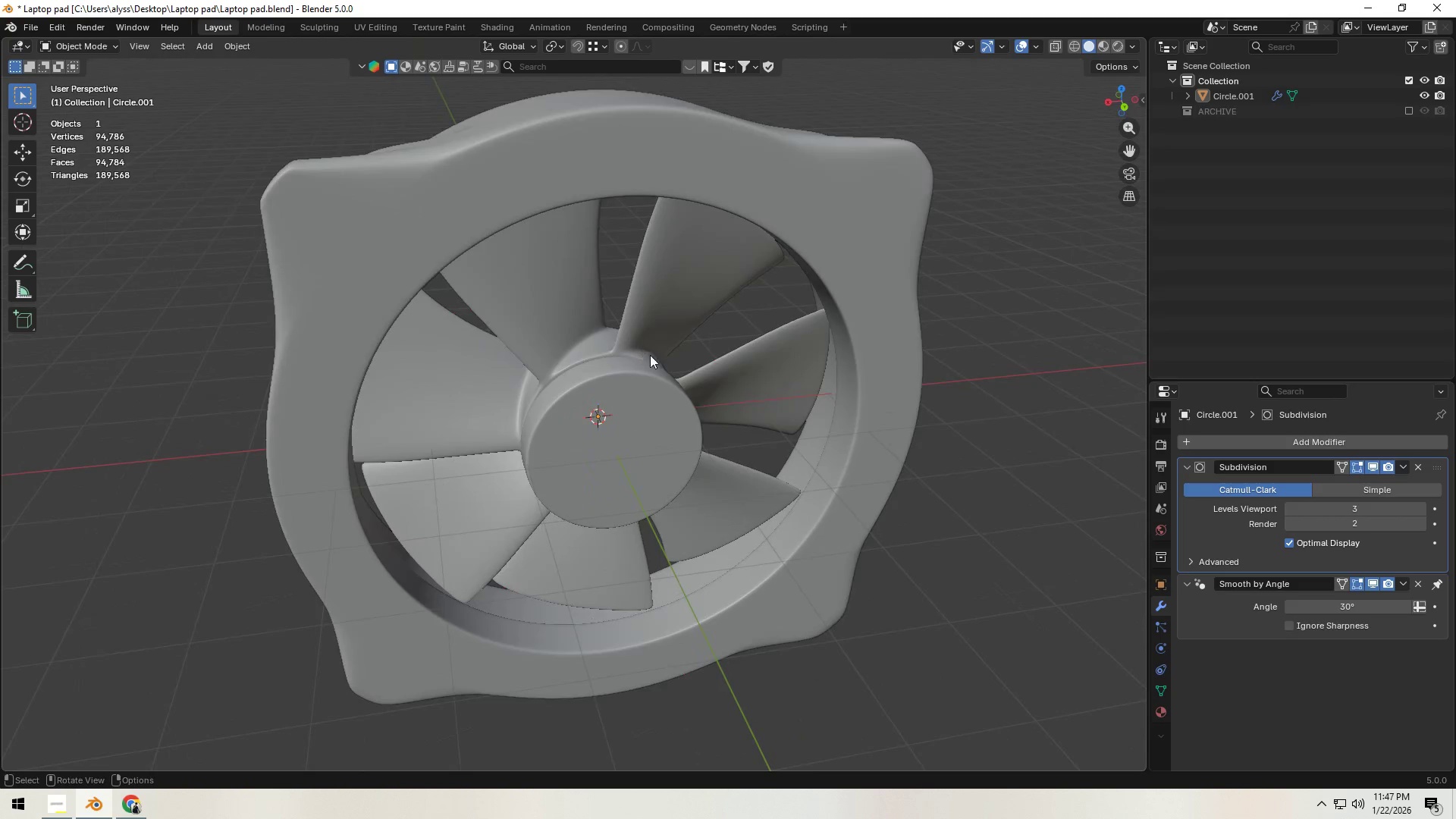 
key(Tab)
 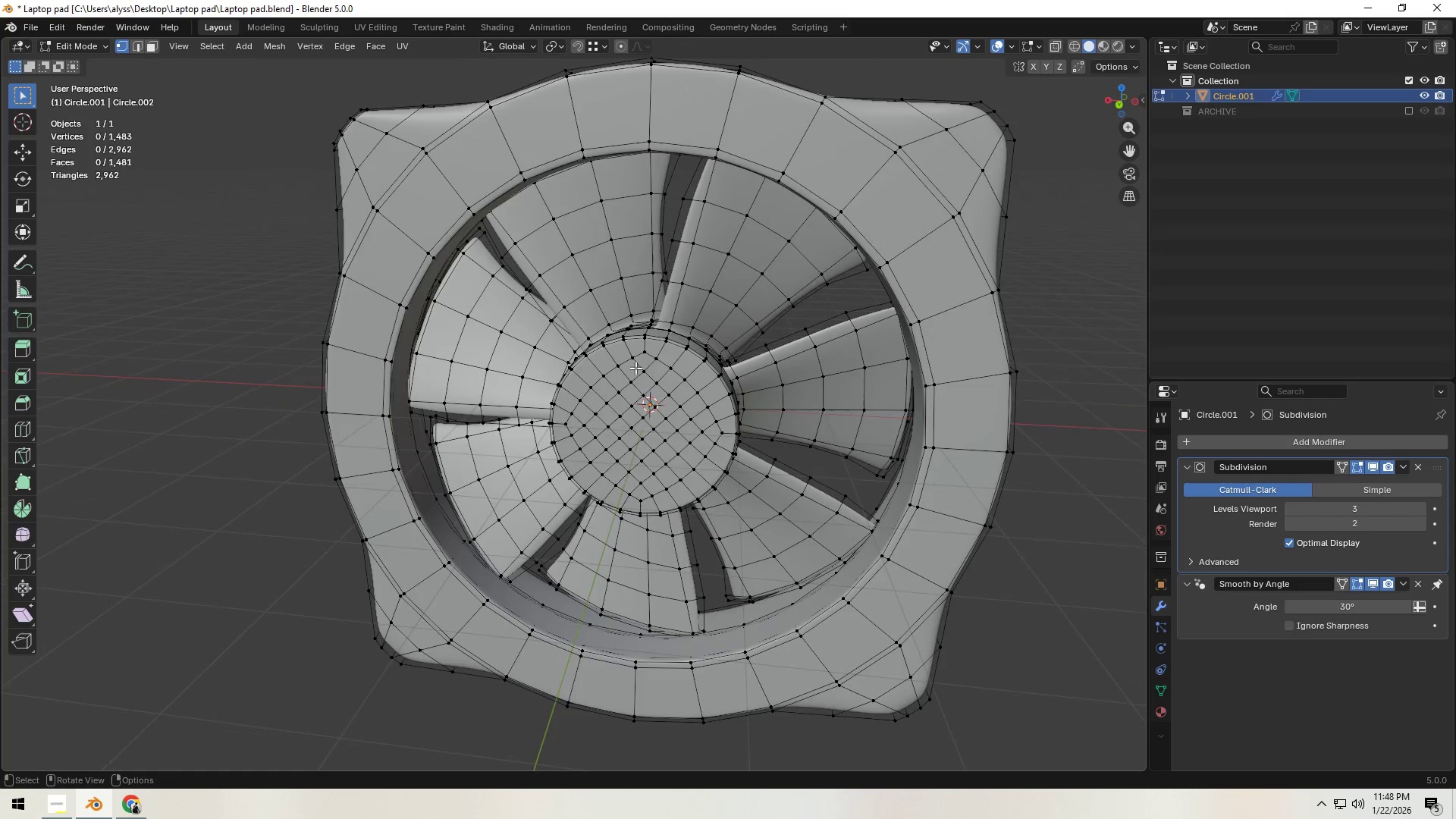 
scroll: coordinate [686, 372], scroll_direction: down, amount: 3.0
 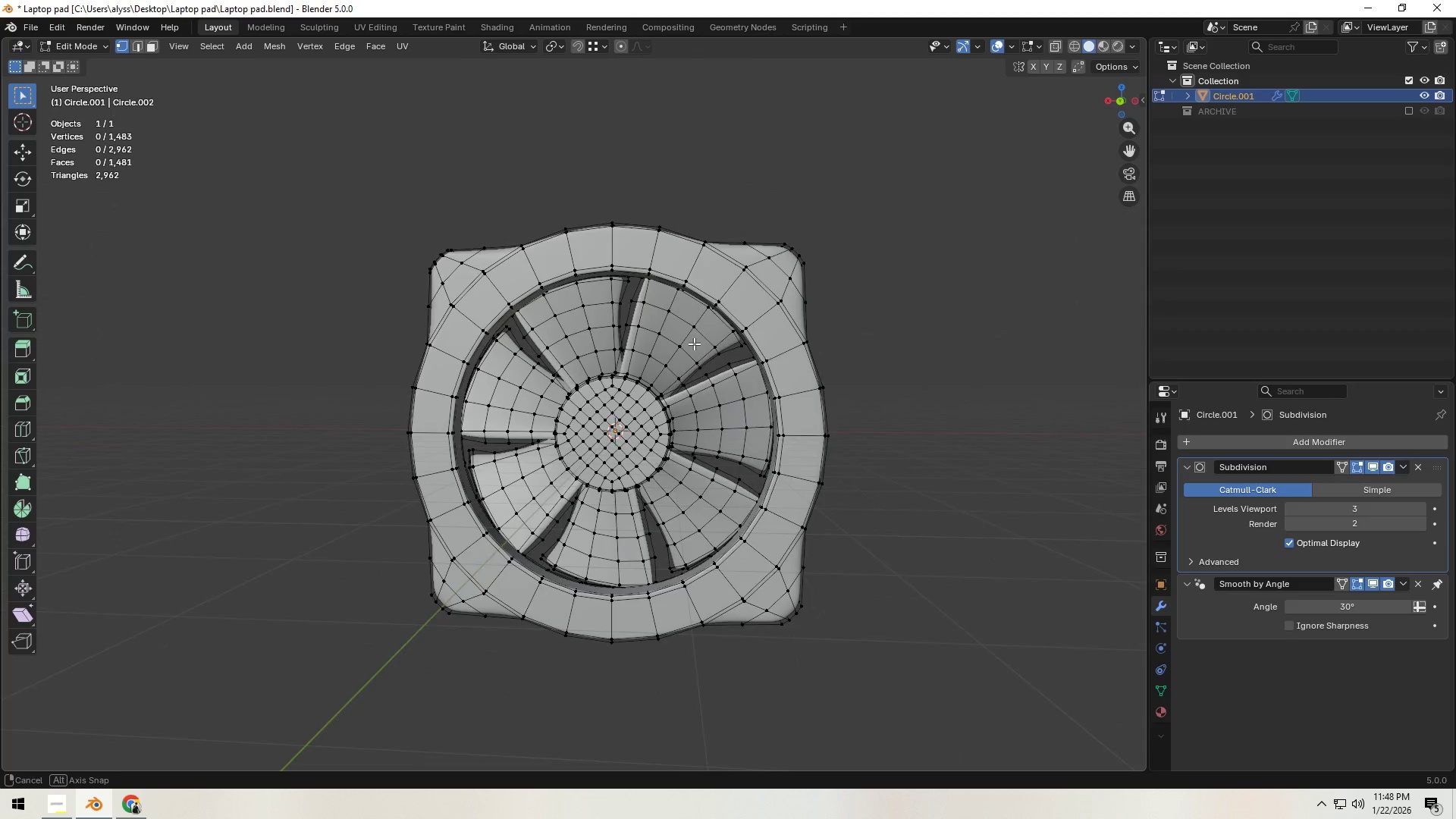 
scroll: coordinate [682, 363], scroll_direction: up, amount: 3.0
 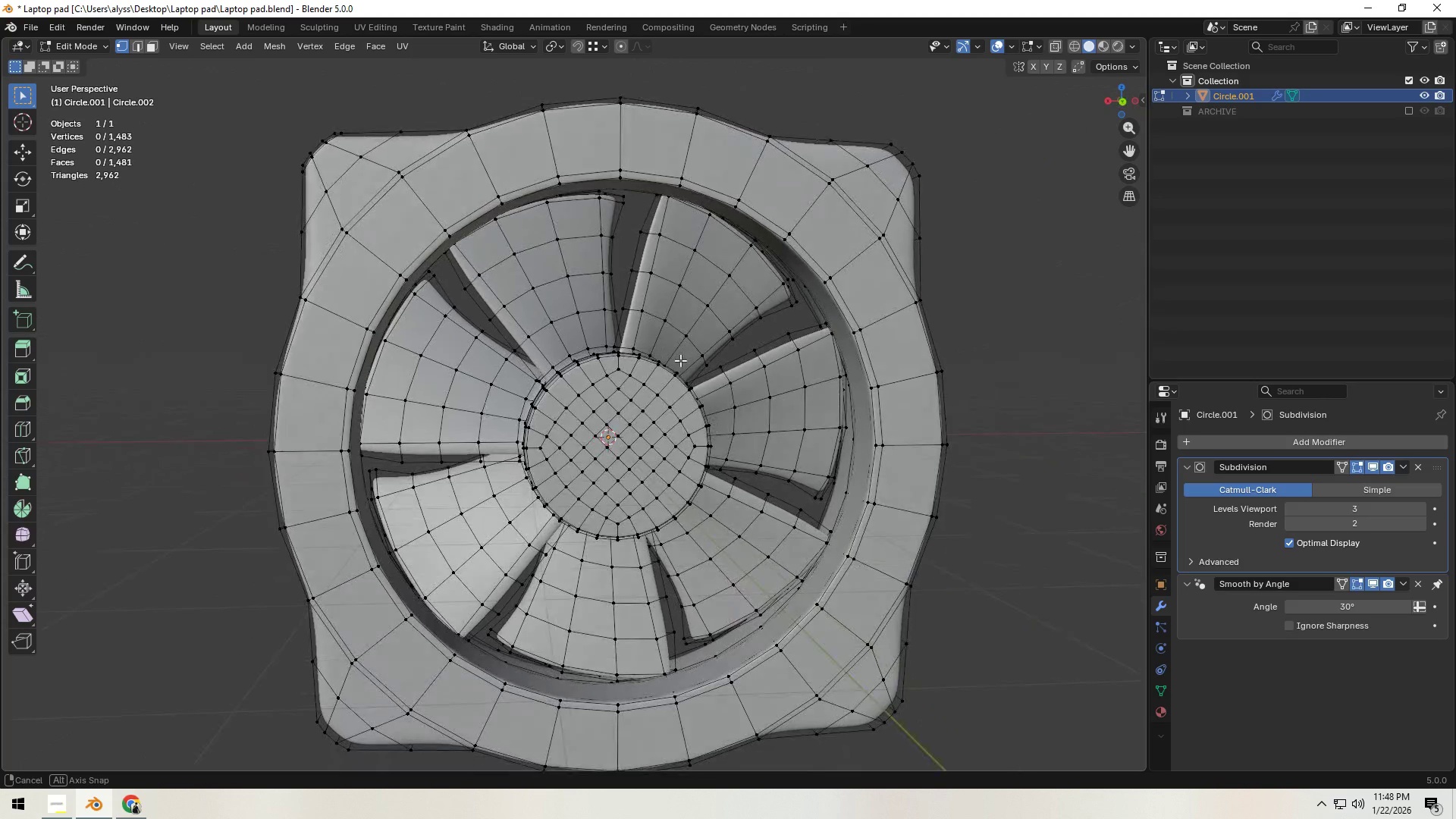 
wait(9.93)
 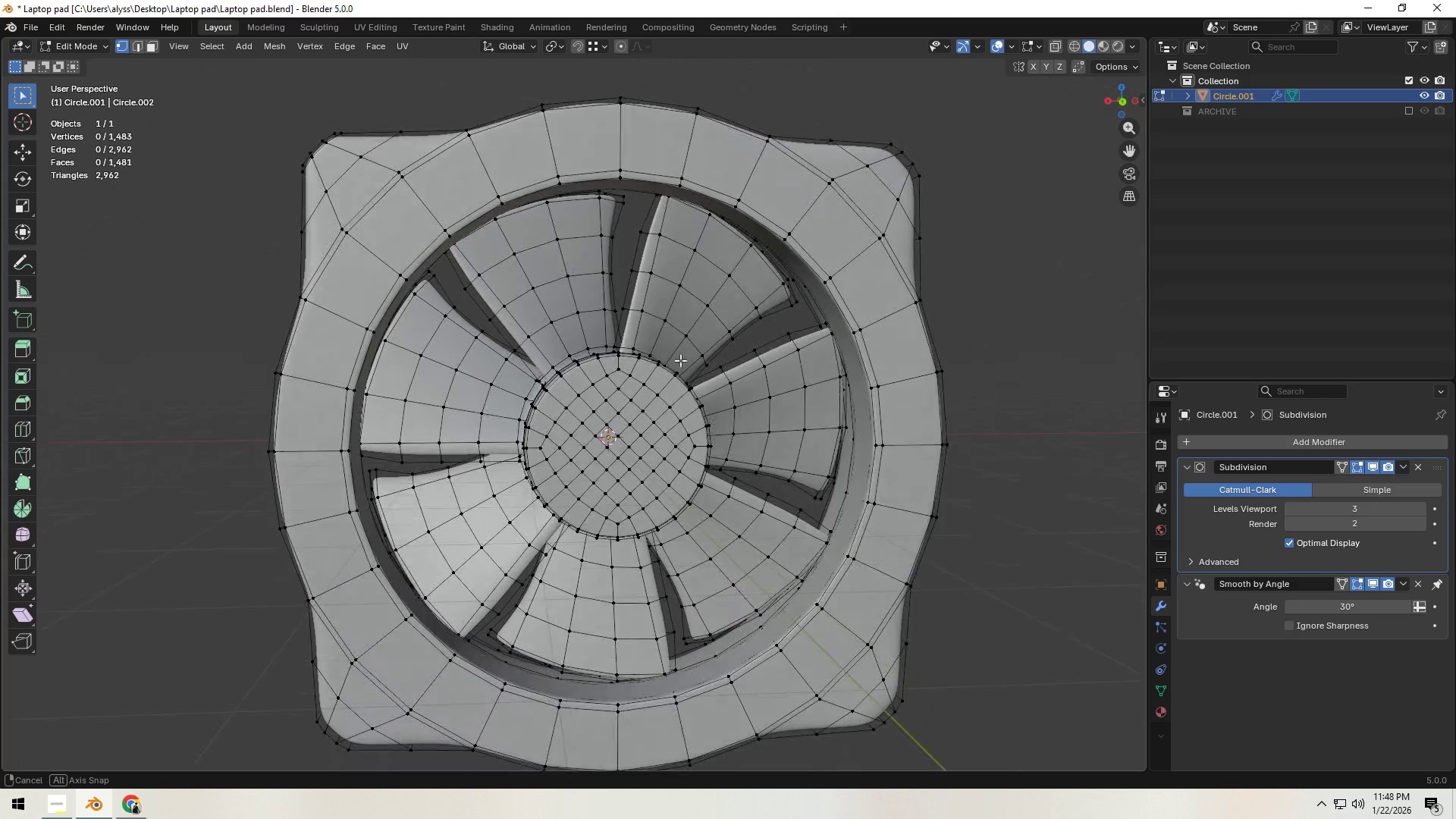 
hold_key(key=ShiftLeft, duration=0.36)
 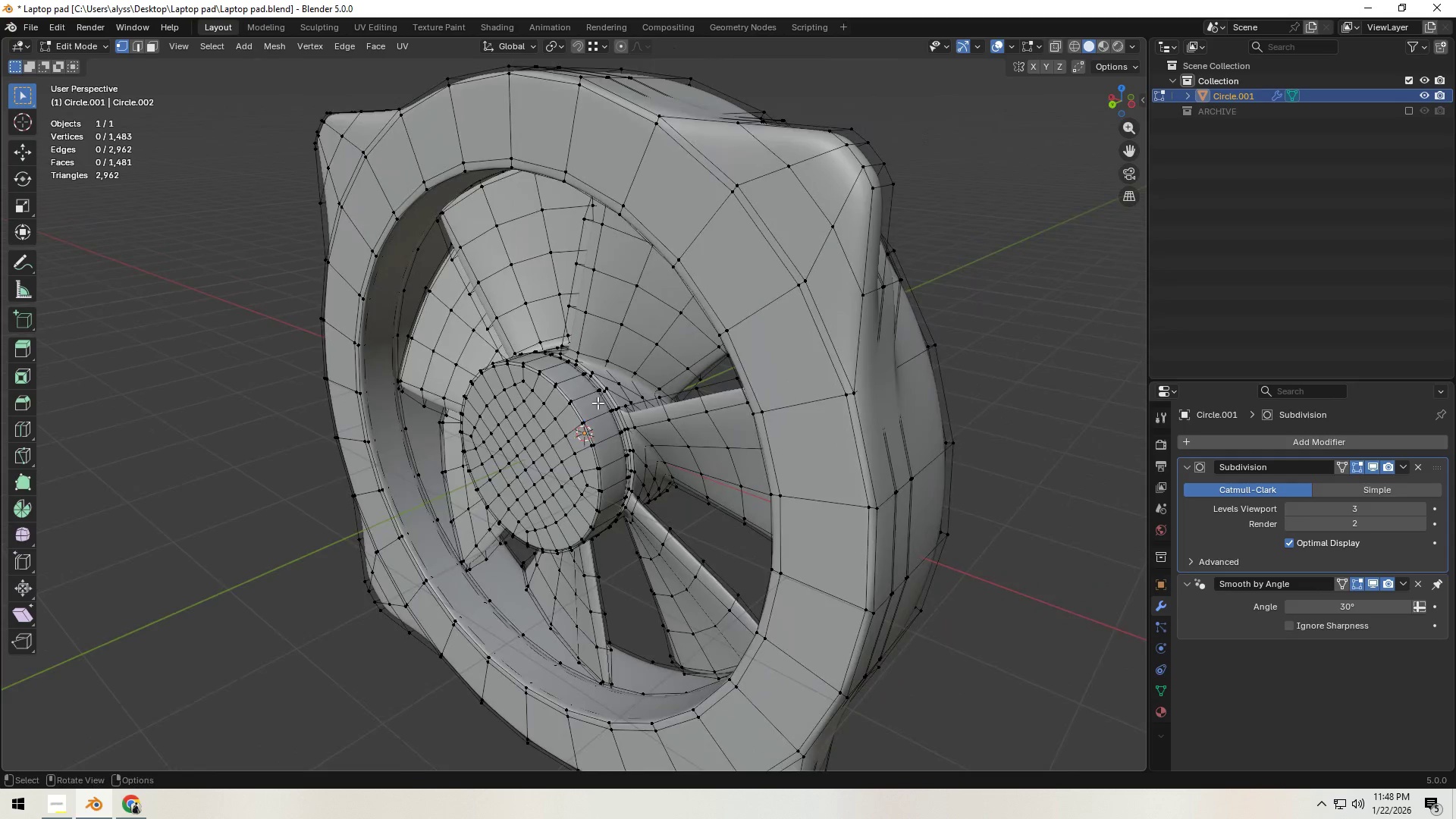 
scroll: coordinate [600, 402], scroll_direction: up, amount: 3.0
 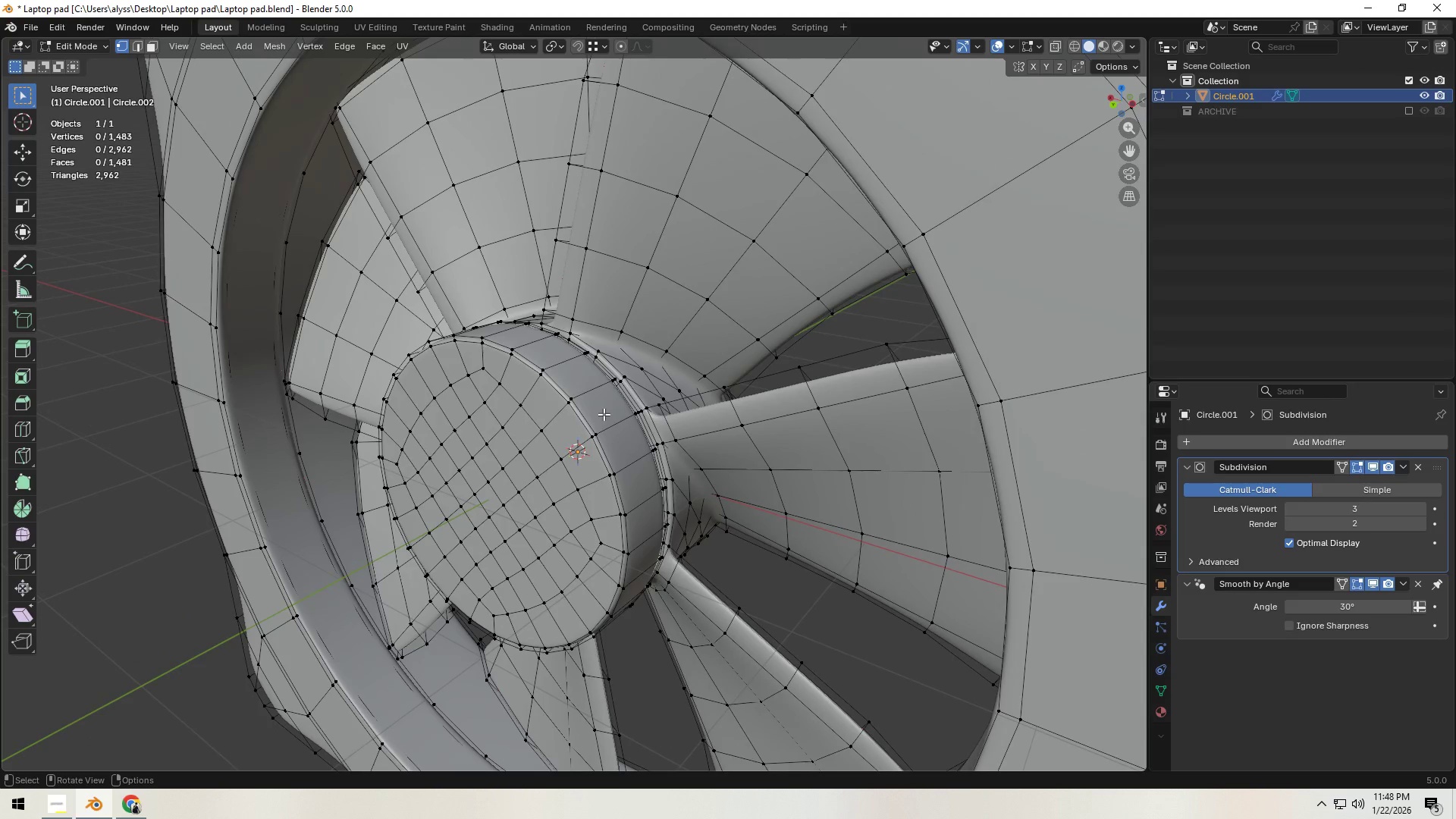 
key(3)
 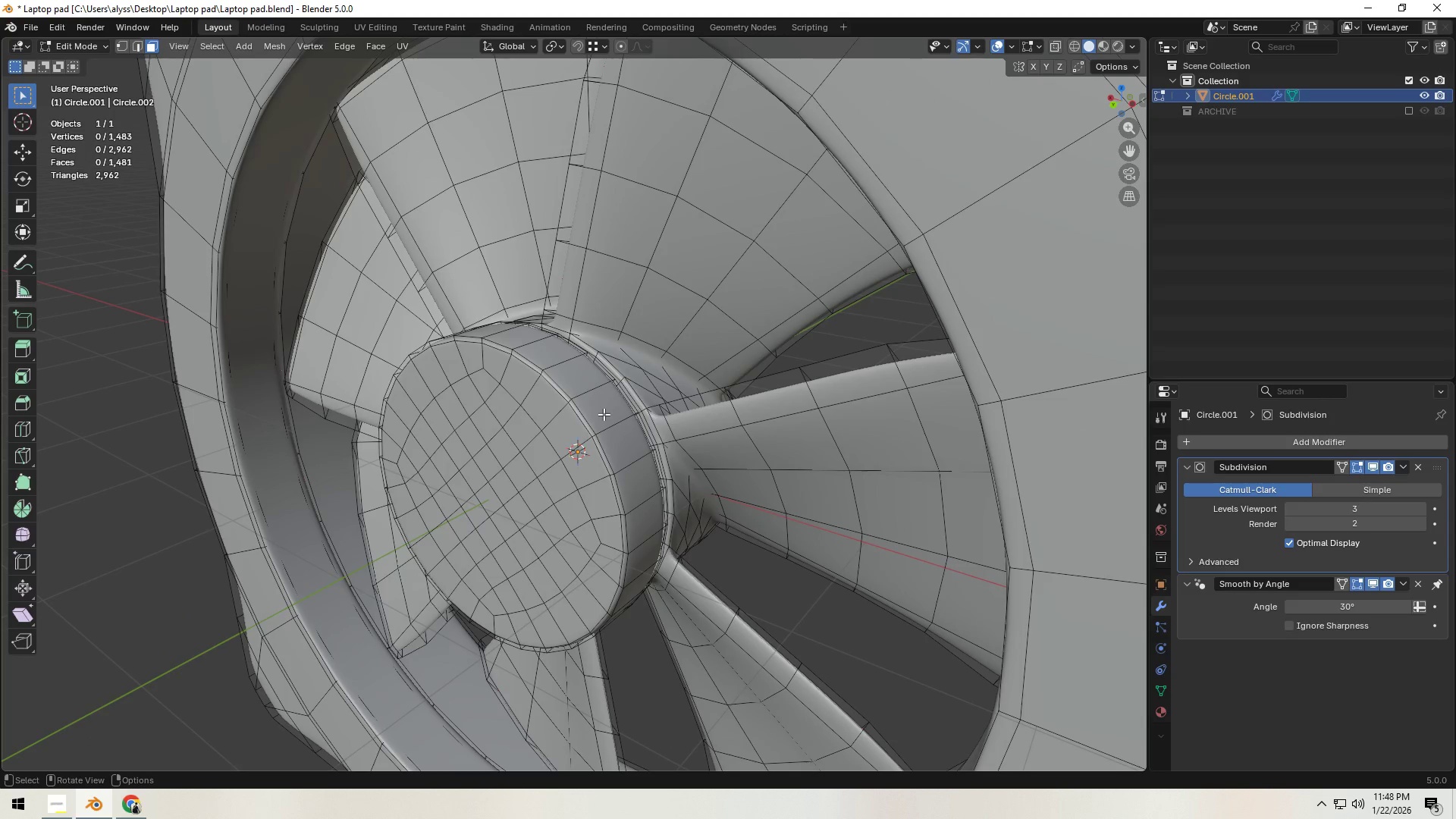 
left_click([604, 414])
 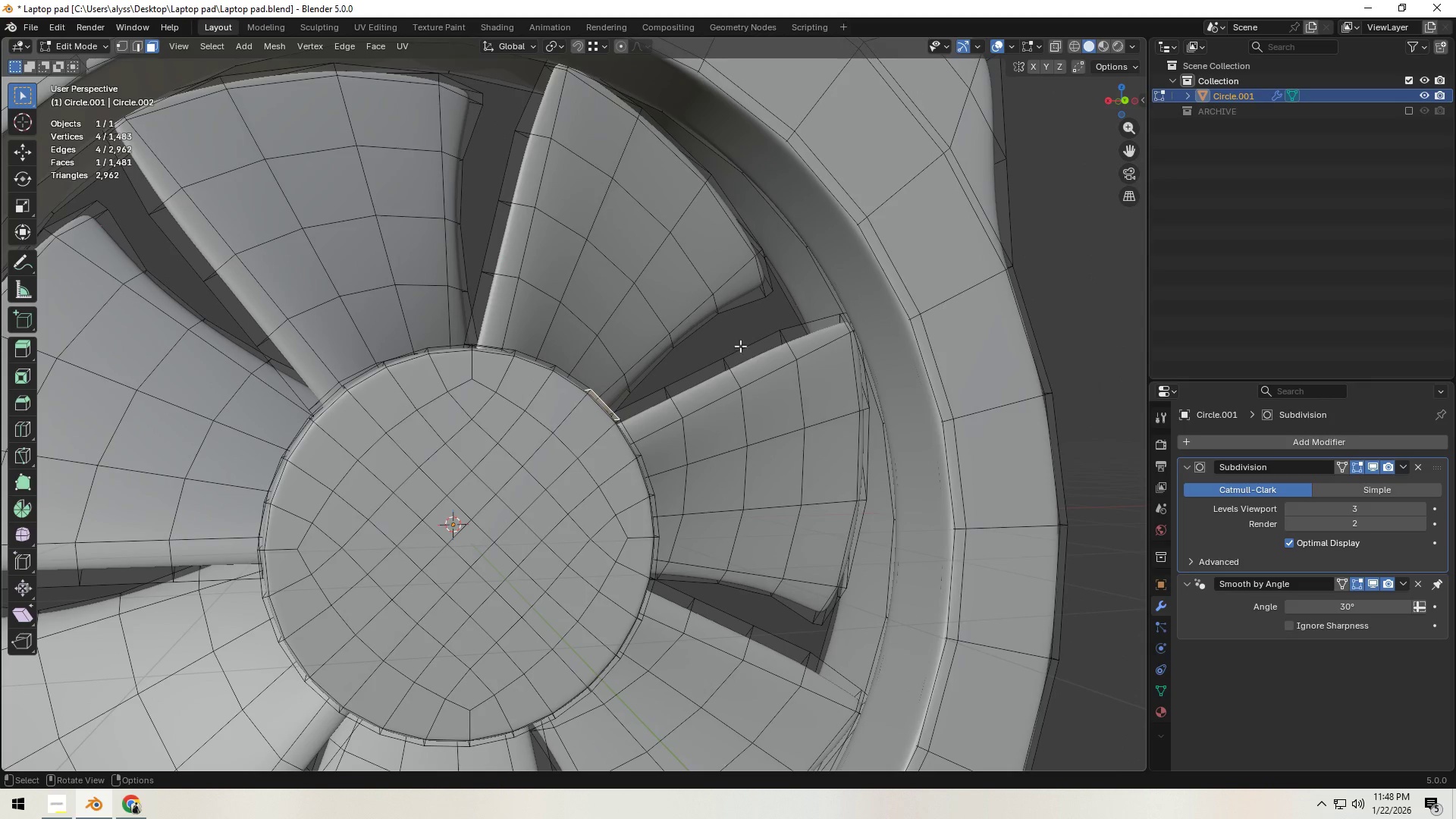 
left_click([1376, 463])
 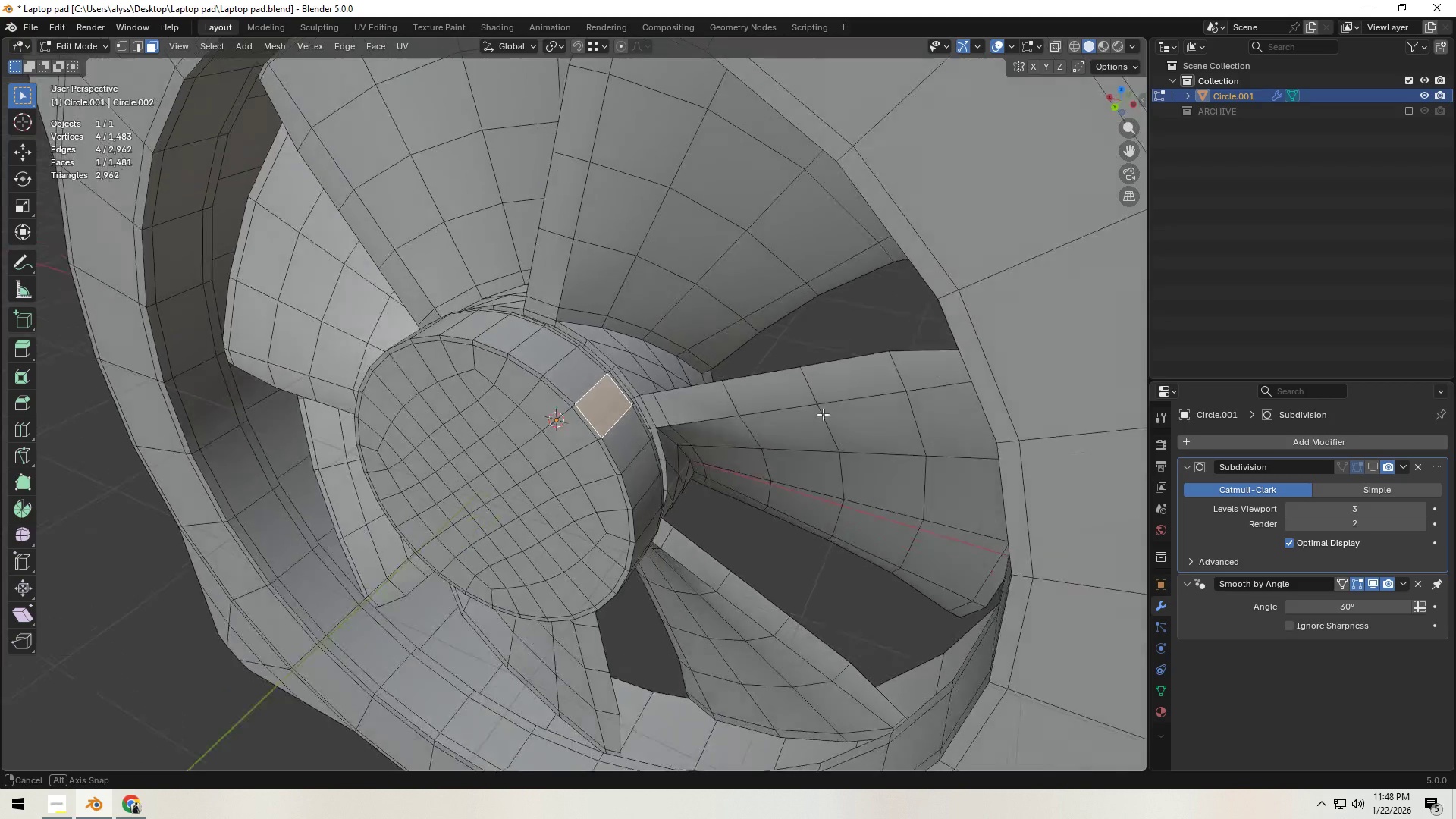 
hold_key(key=ShiftLeft, duration=0.73)
left_click([783, 219])
 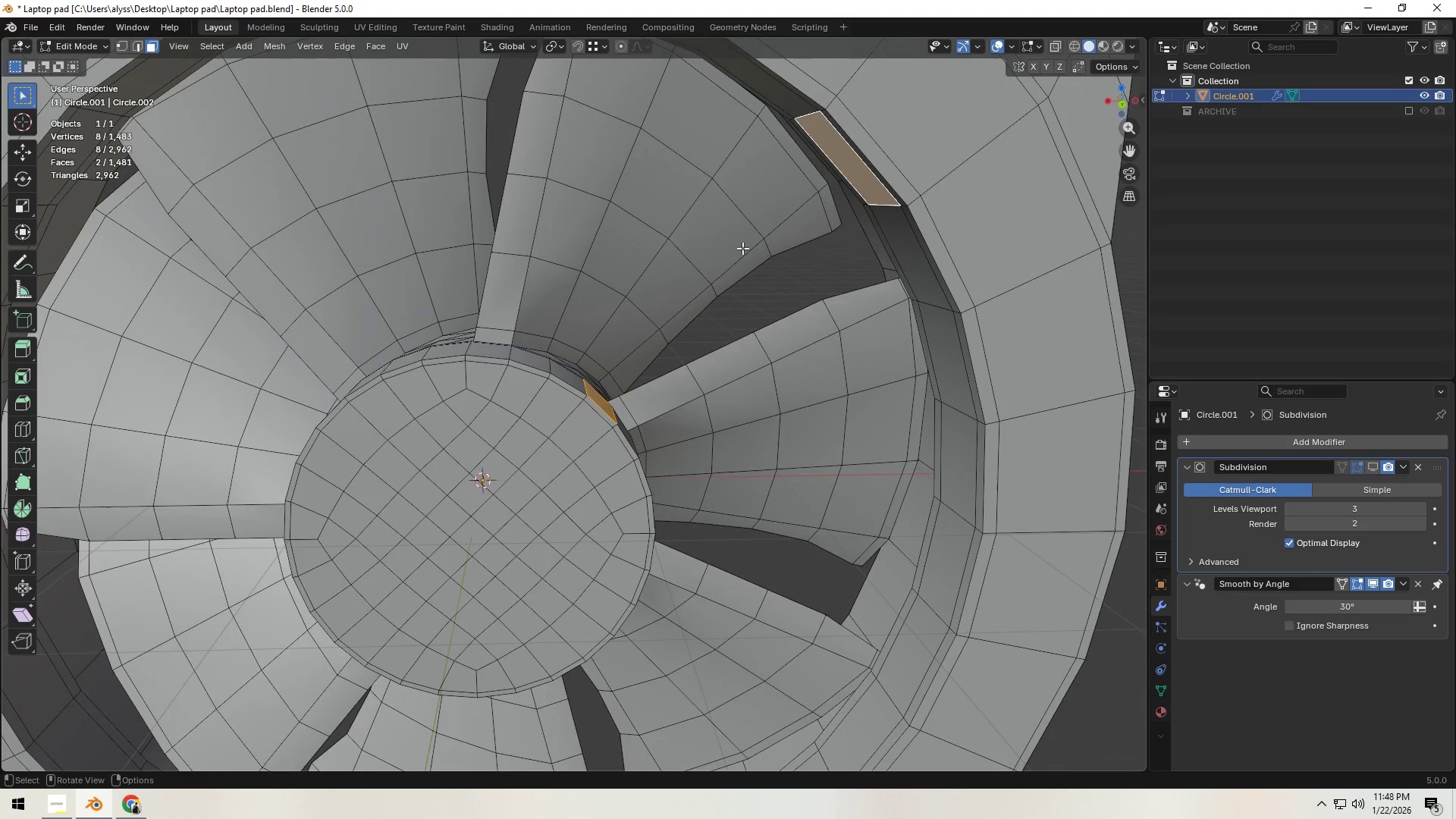 
key(X)
 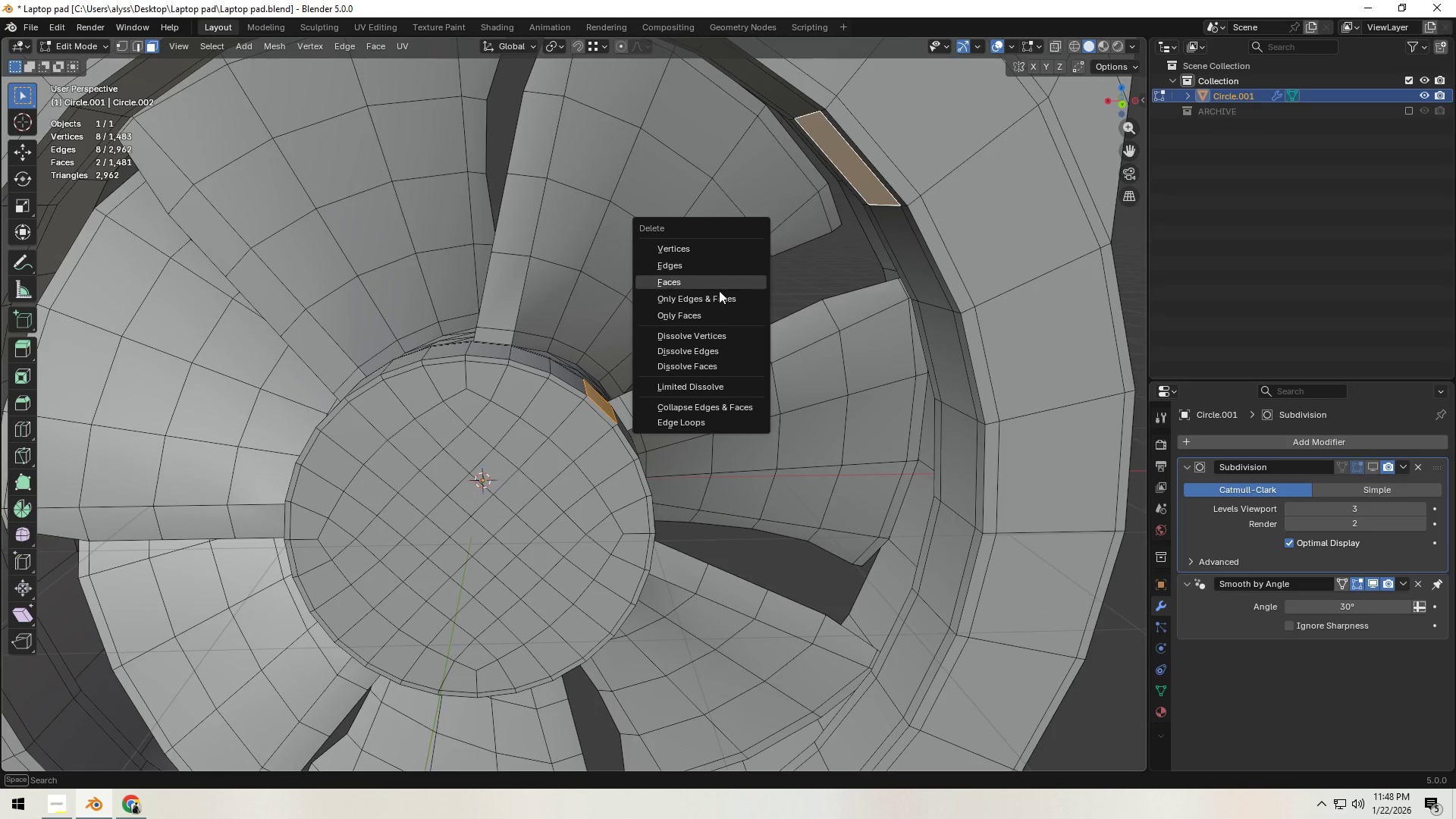 
left_click([709, 313])
 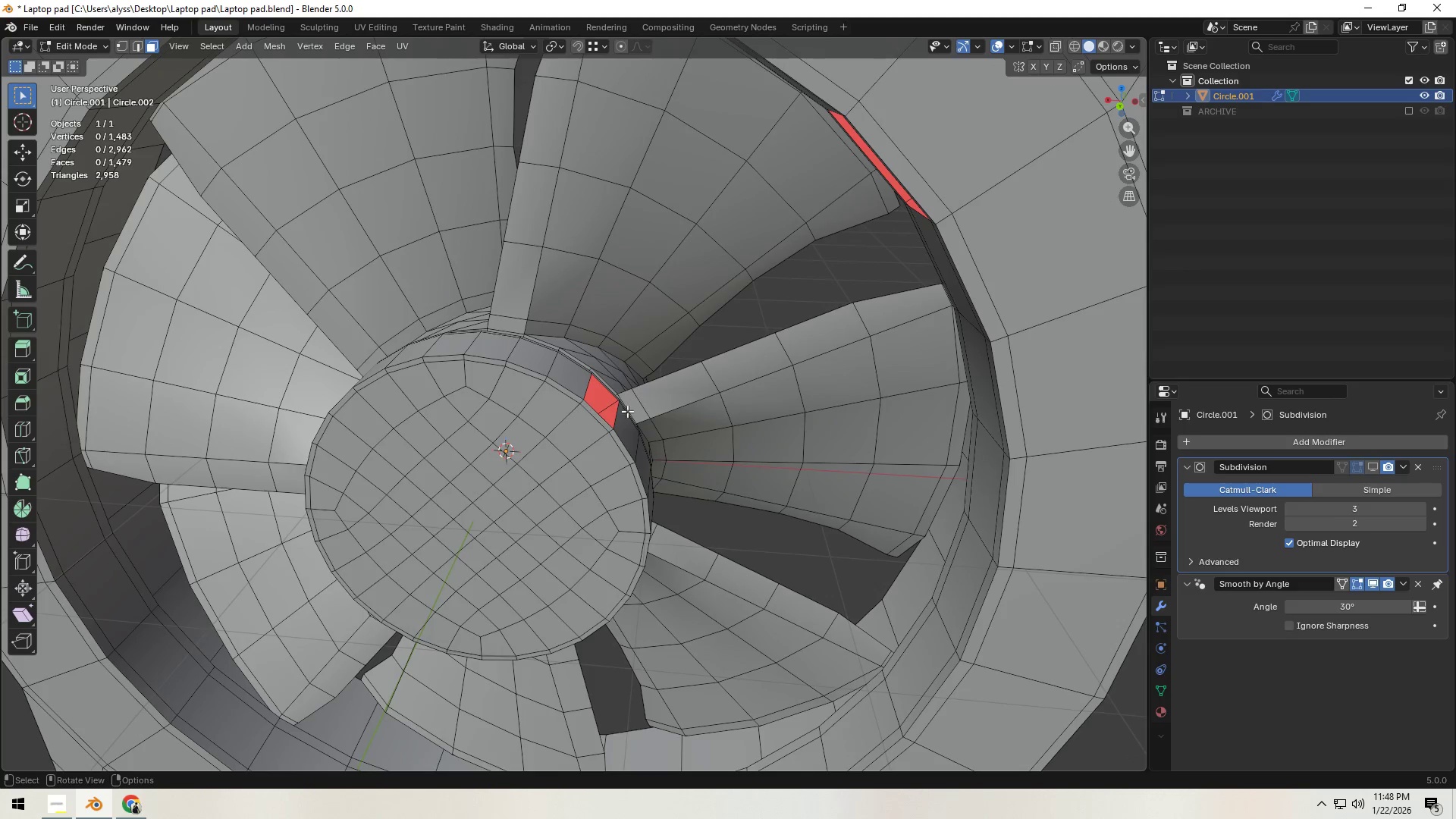 
left_click([613, 416])
 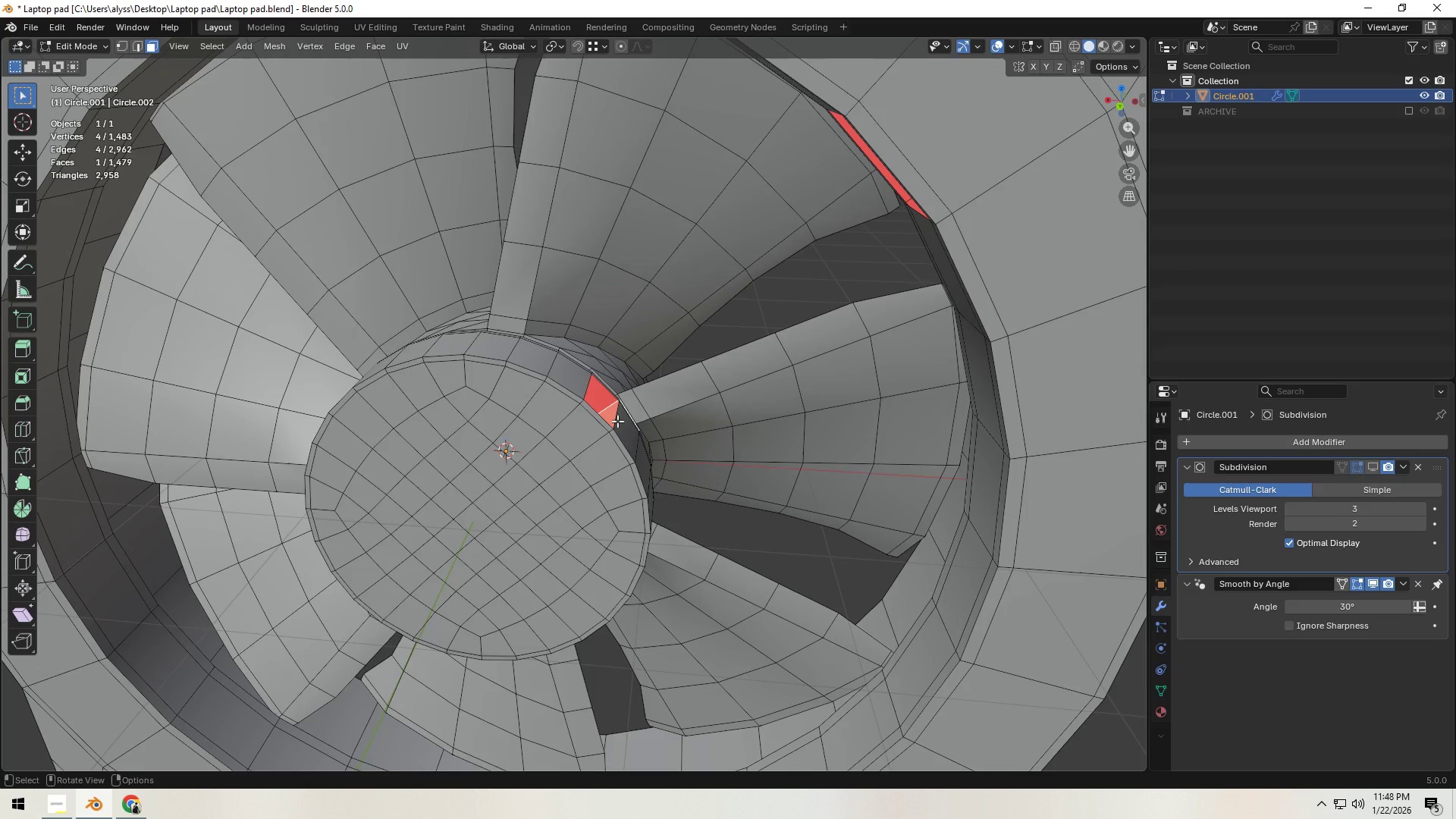 
key(2)
 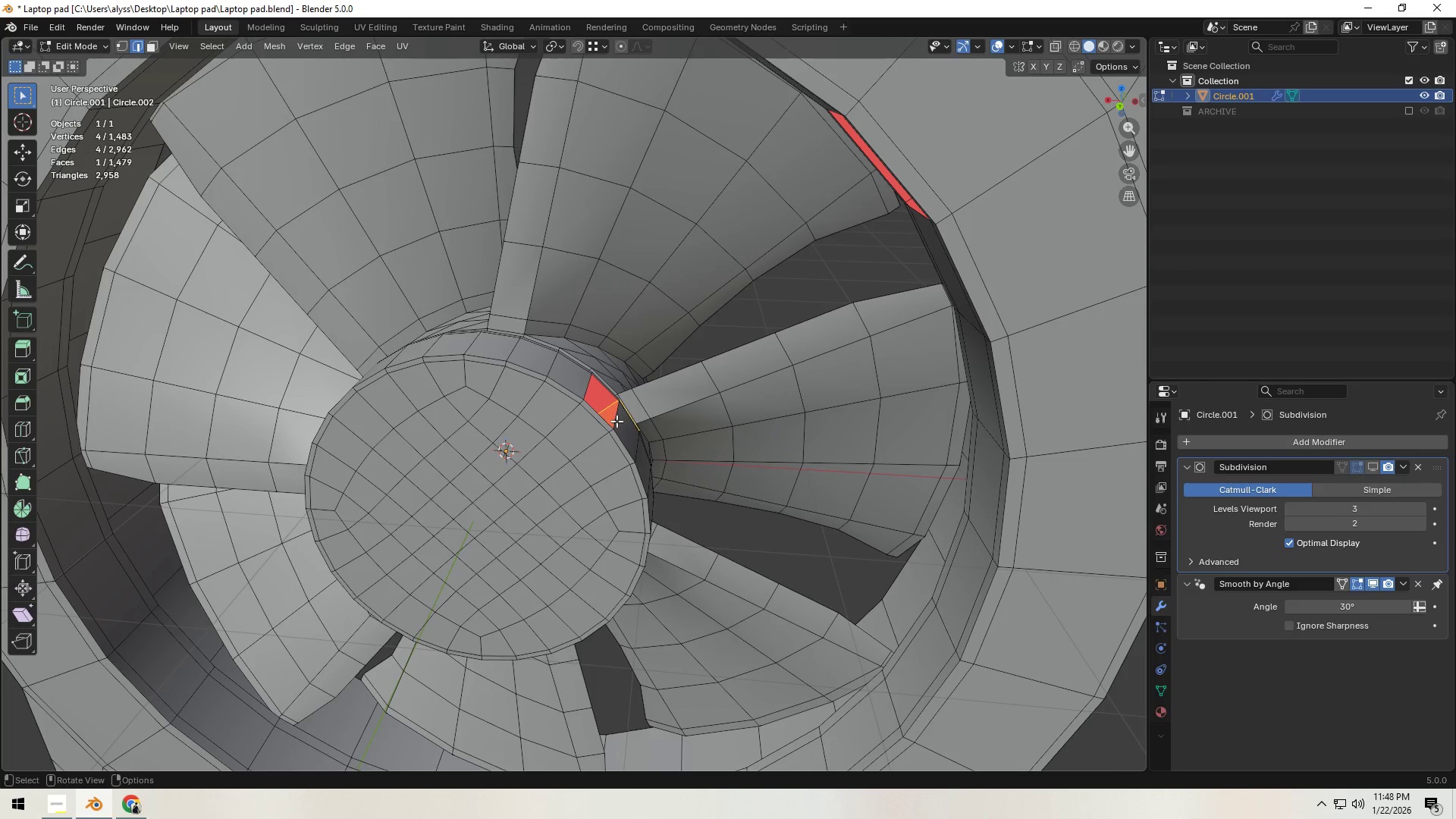 
left_click([617, 421])
 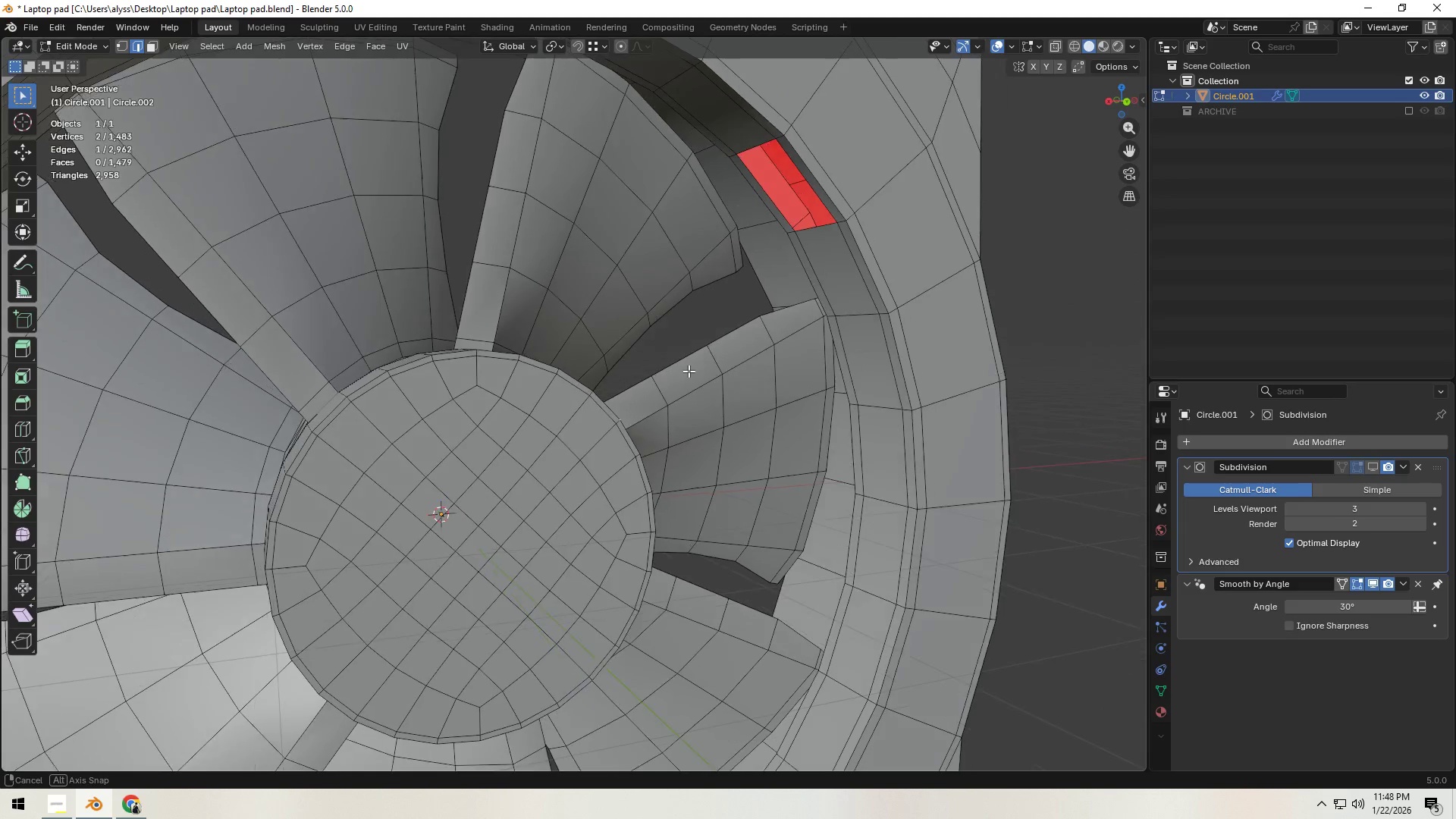 
hold_key(key=ShiftLeft, duration=0.58)
left_click([817, 224])
 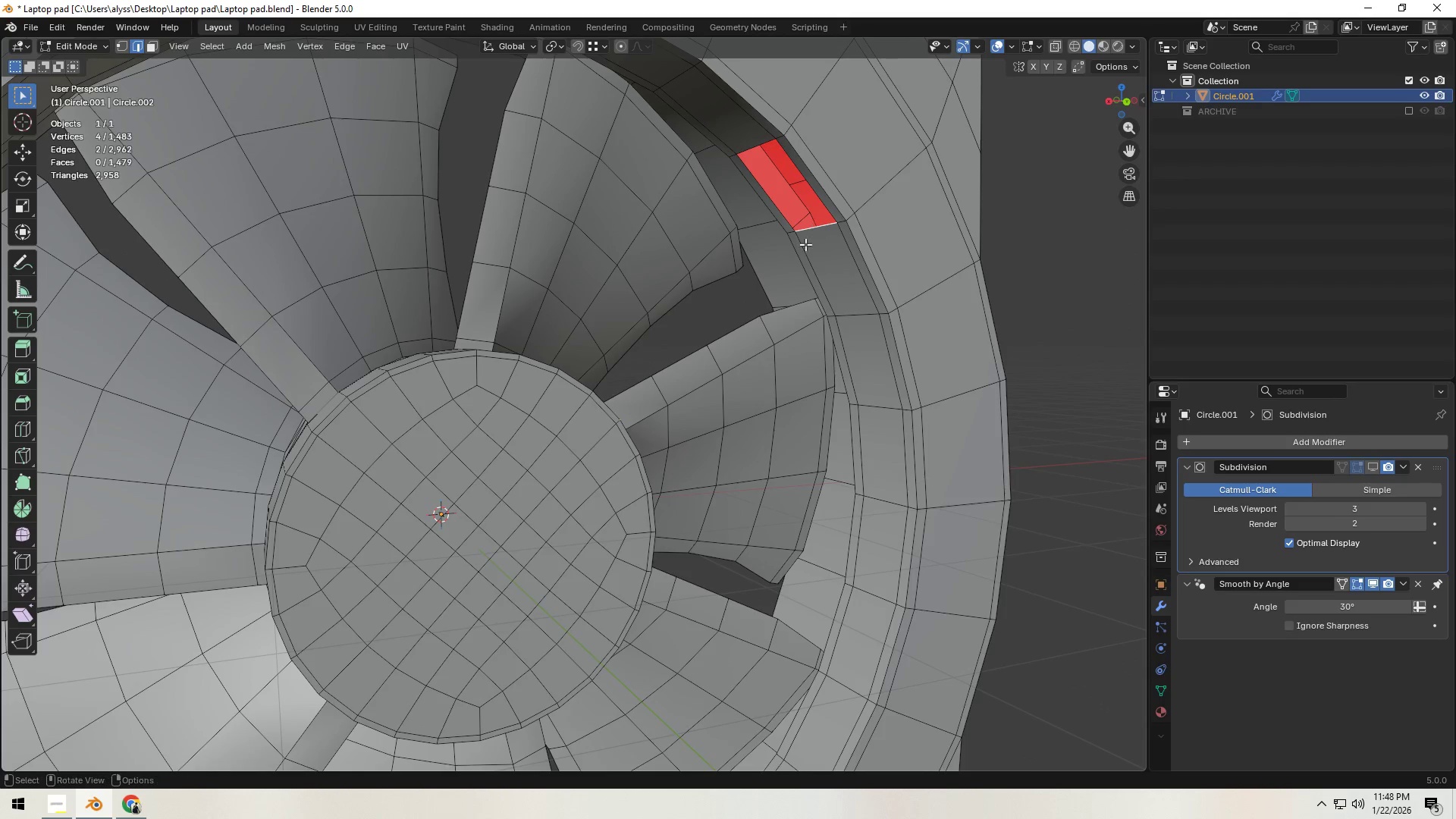 
key(F)
 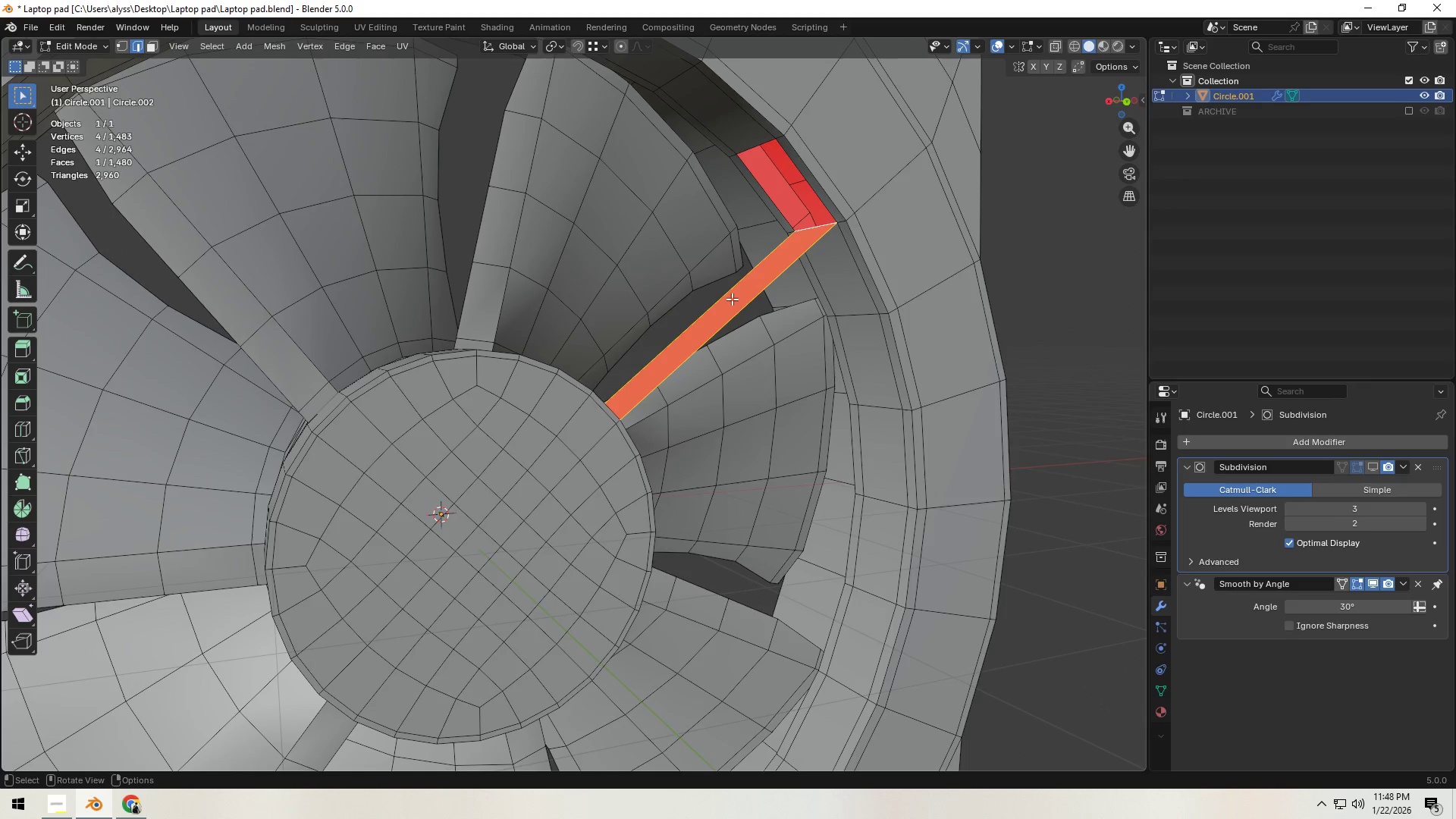 
left_click([721, 298])
 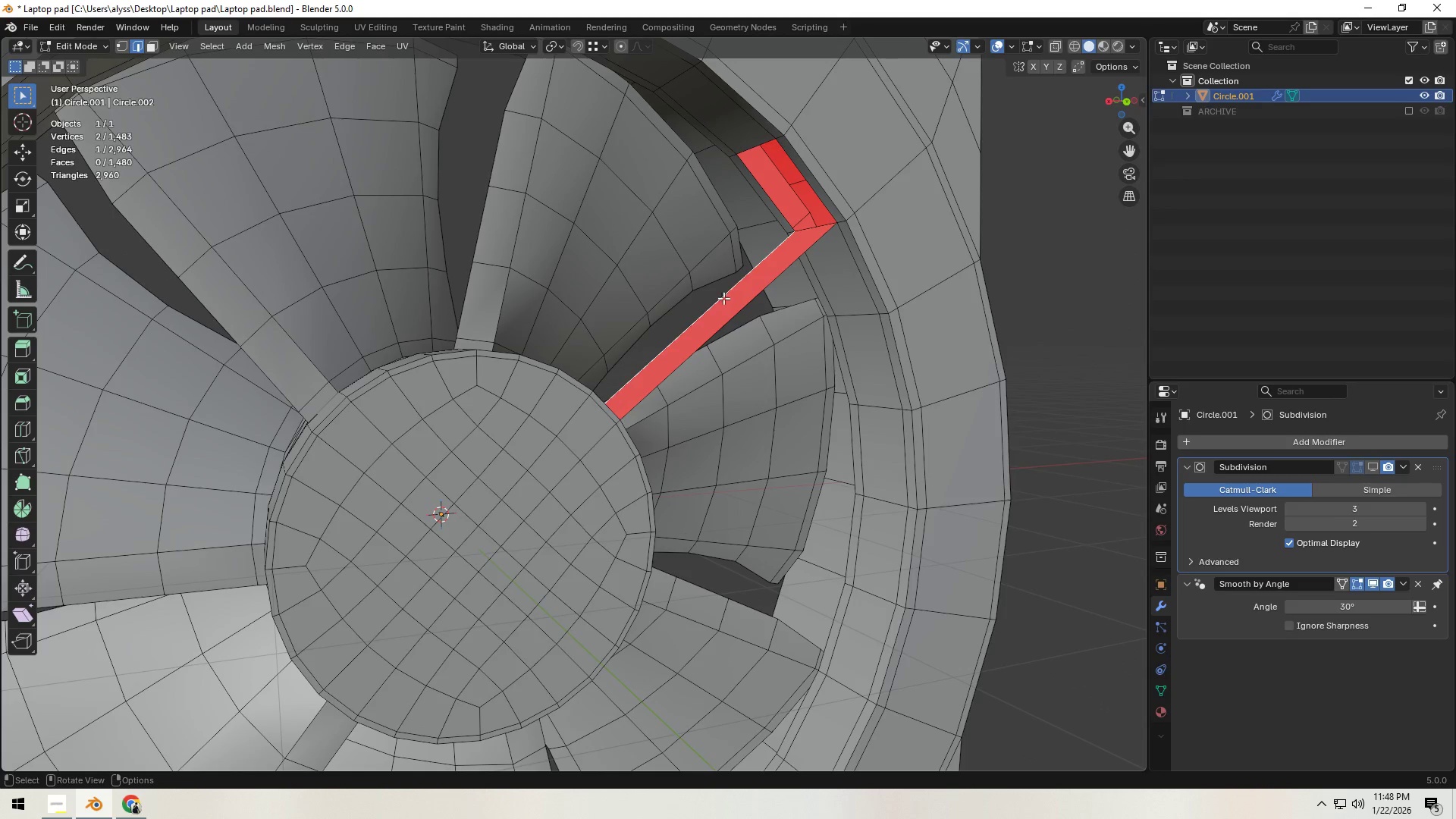 
type(fff)
 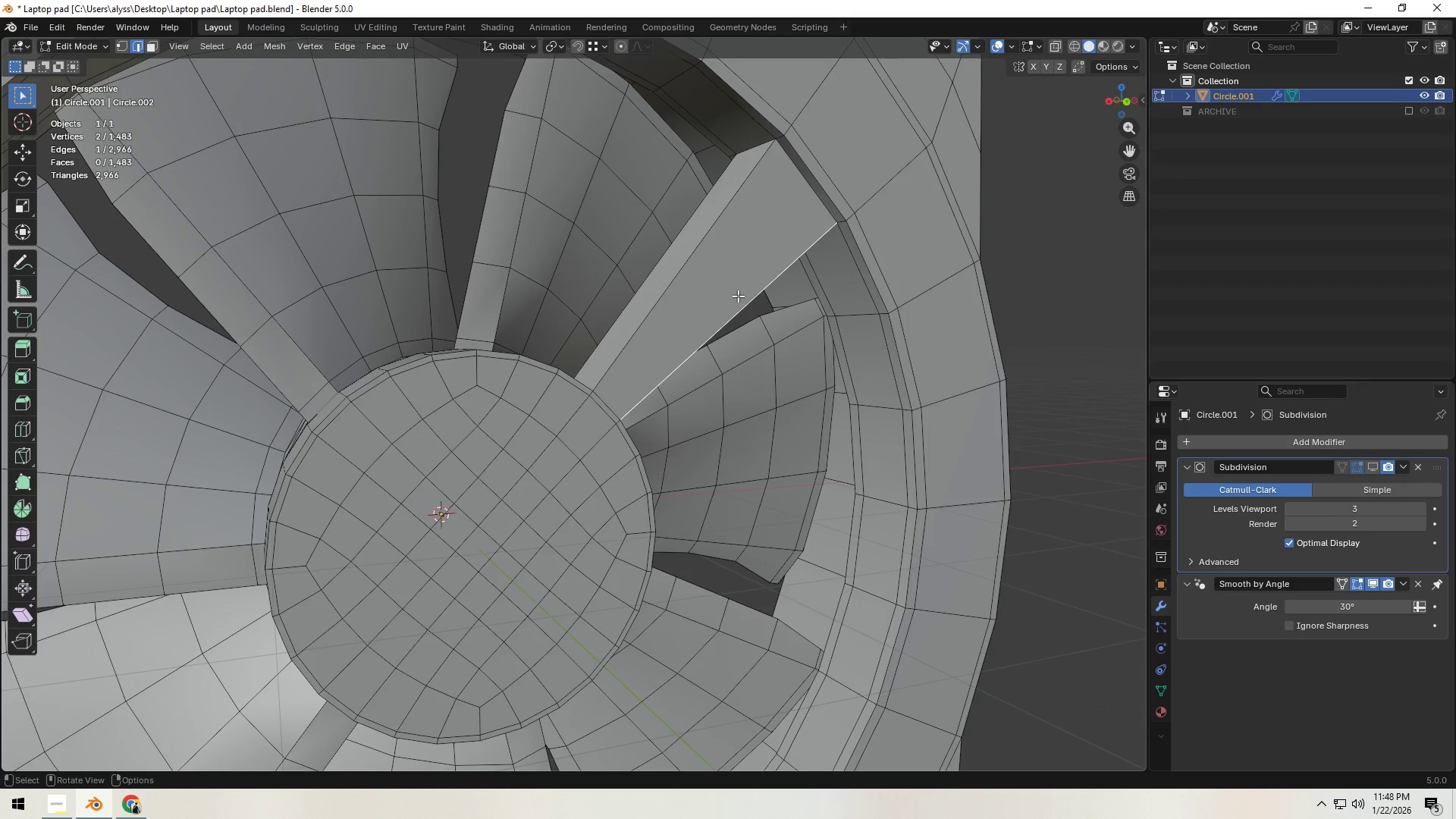 
scroll: coordinate [769, 307], scroll_direction: down, amount: 3.0
 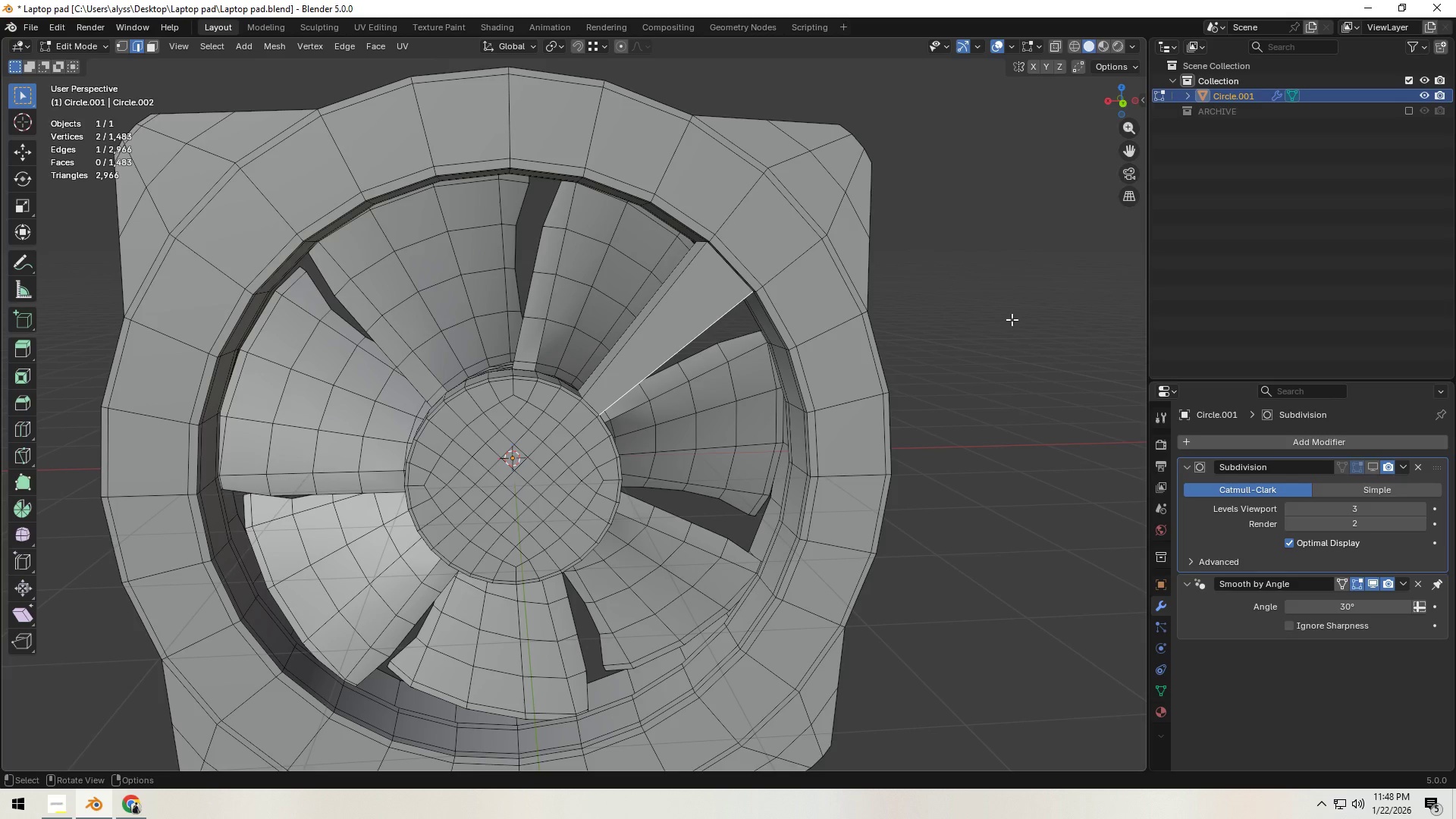 
left_click([1015, 318])
 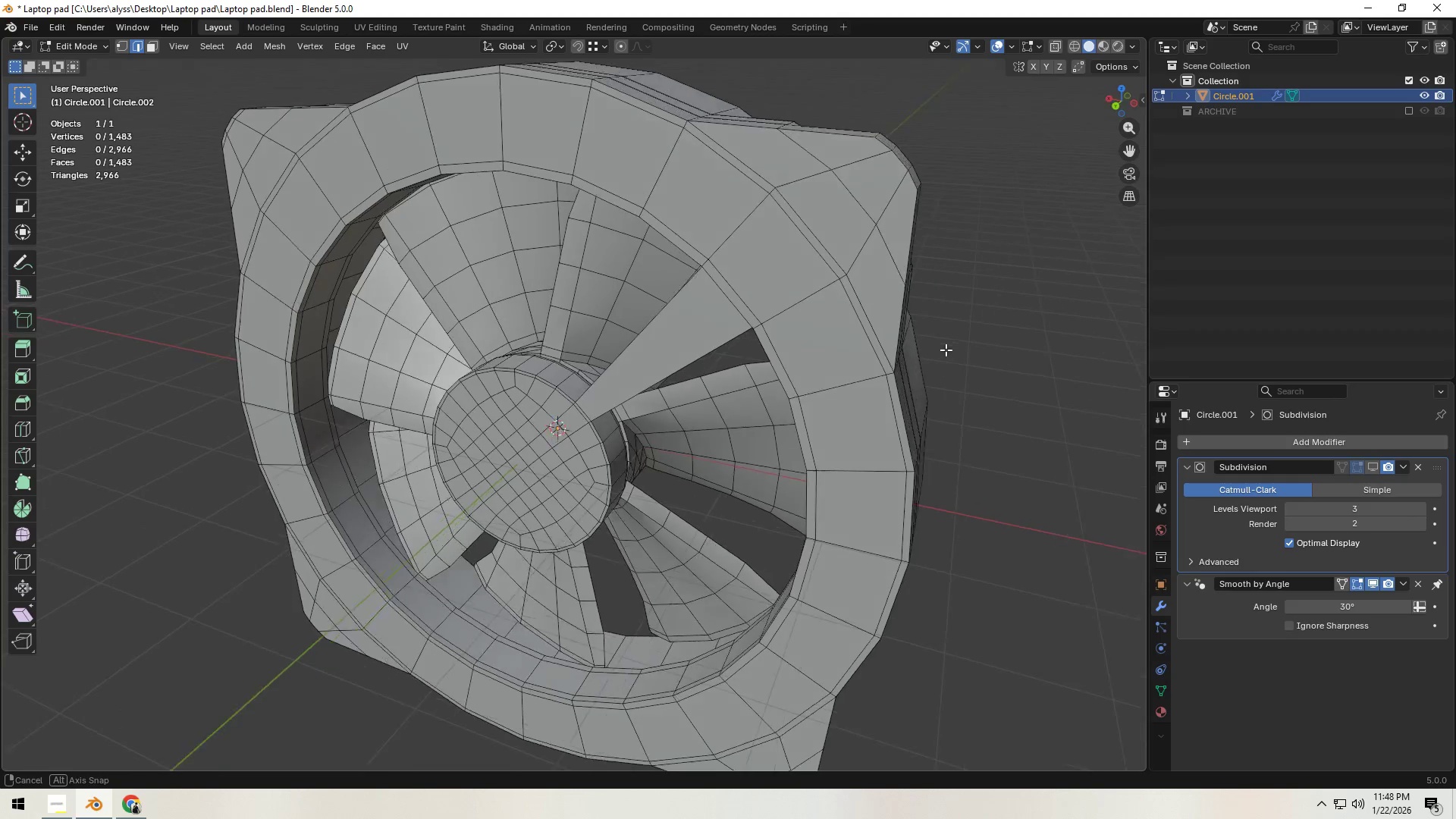 
hold_key(key=ShiftLeft, duration=0.48)
 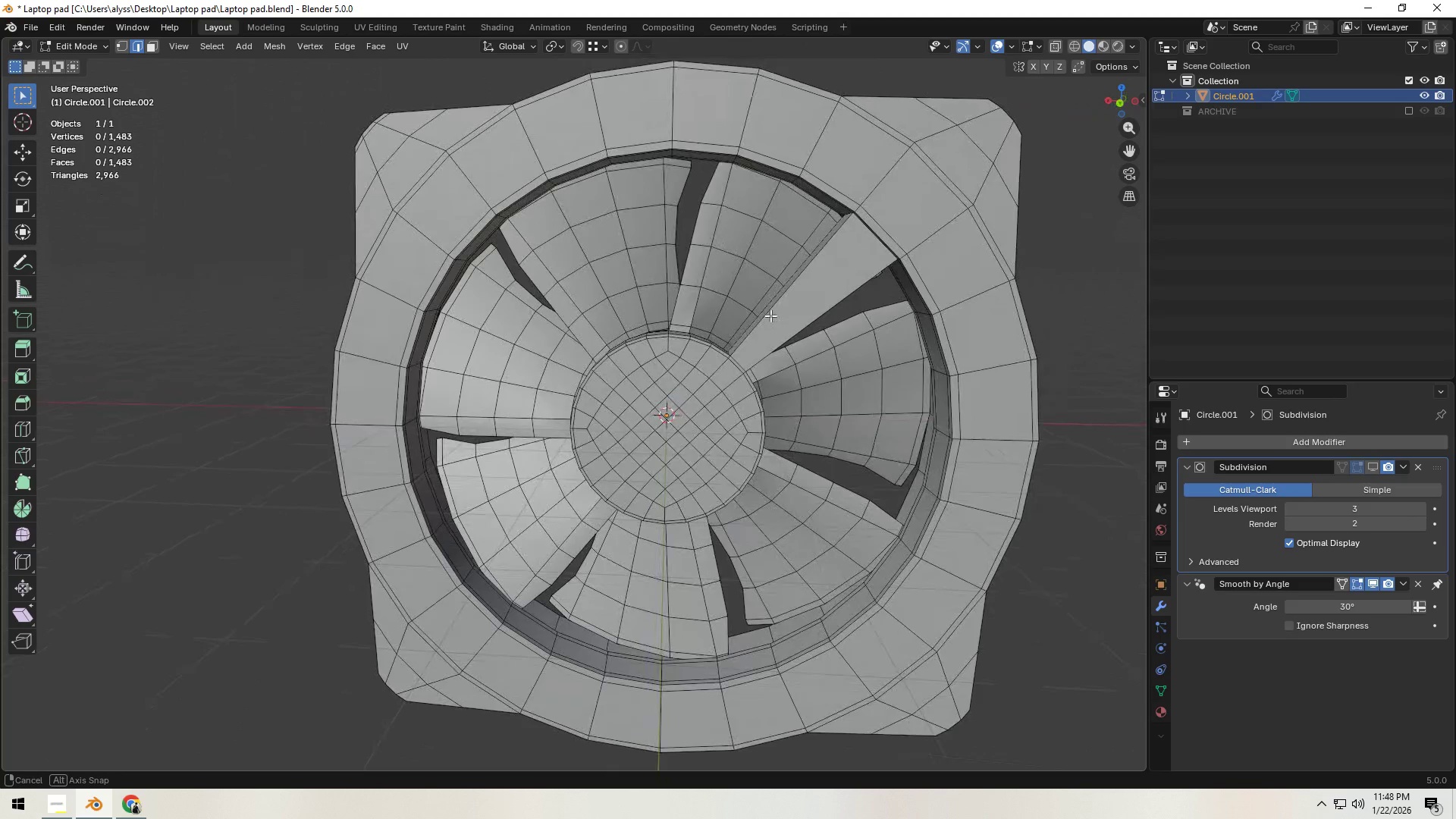 
hold_key(key=ShiftLeft, duration=0.92)
 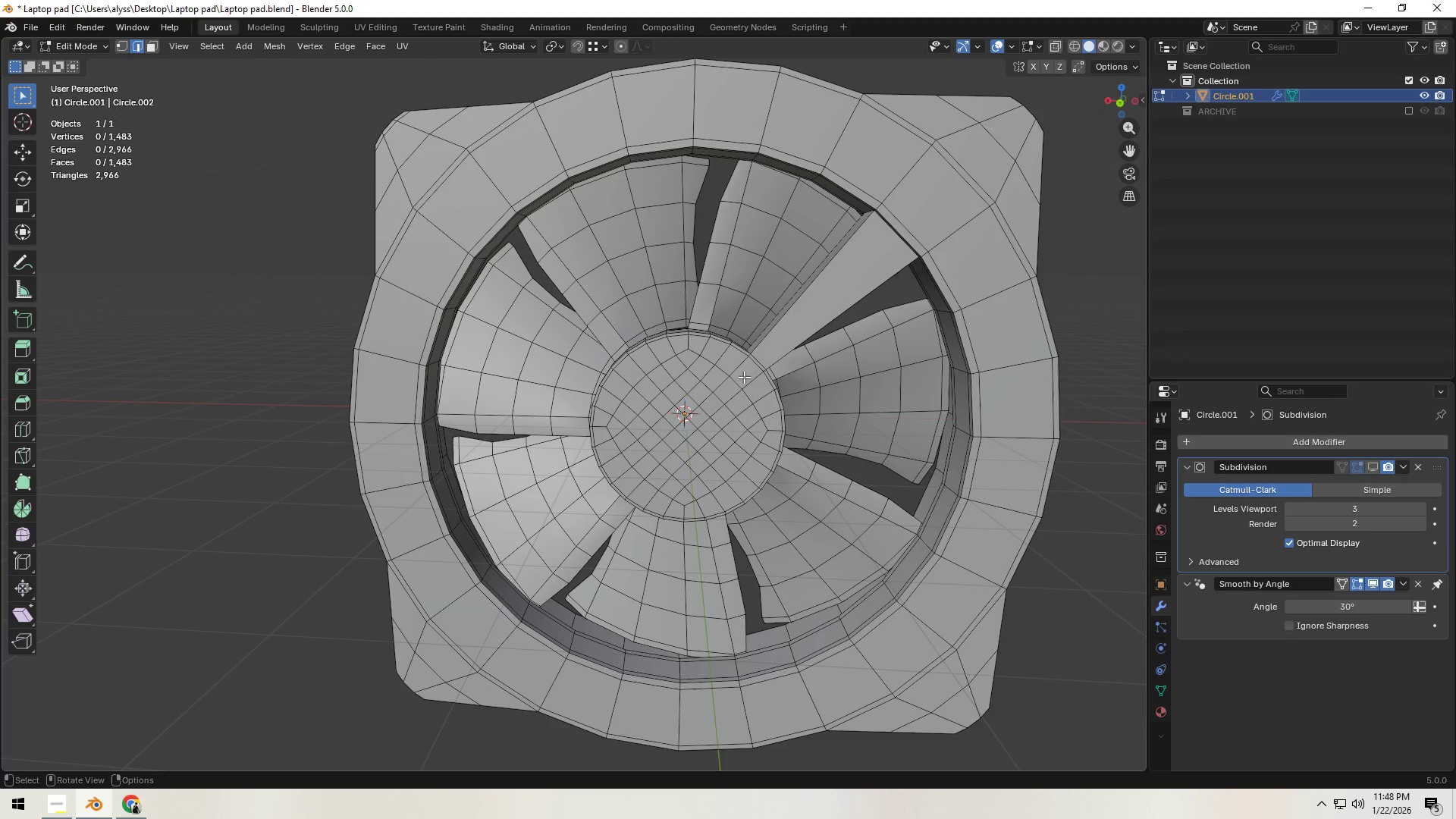 
hold_key(key=ShiftLeft, duration=0.33)
 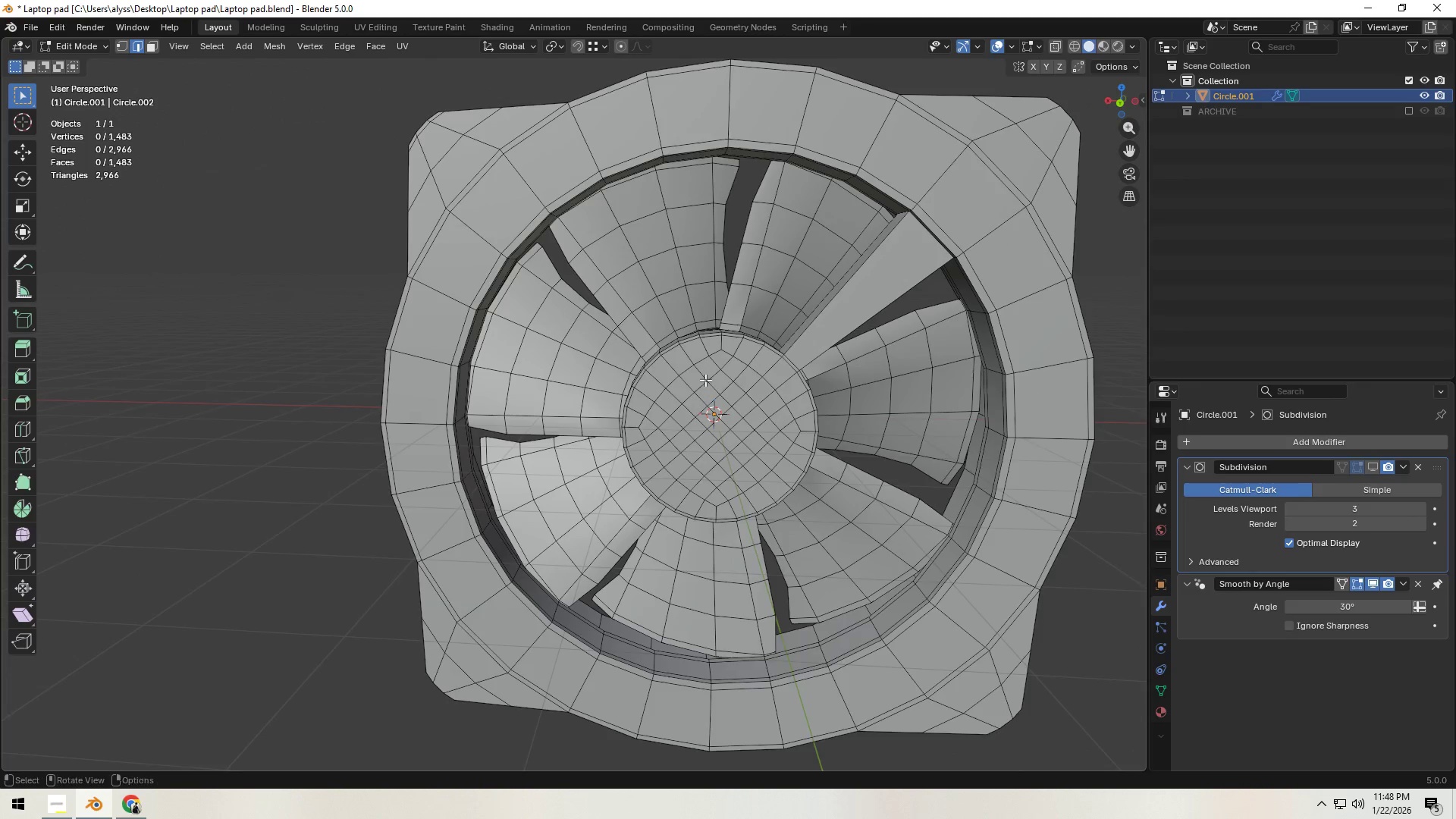 
scroll: coordinate [705, 380], scroll_direction: up, amount: 2.0
 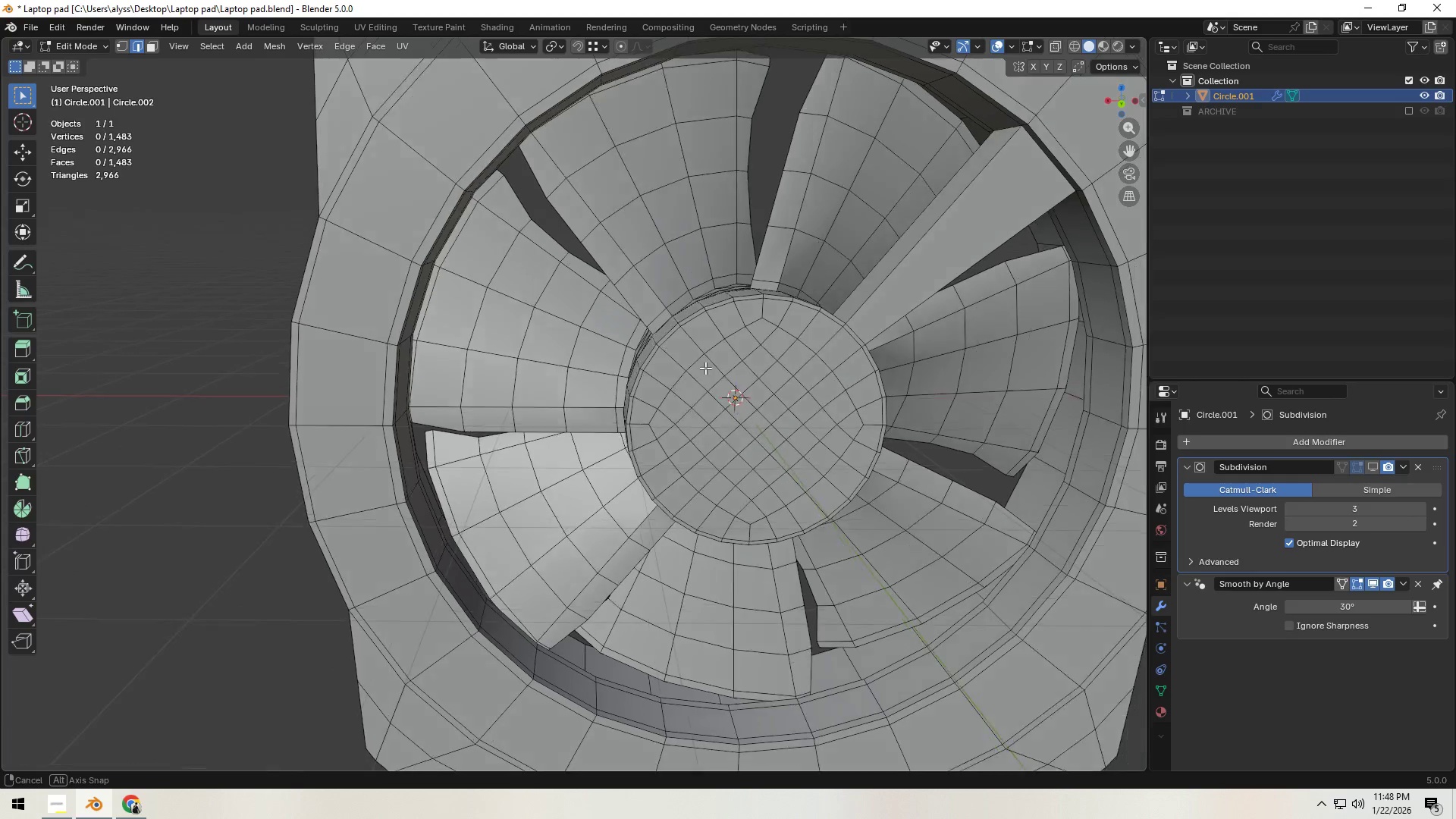 
left_click([621, 306])
 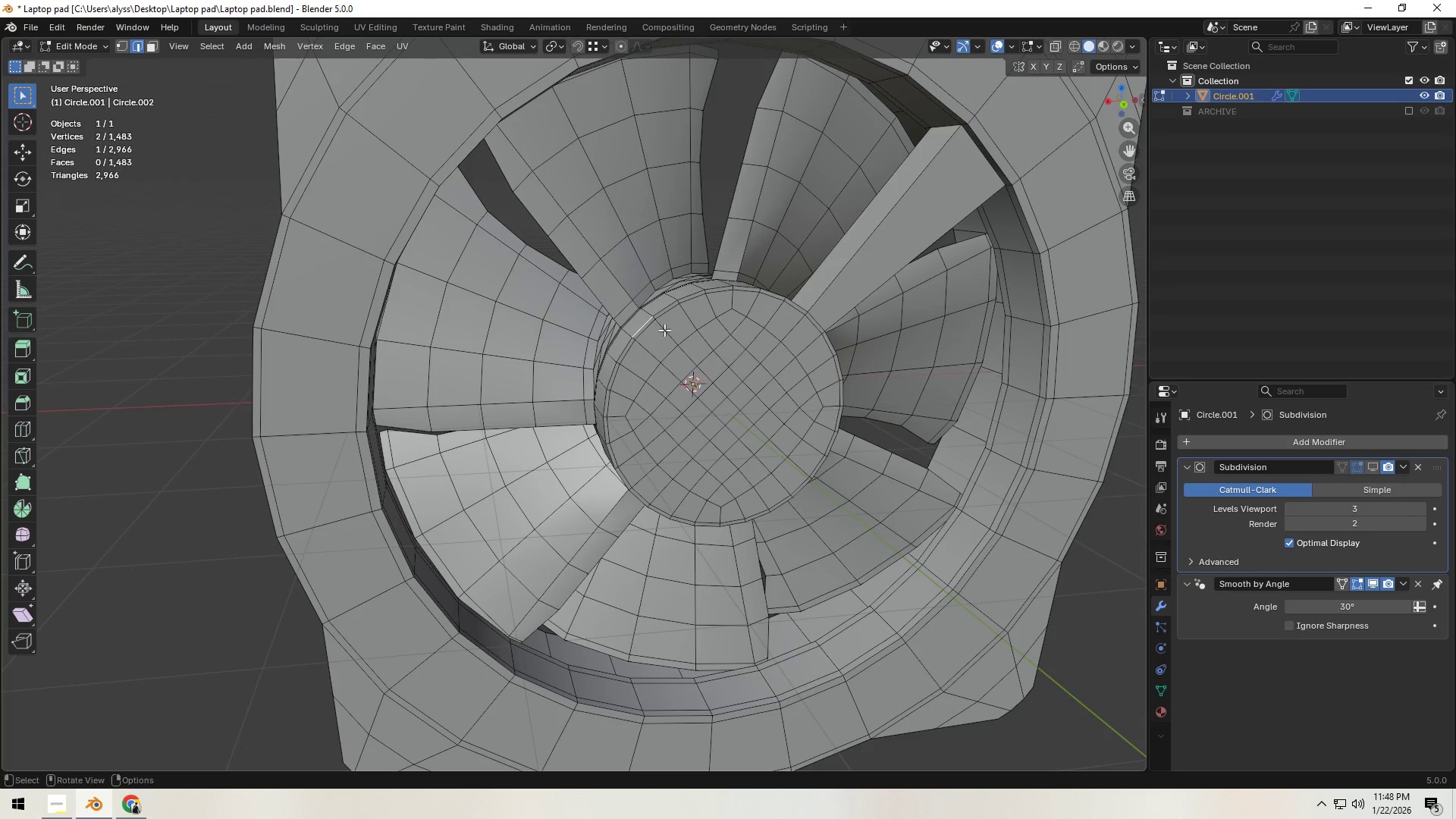 
key(3)
 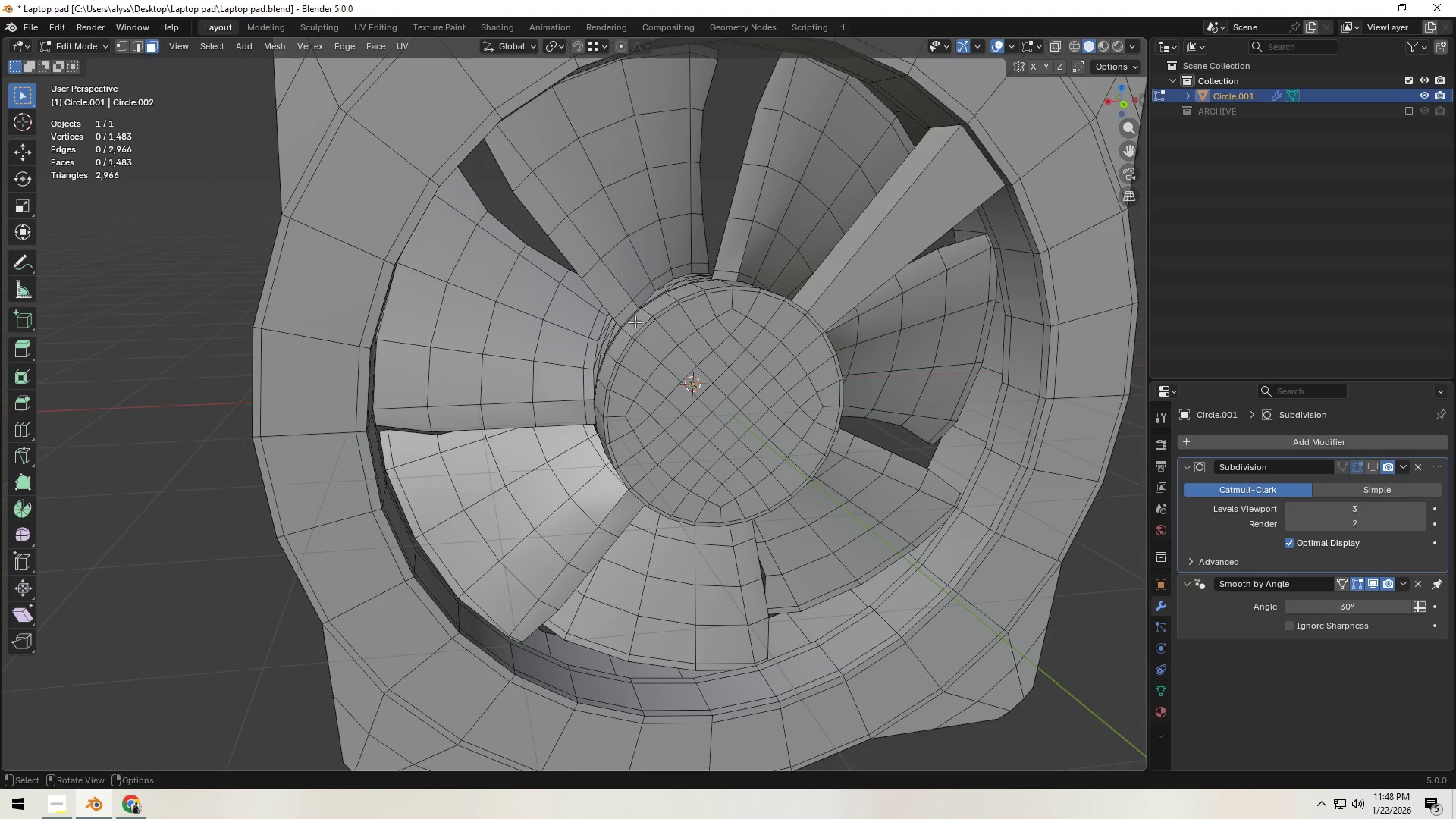 
left_click([635, 322])
 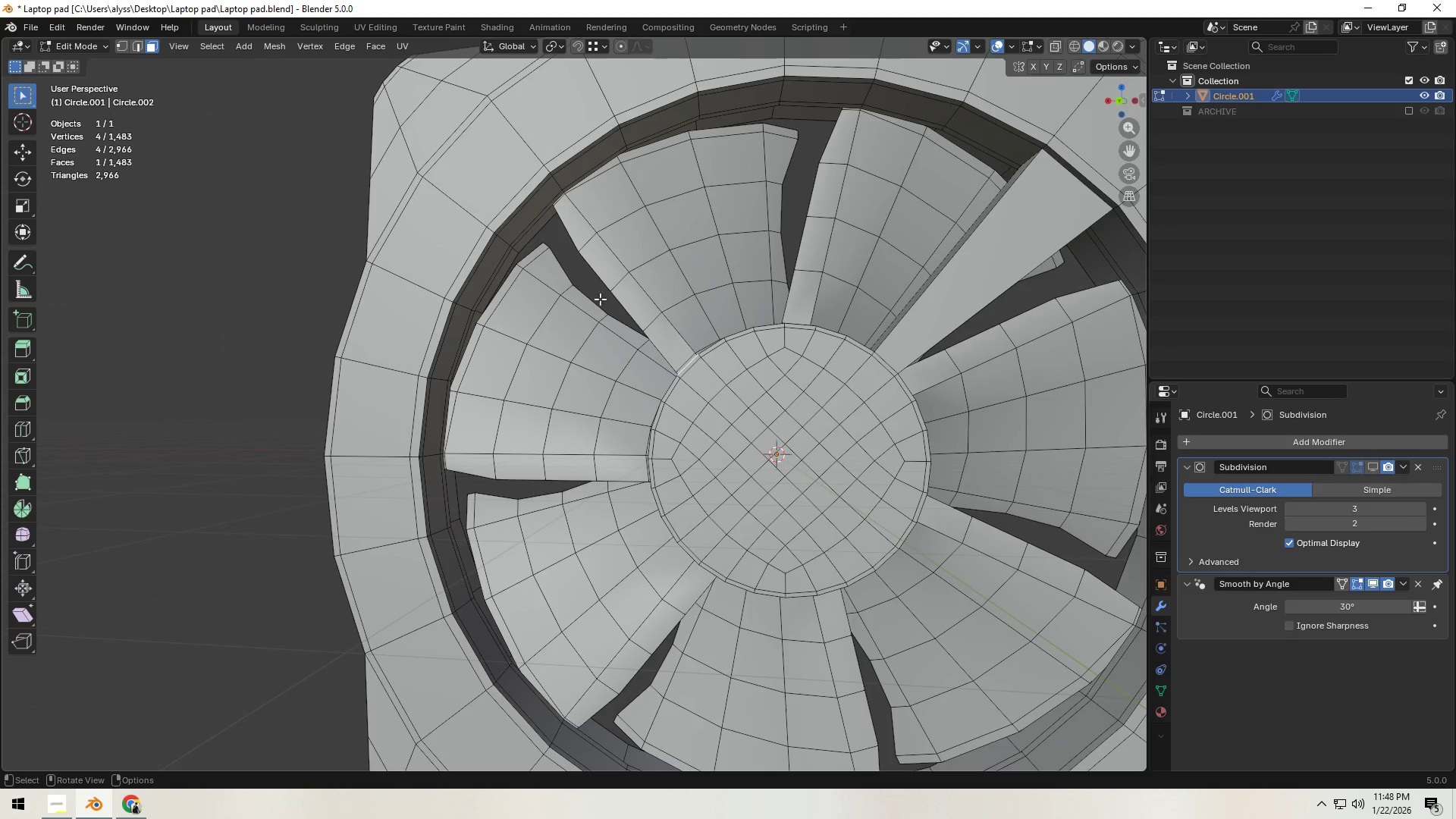 
hold_key(key=ShiftLeft, duration=0.44)
left_click([526, 217])
 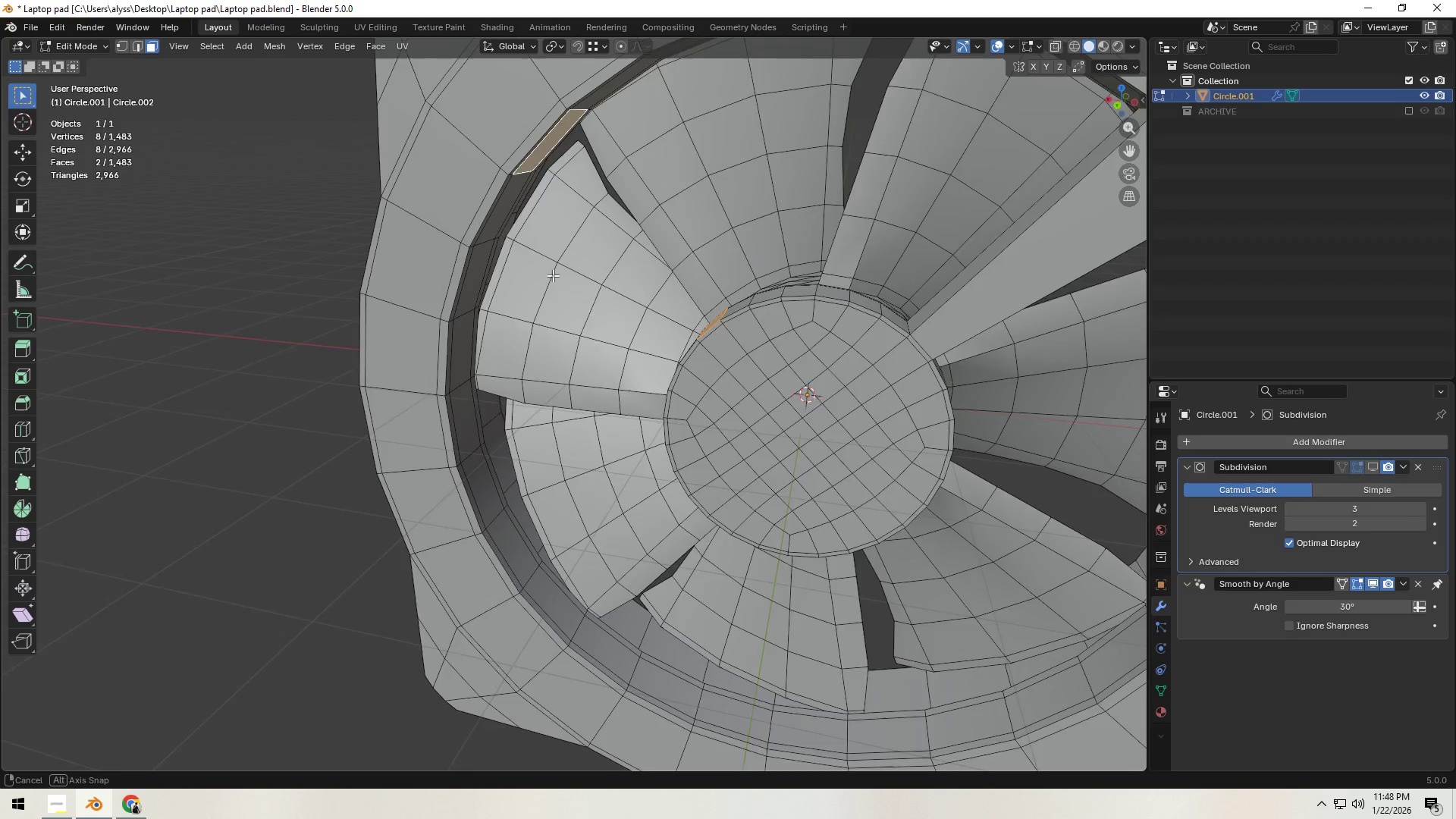 
key(X)
 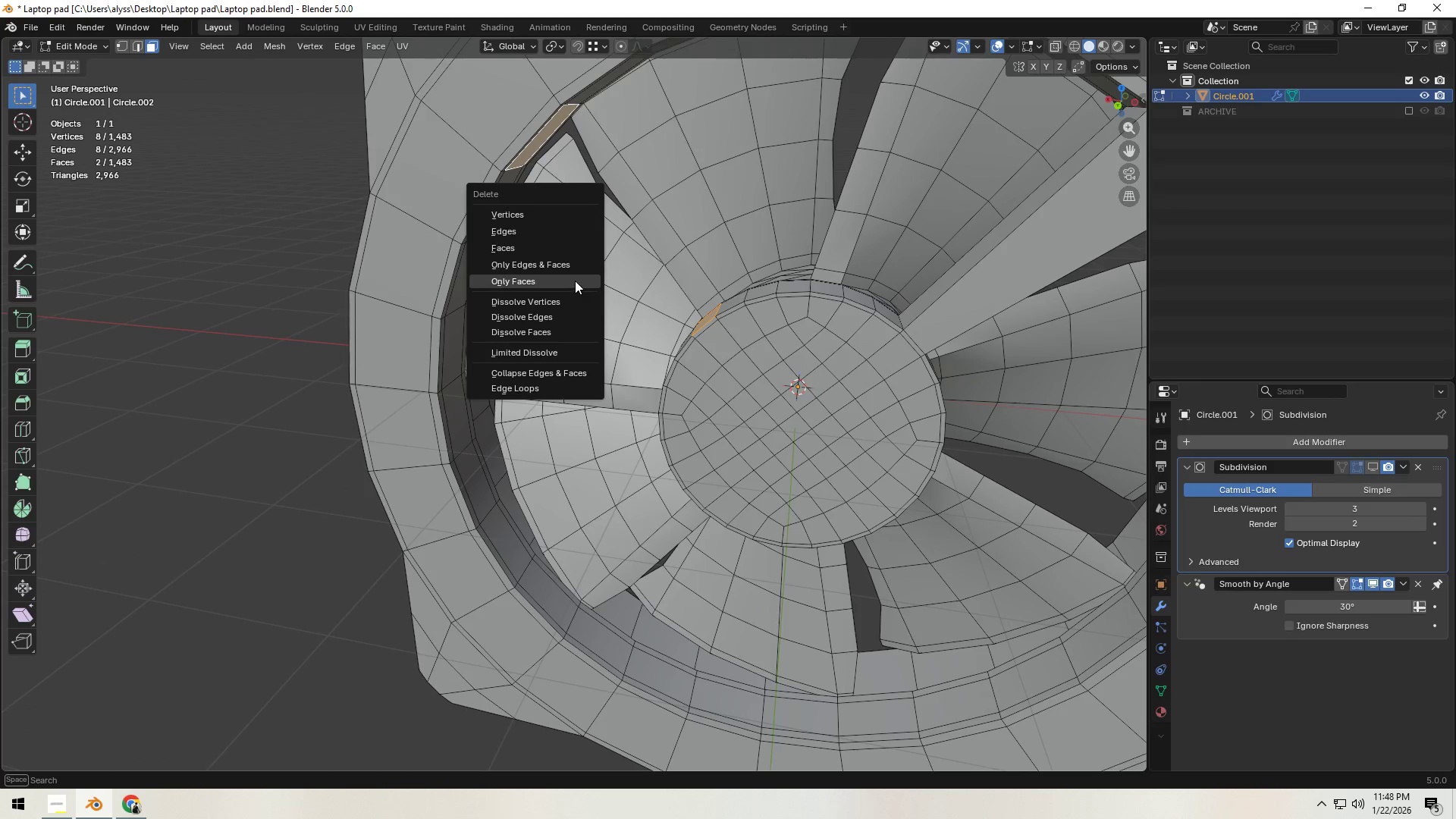 
left_click([575, 281])
 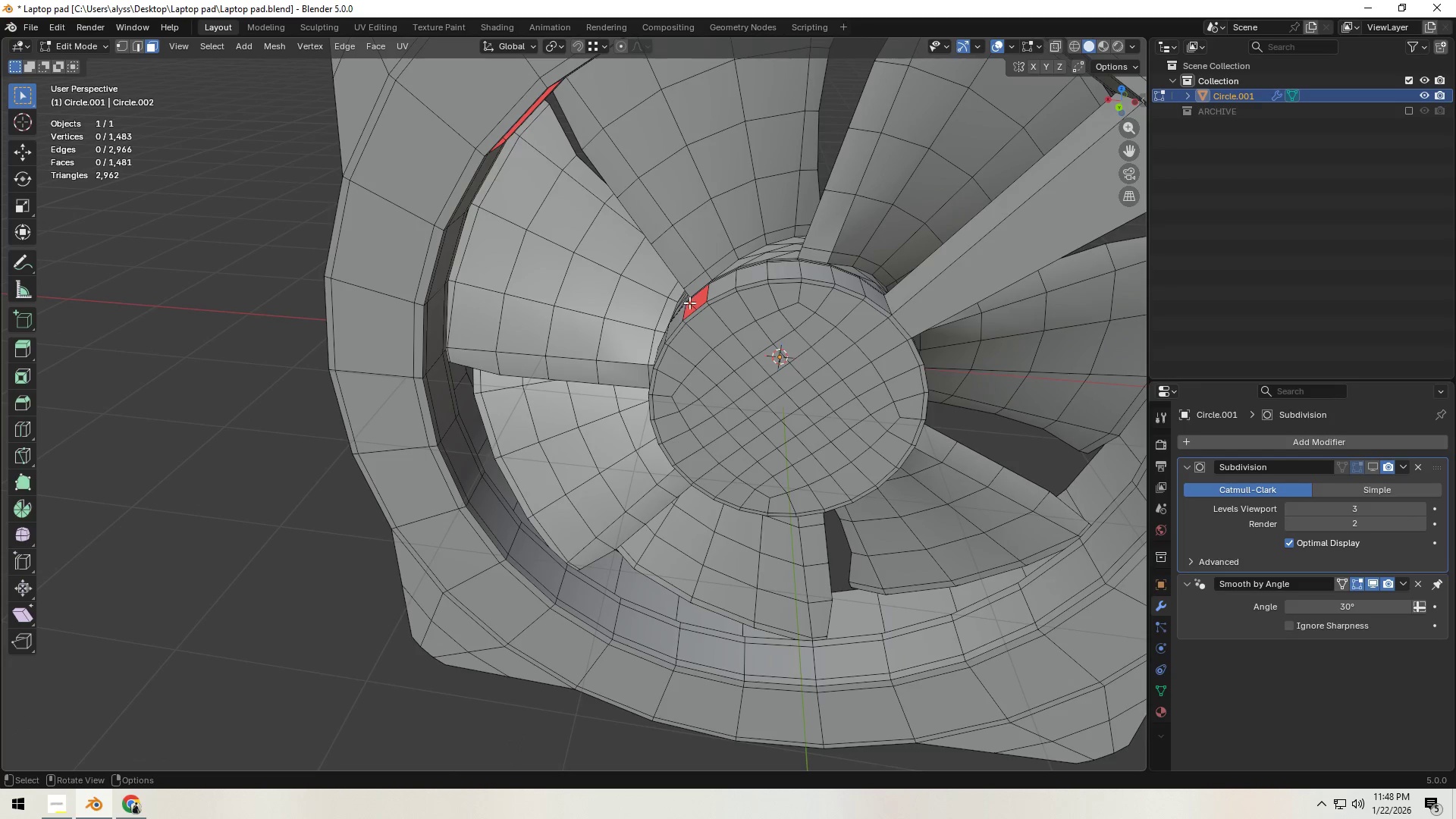 
left_click([683, 307])
 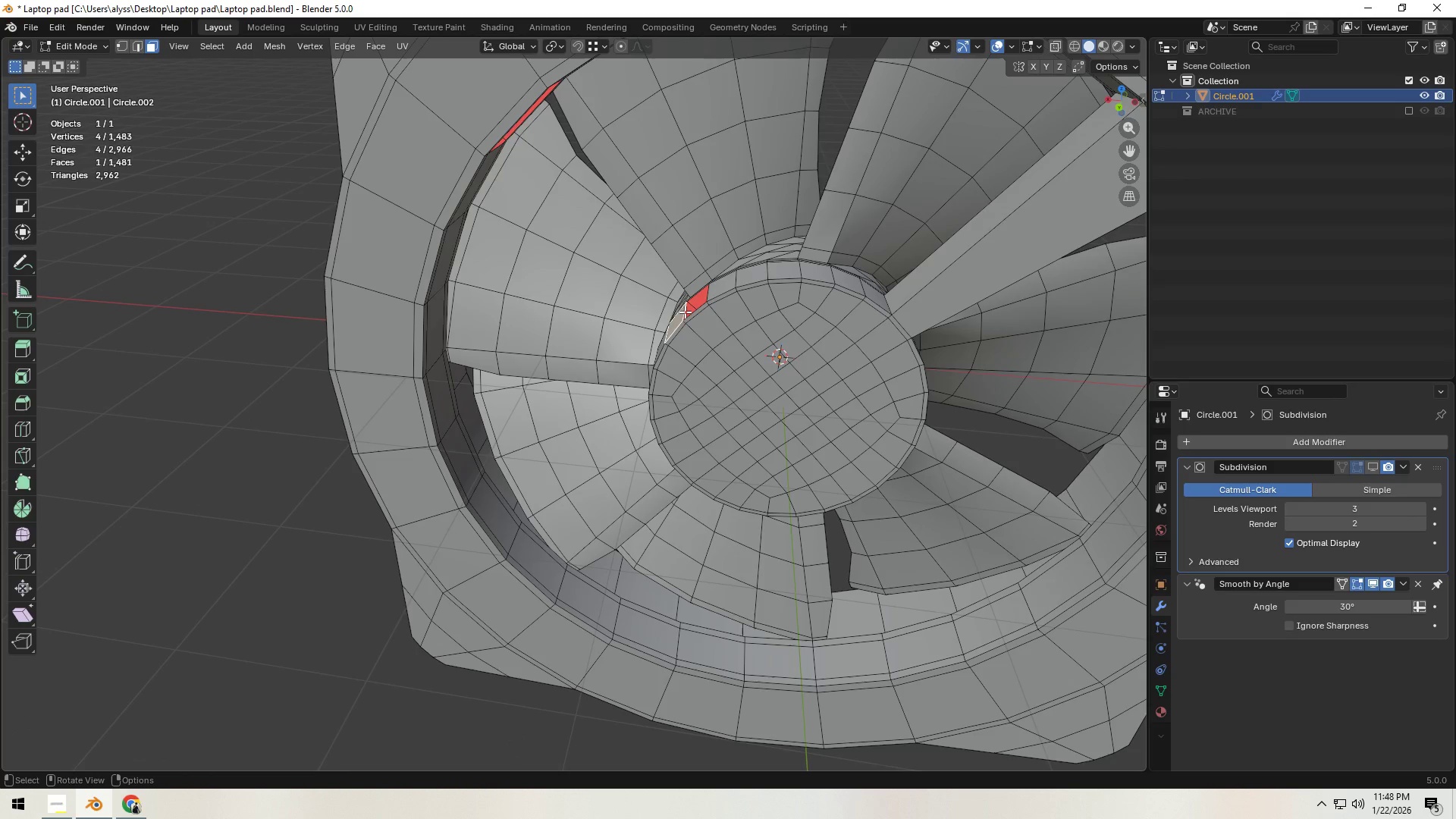 
key(2)
 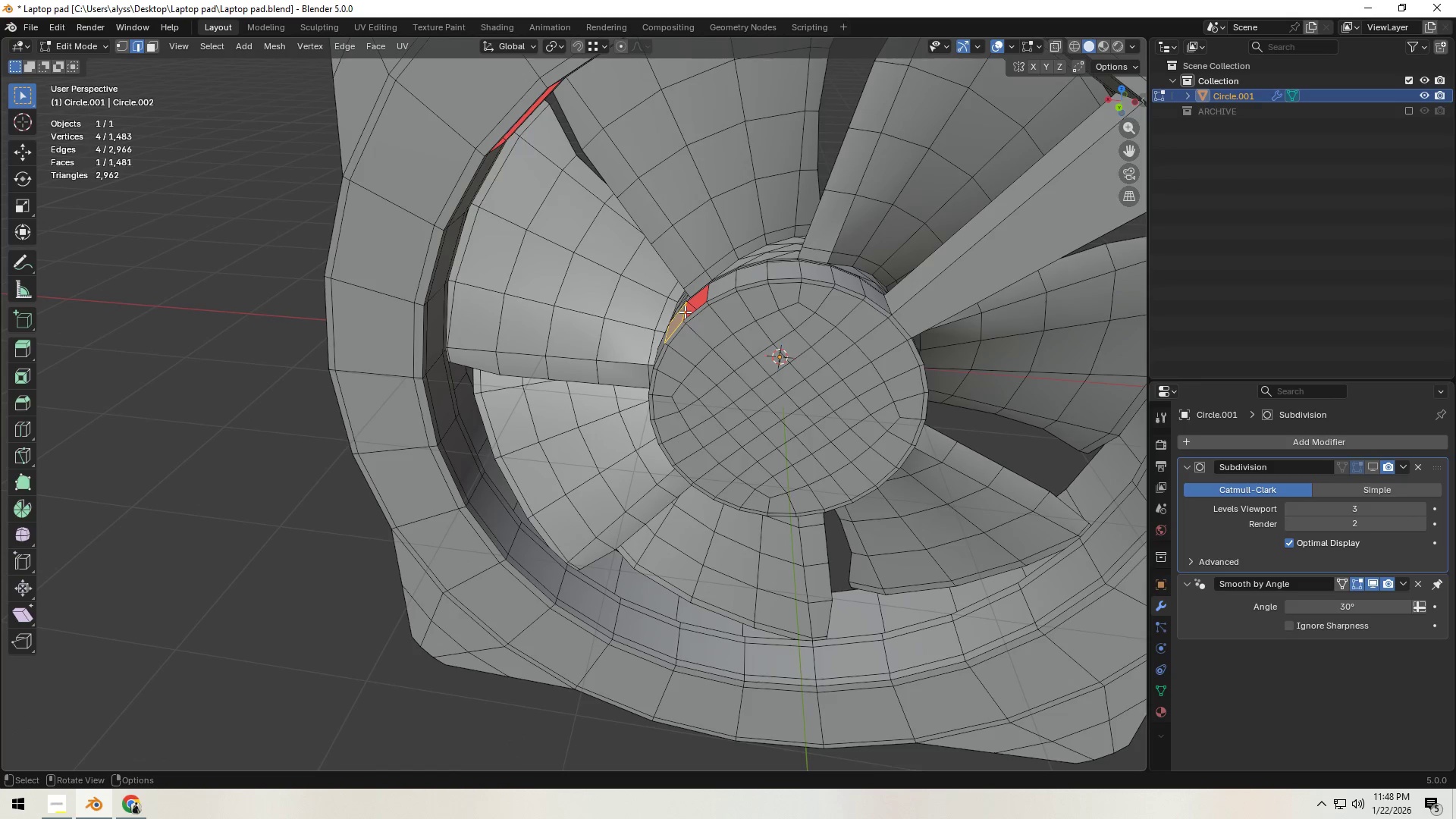 
left_click([685, 312])
 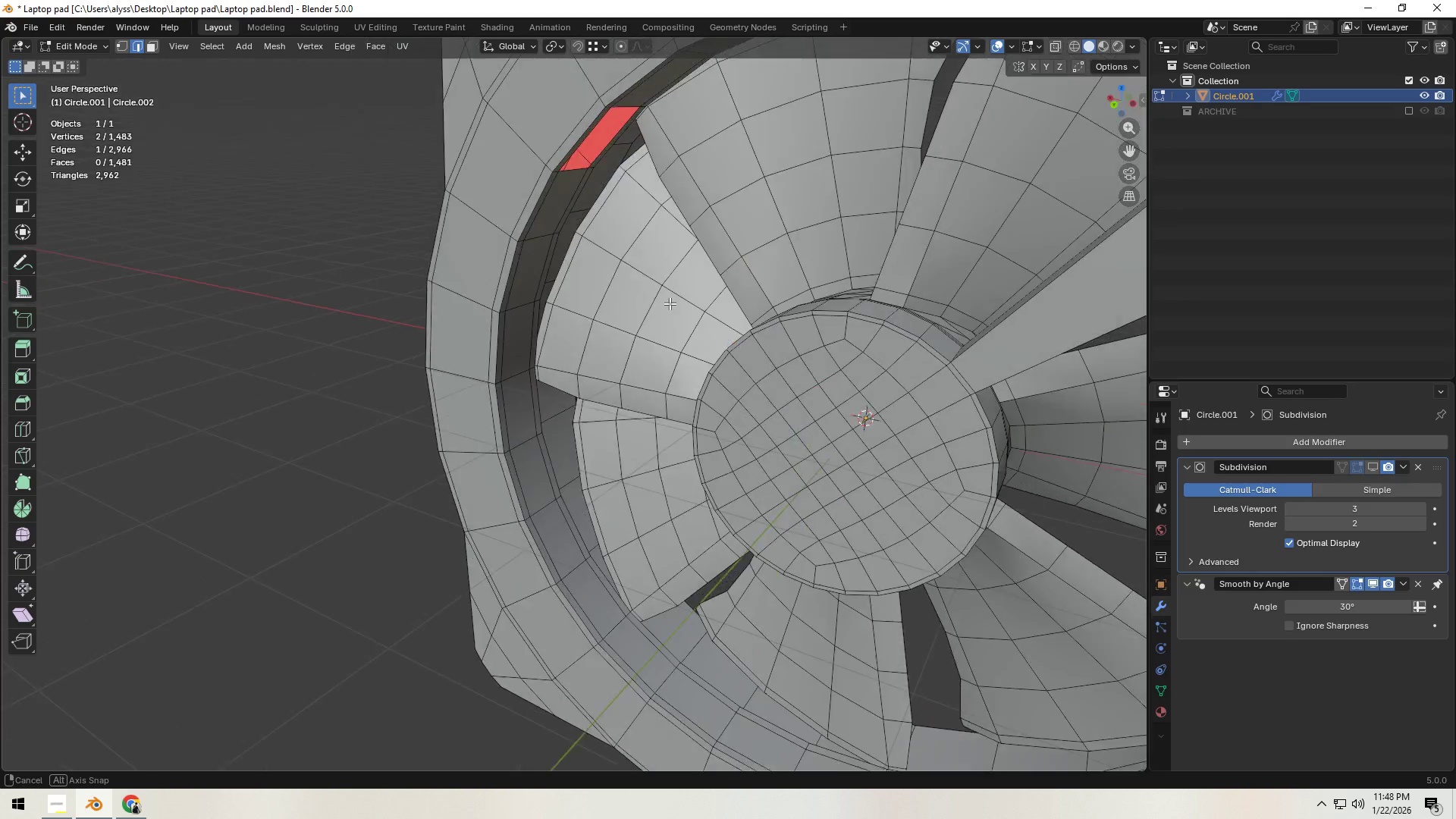 
hold_key(key=ShiftLeft, duration=0.97)
left_click([576, 177])
 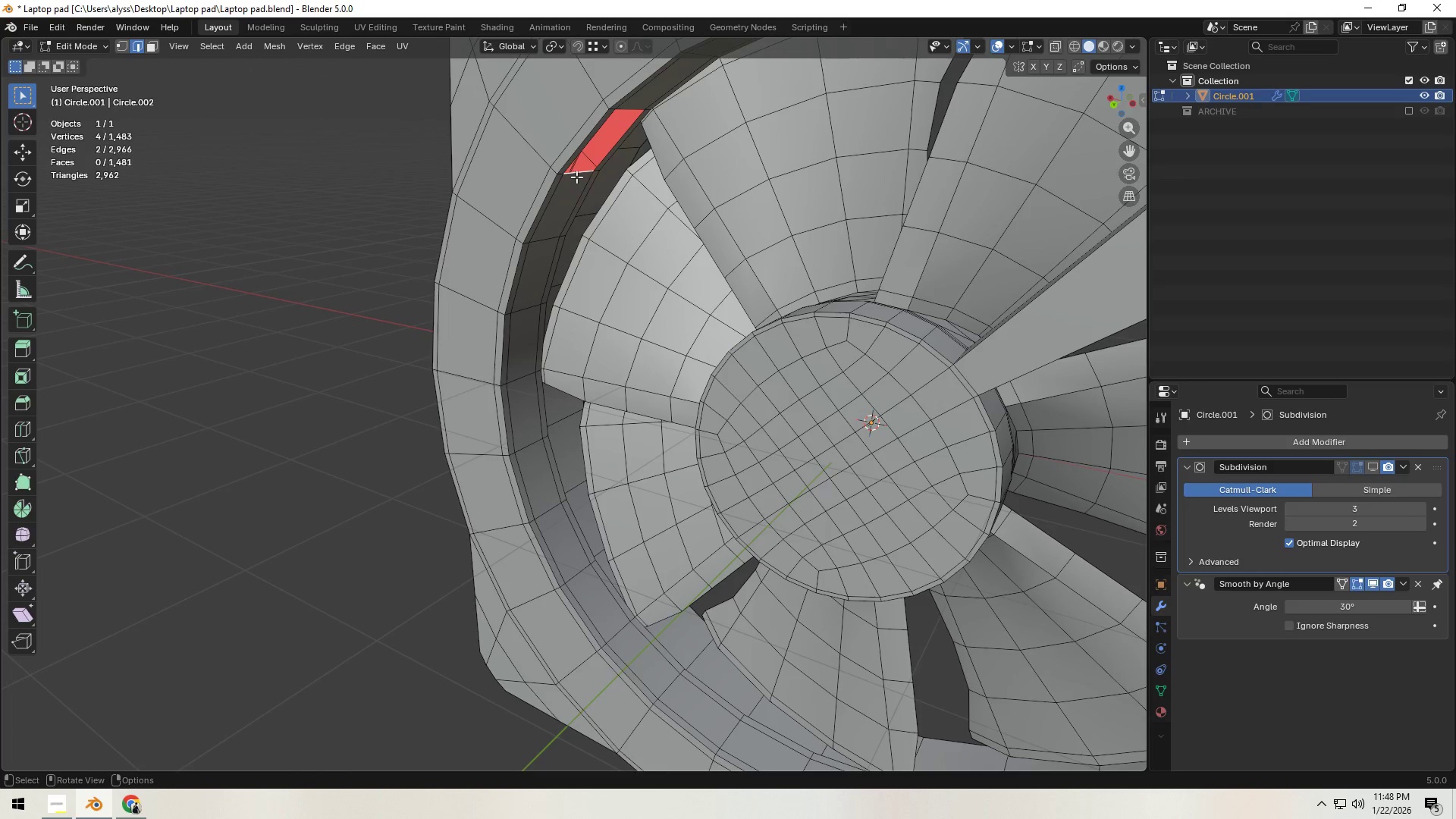 
key(F)
 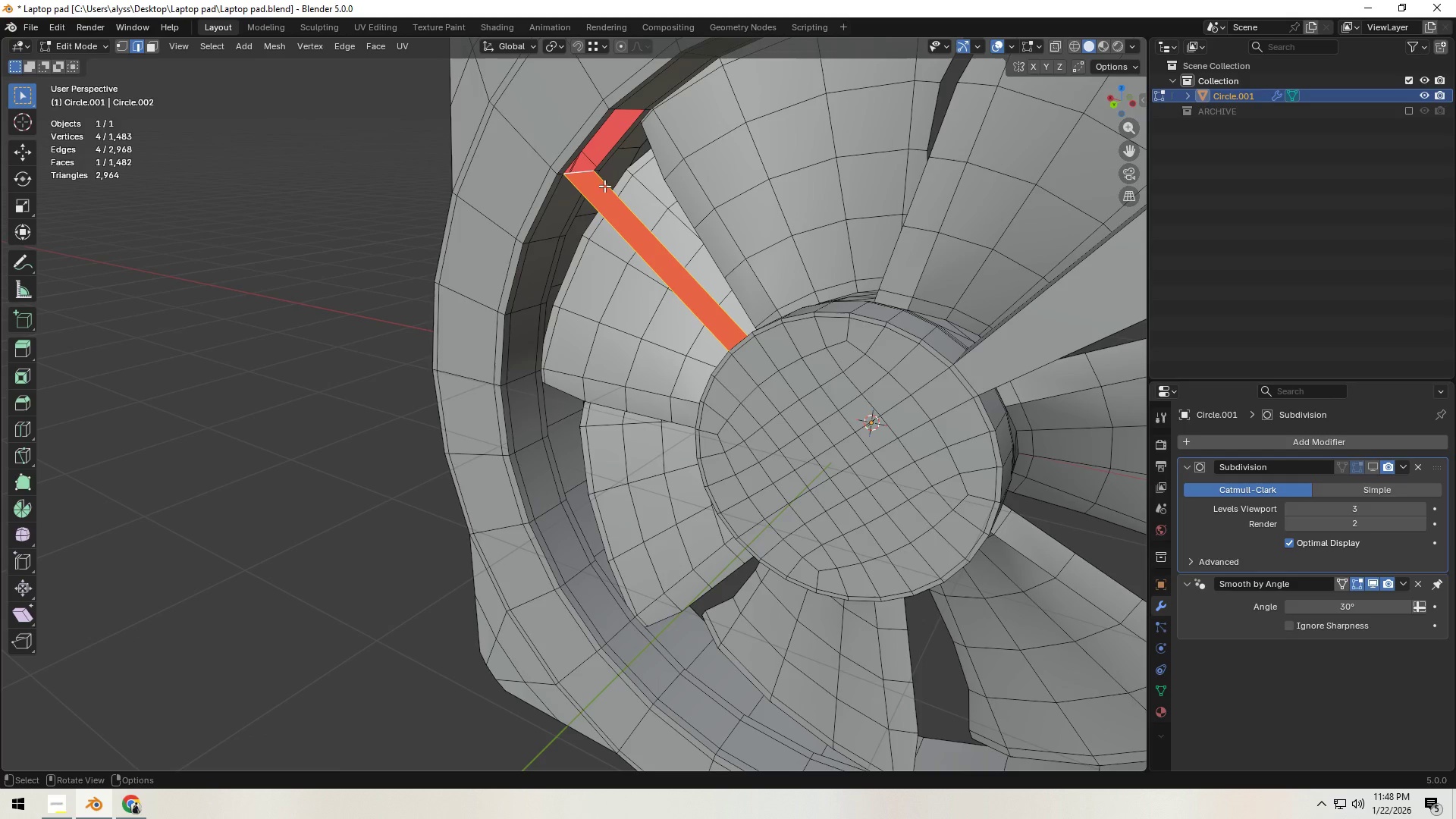 
left_click([609, 187])
 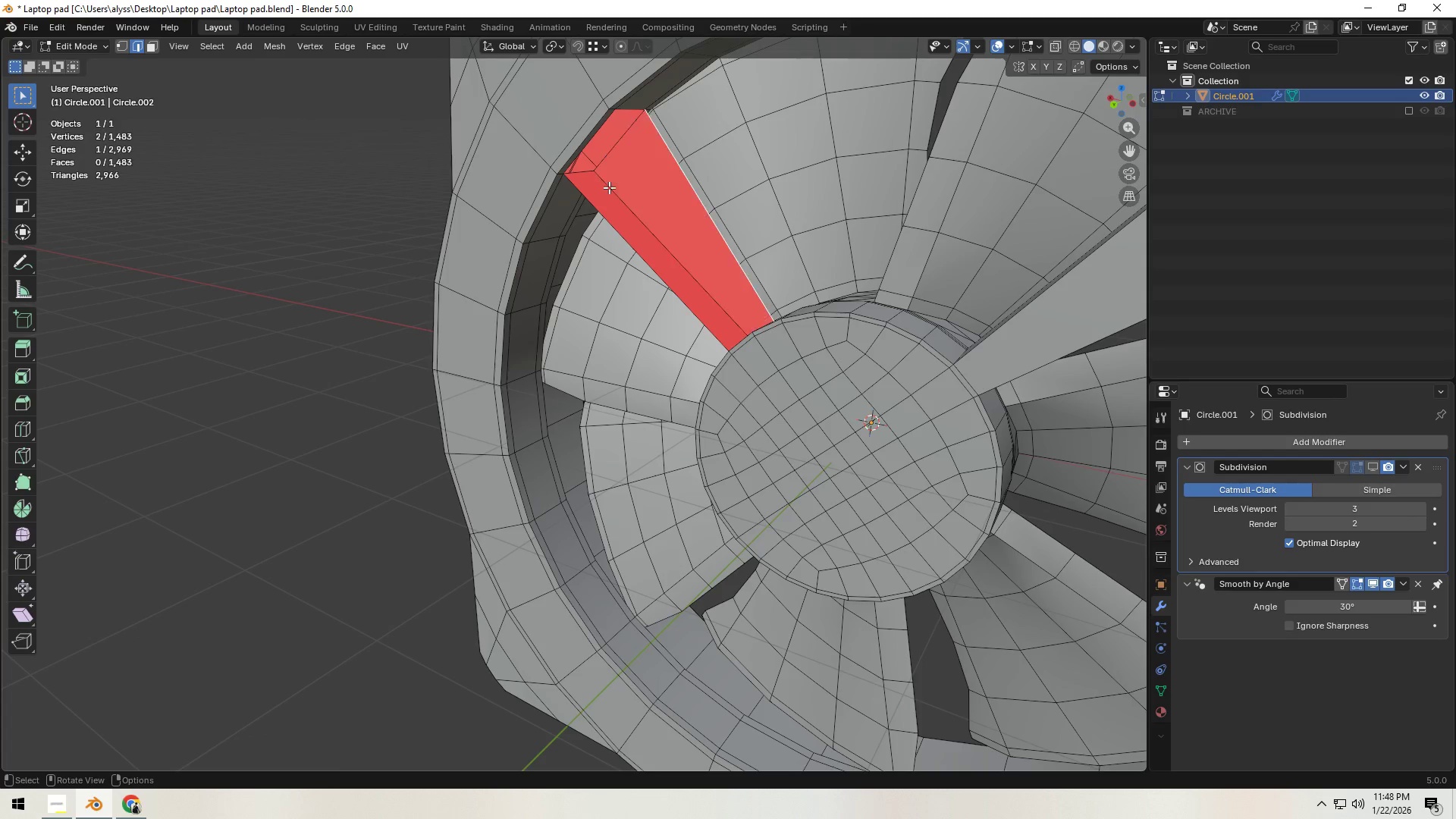 
type(fff)
 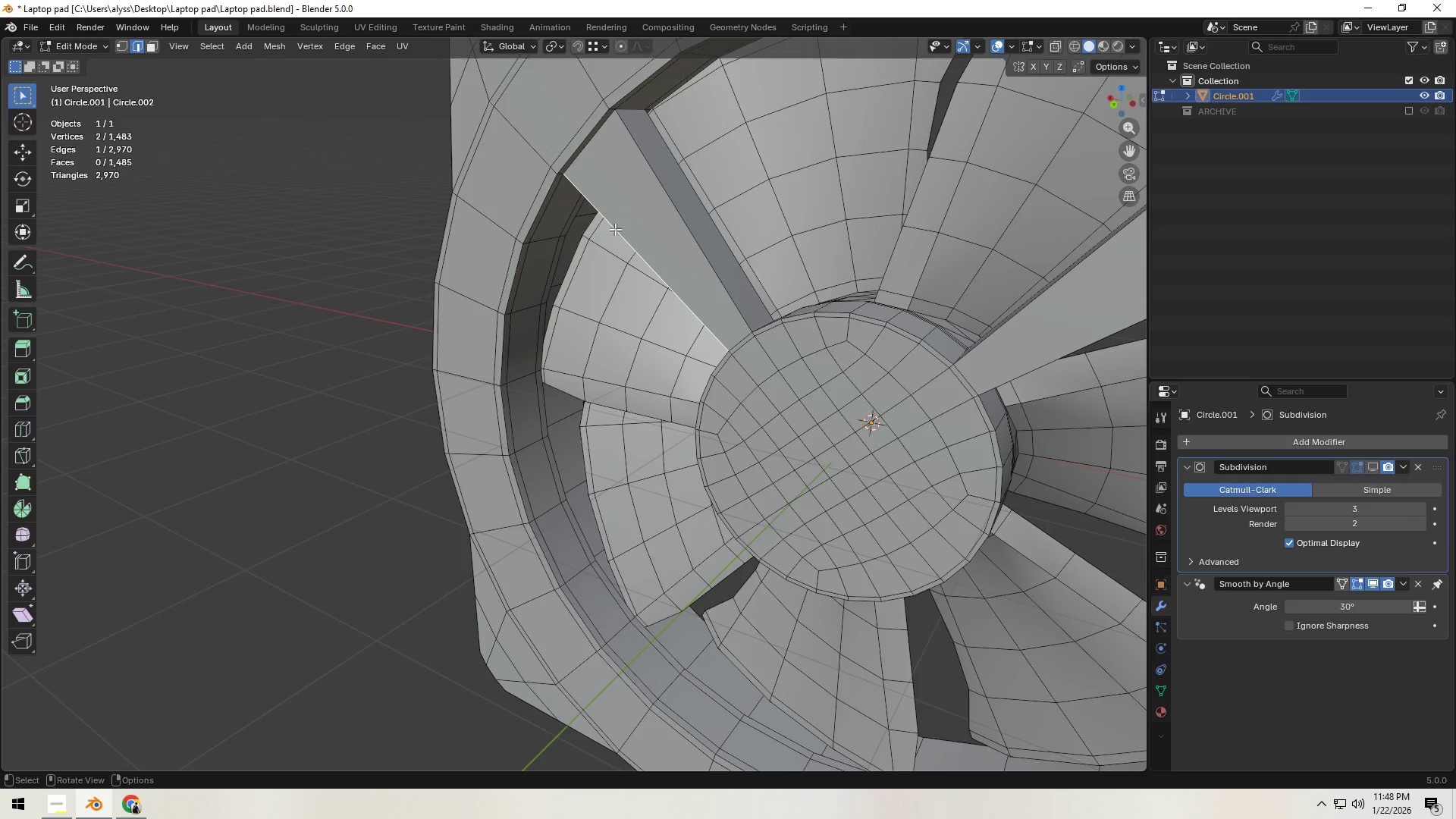 
scroll: coordinate [623, 257], scroll_direction: down, amount: 4.0
 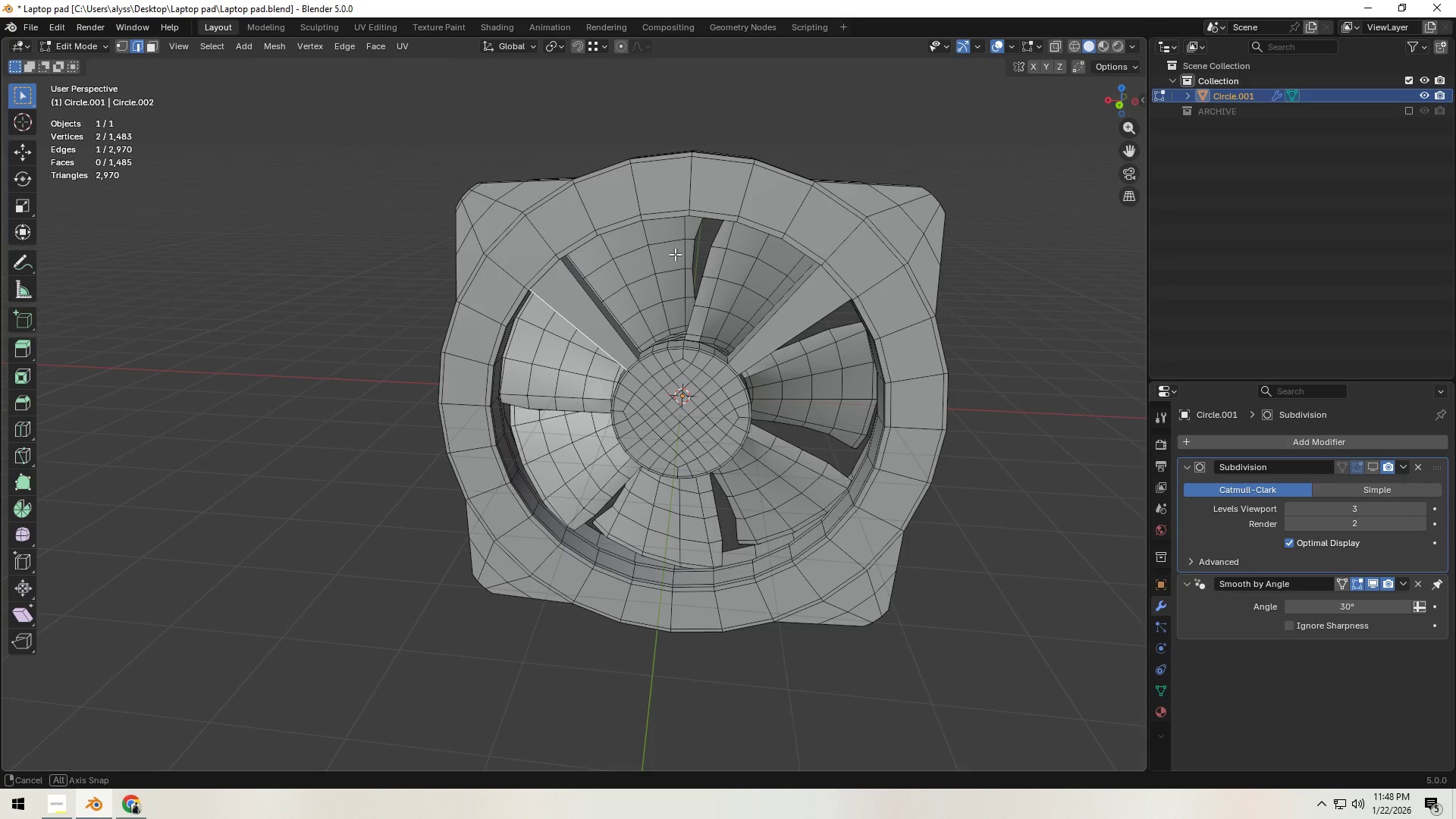 
key(Tab)
 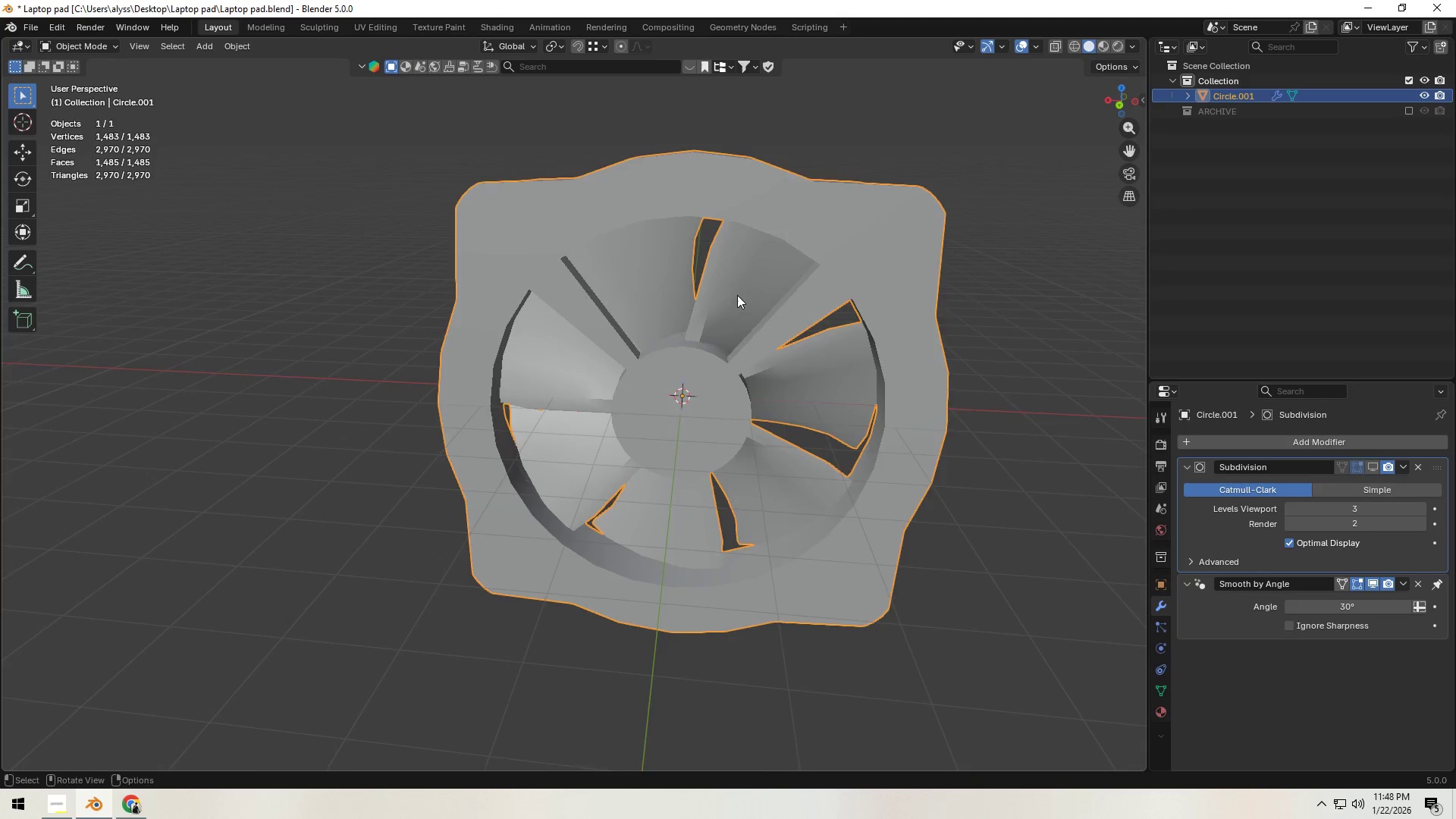 
scroll: coordinate [846, 337], scroll_direction: down, amount: 6.0
 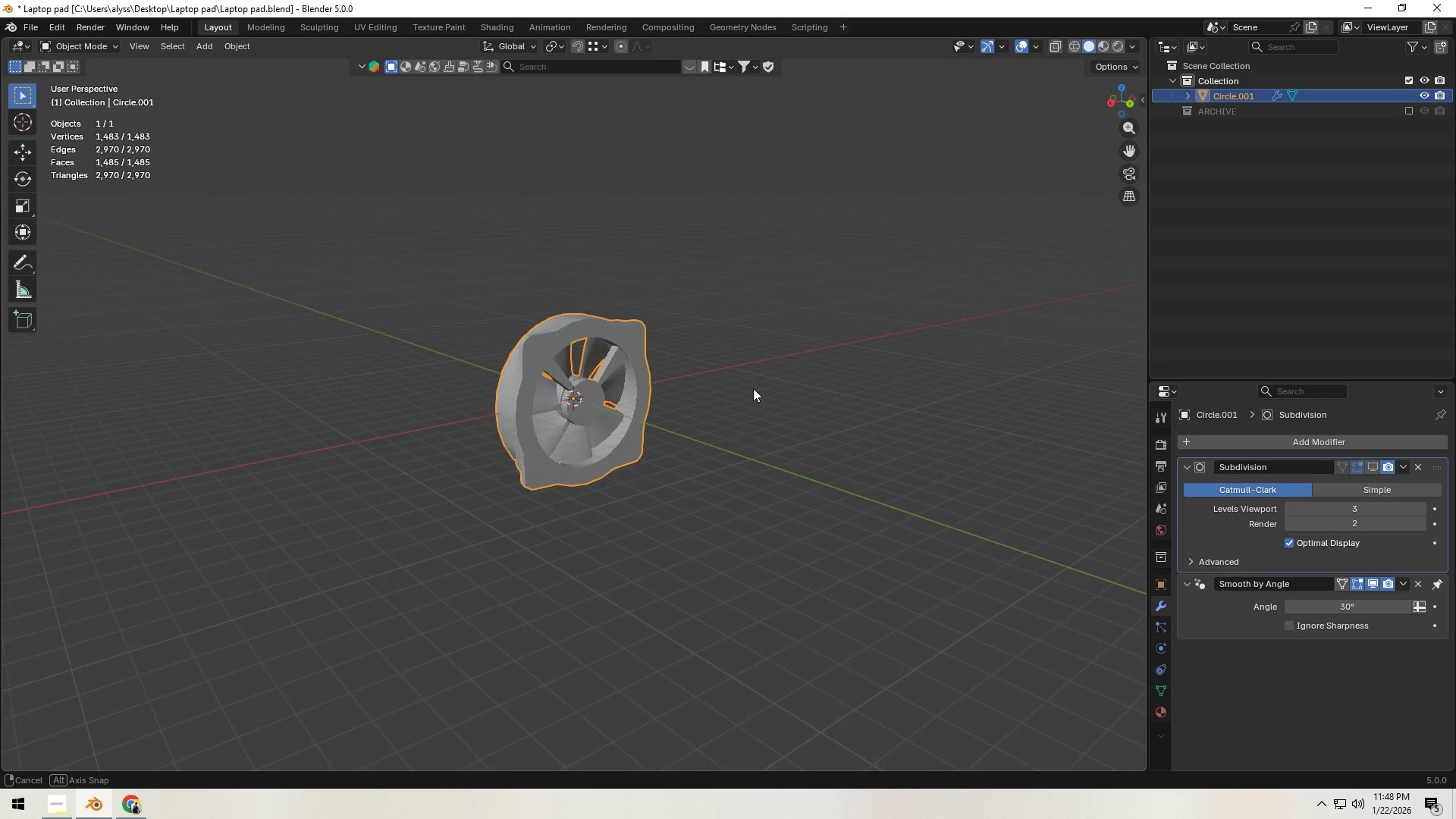 
hold_key(key=ShiftLeft, duration=0.39)
 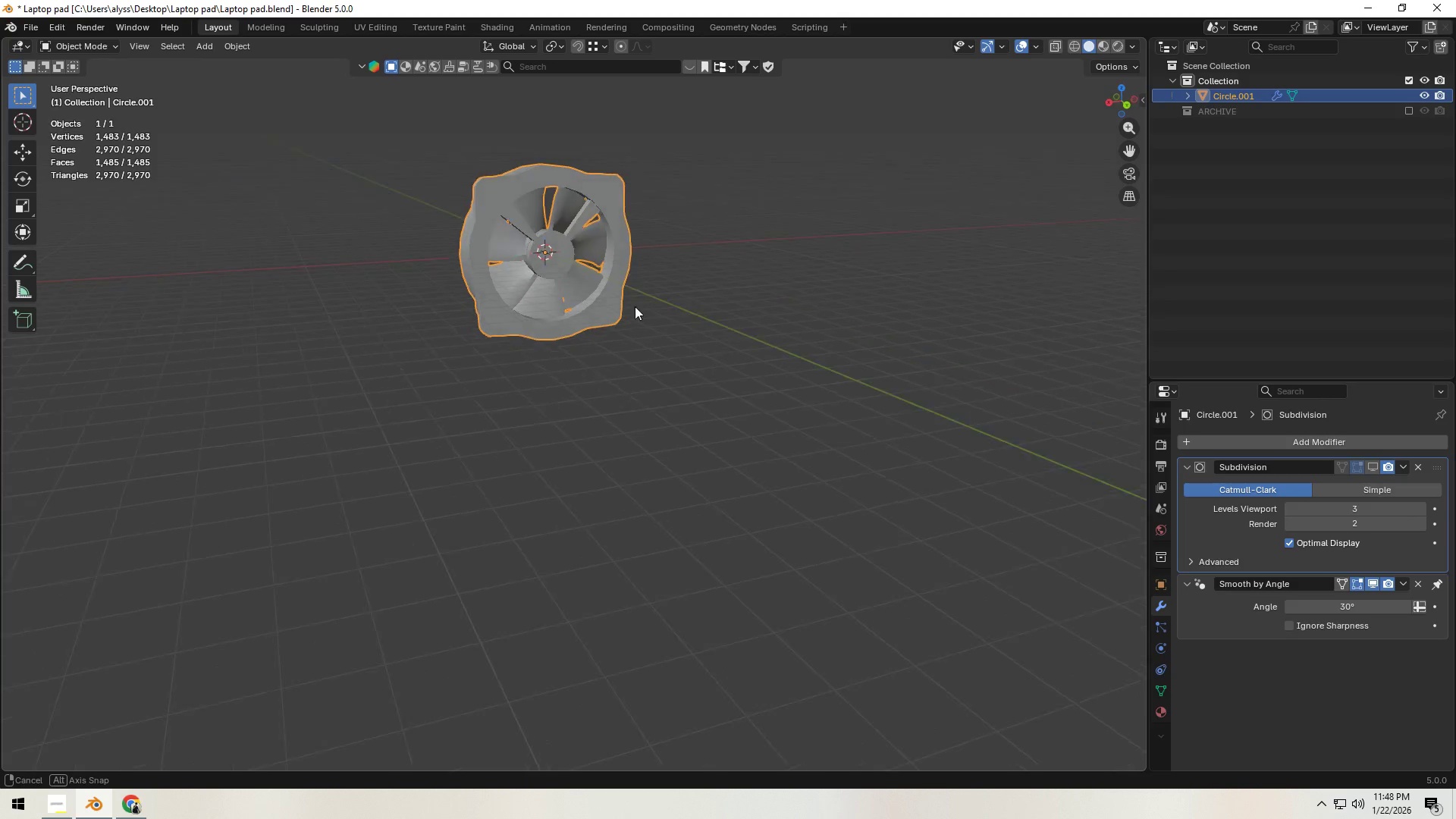 
hold_key(key=ShiftLeft, duration=0.36)
 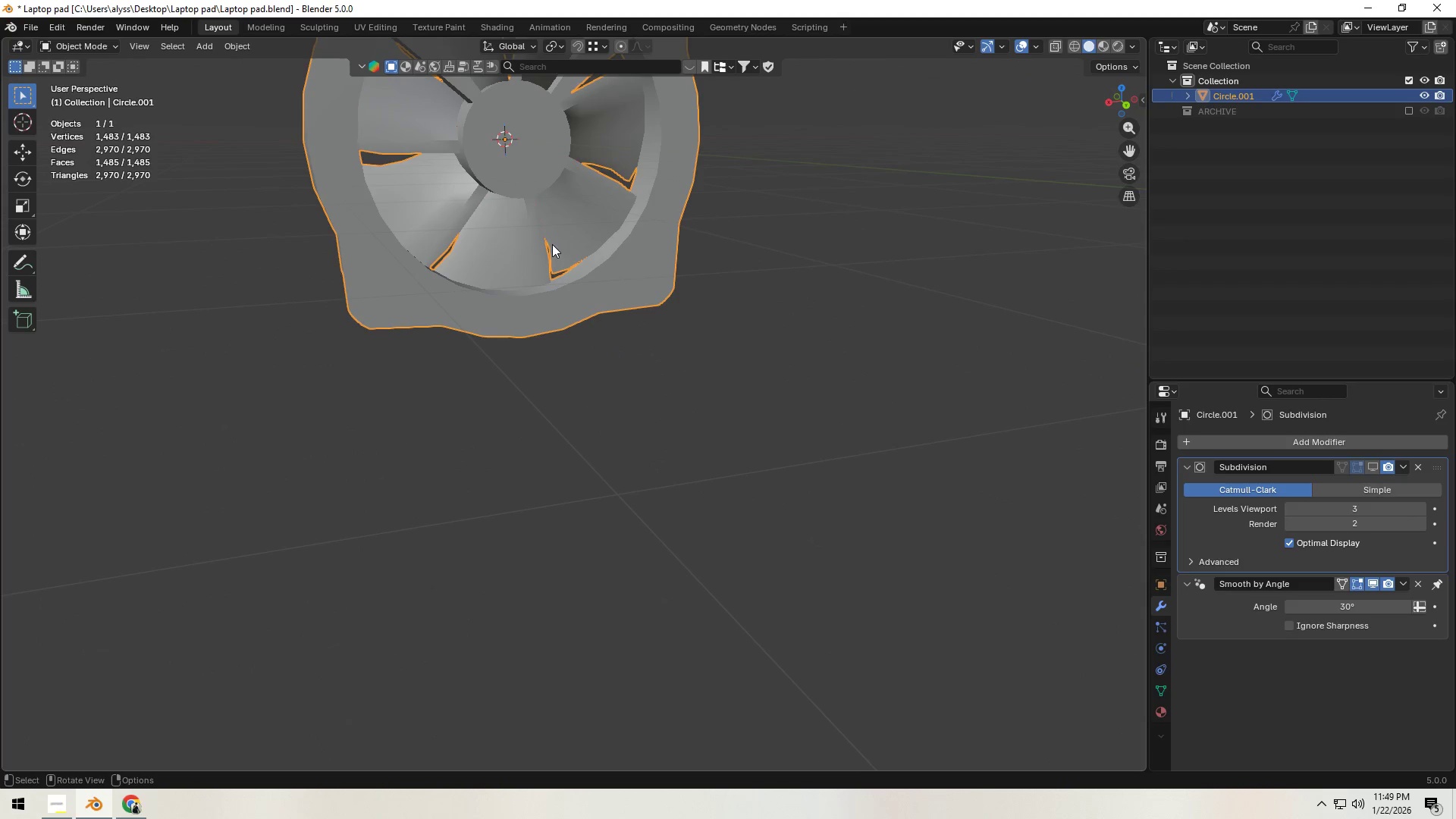 
scroll: coordinate [618, 316], scroll_direction: up, amount: 5.0
 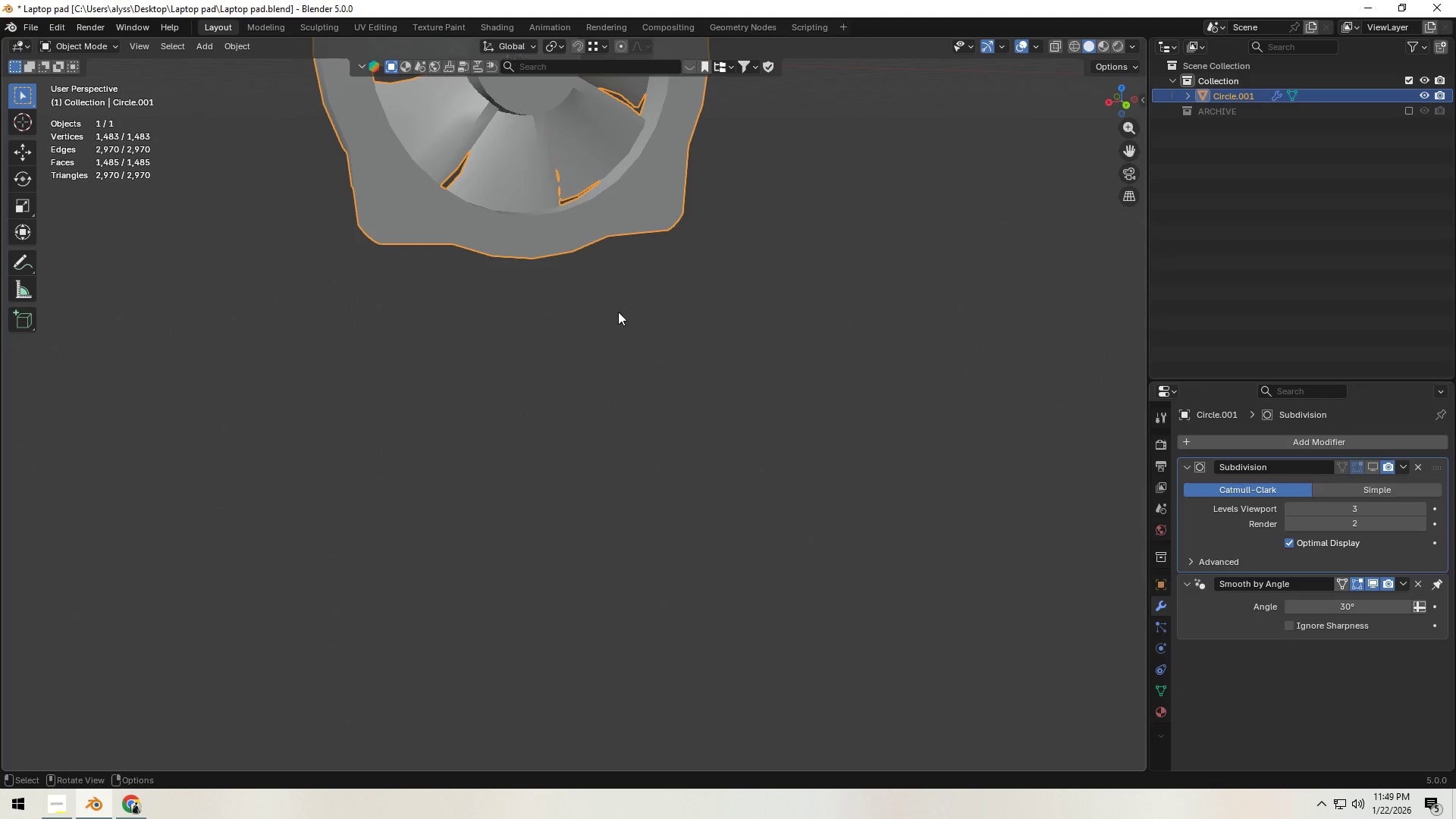 
left_click([538, 187])
 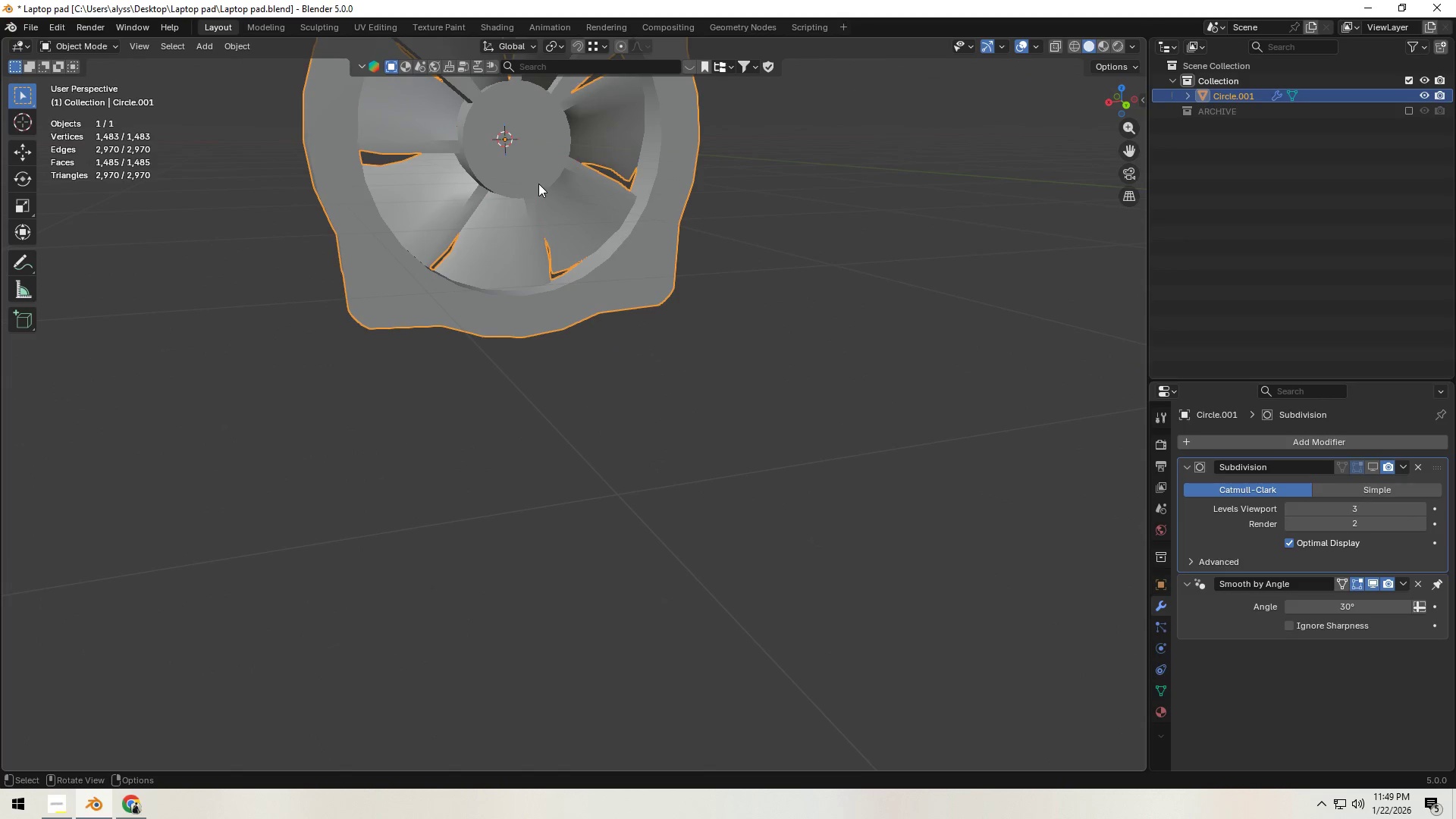 
key(Backquote)
 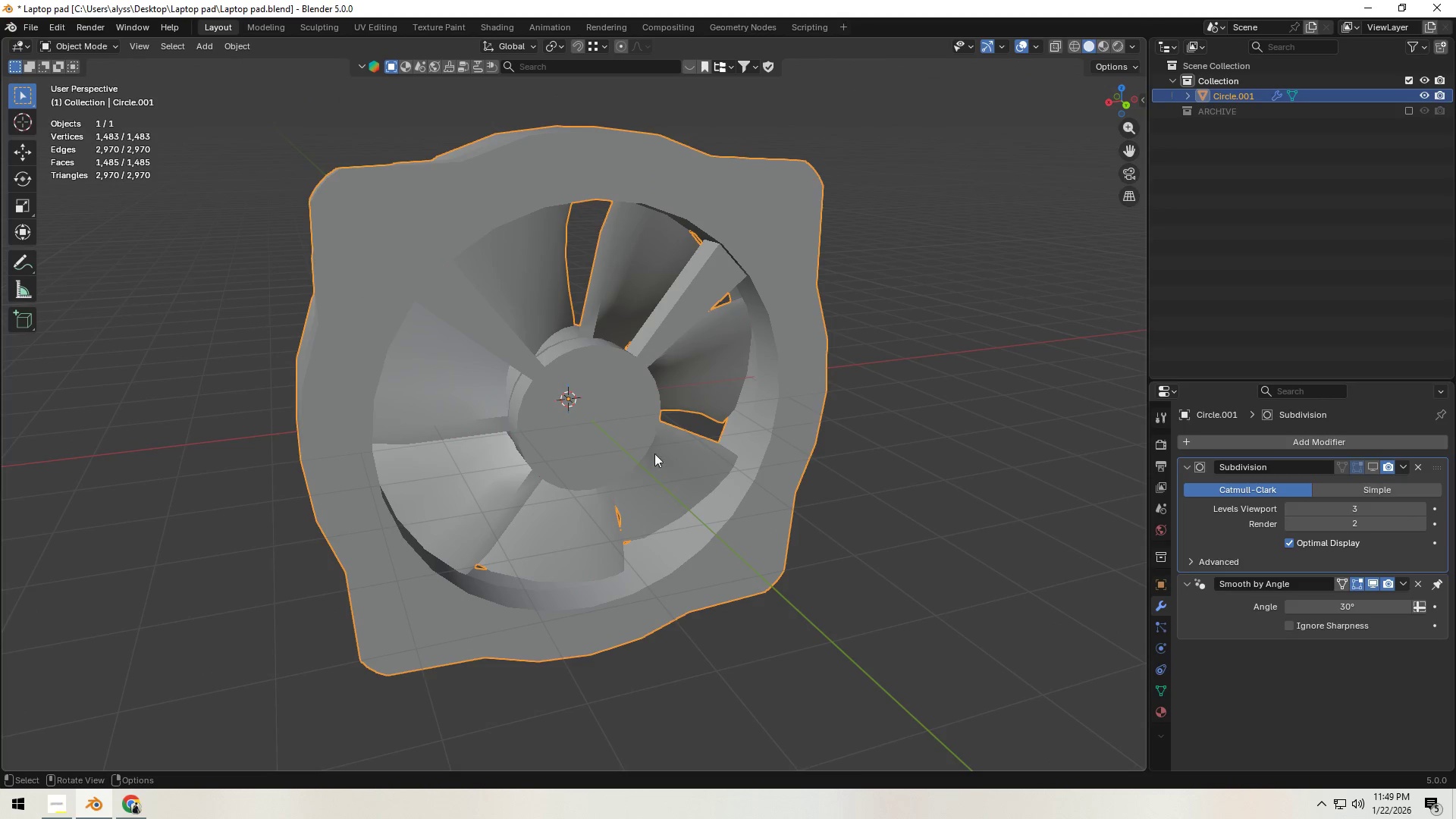 
key(Tab)
 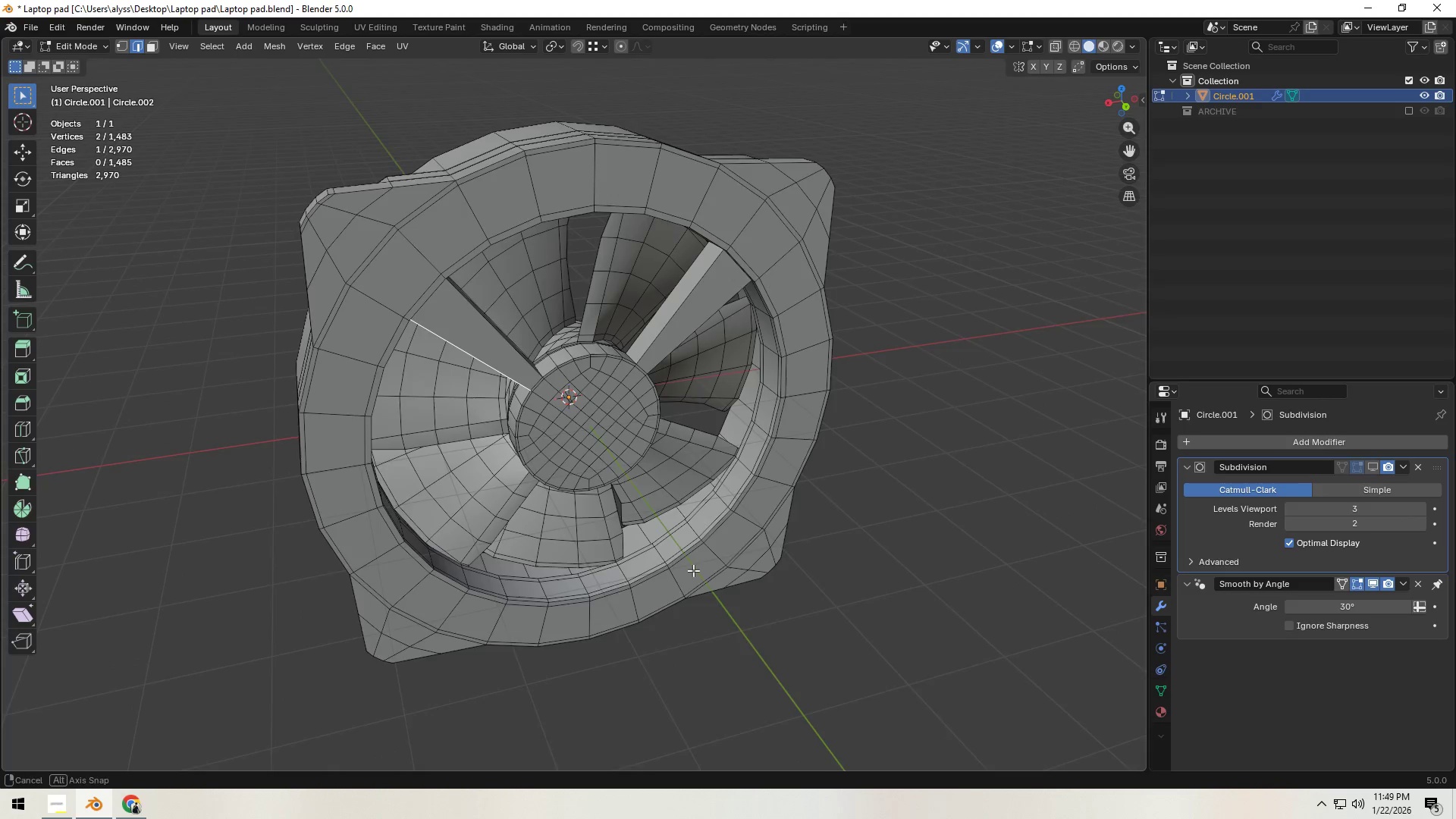 
hold_key(key=ShiftLeft, duration=0.48)
 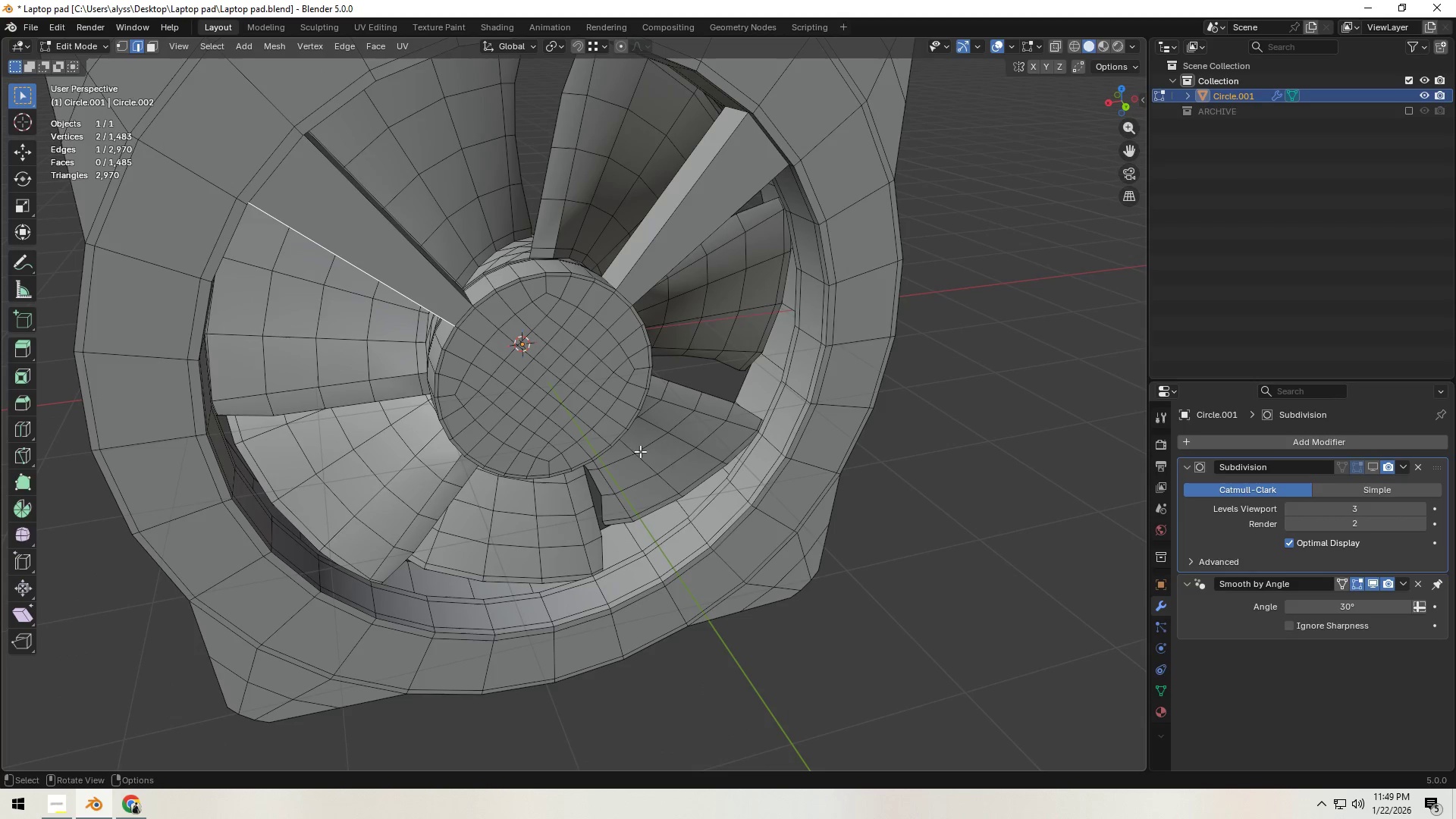 
scroll: coordinate [692, 570], scroll_direction: up, amount: 2.0
 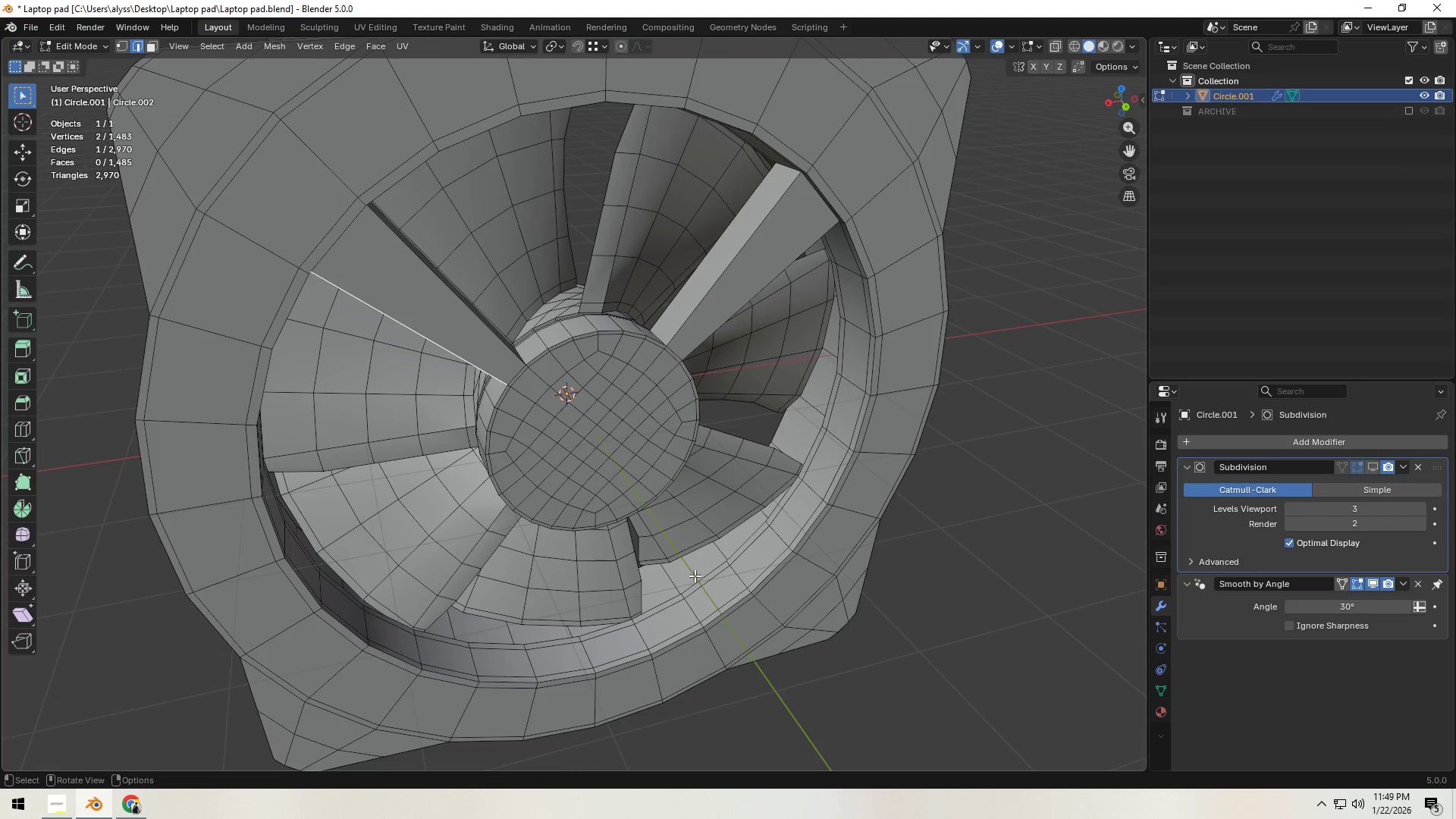 
wait(5.36)
 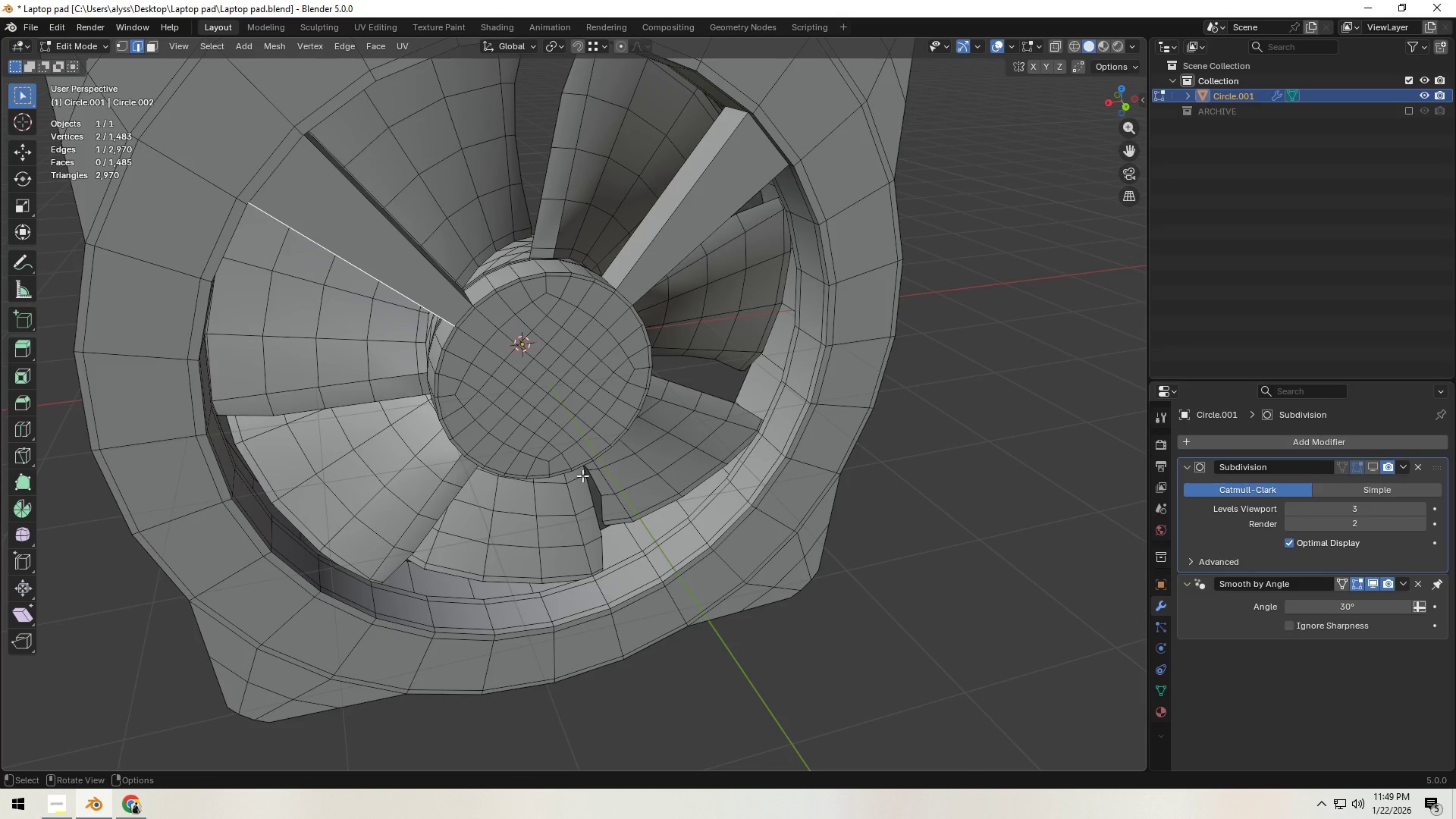 
left_click([598, 427])
 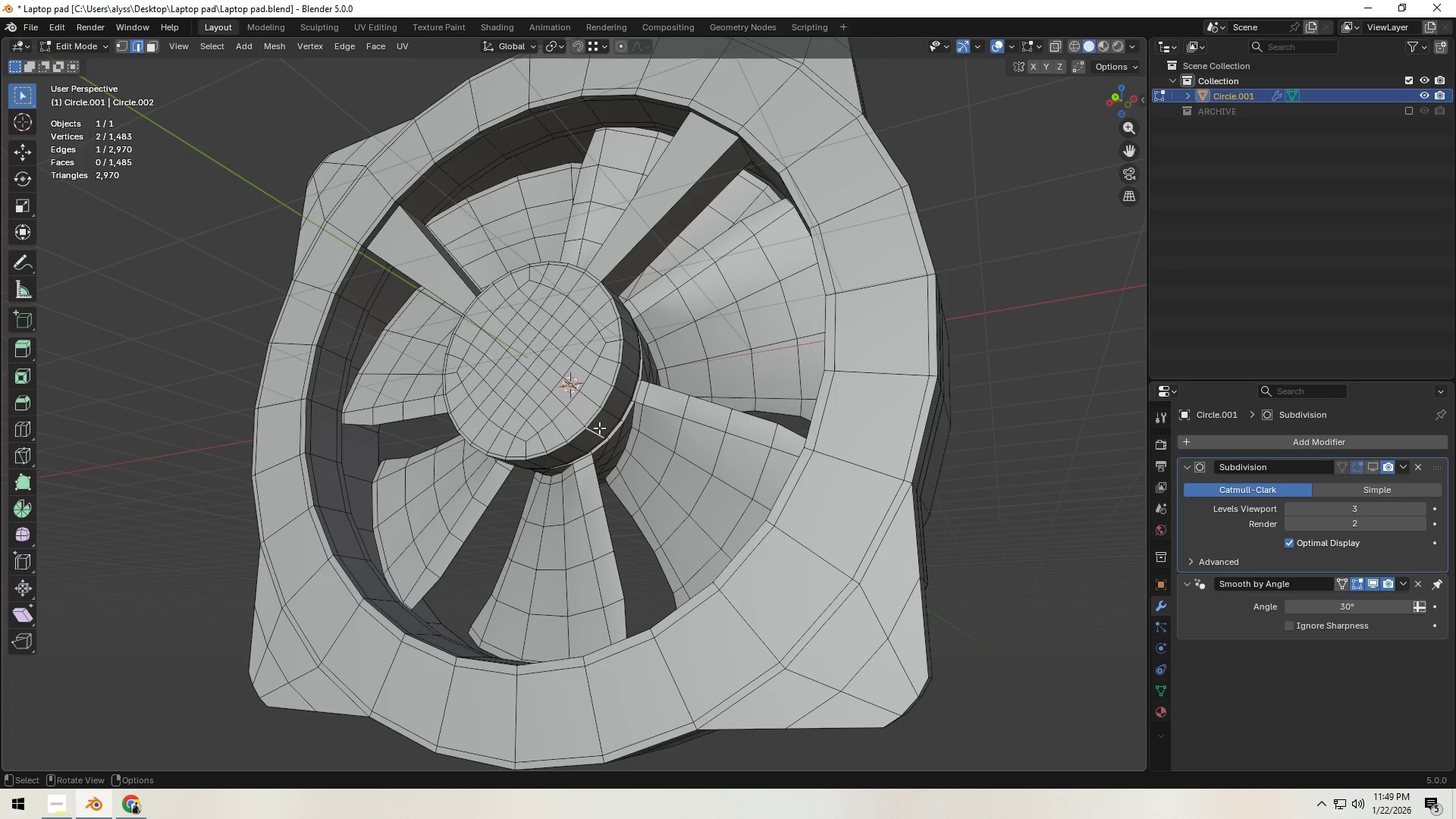 
key(3)
 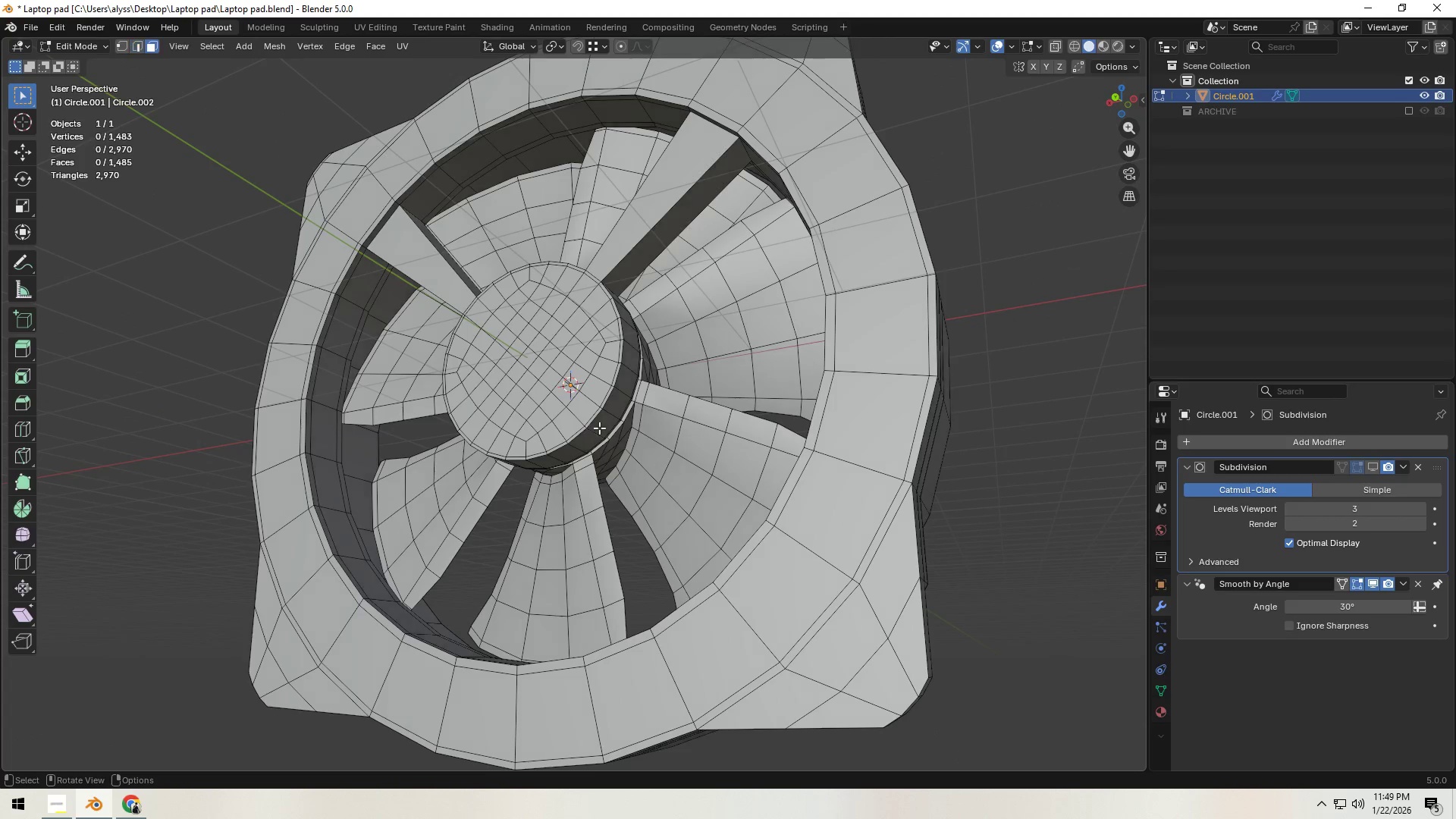 
double_click([599, 428])
 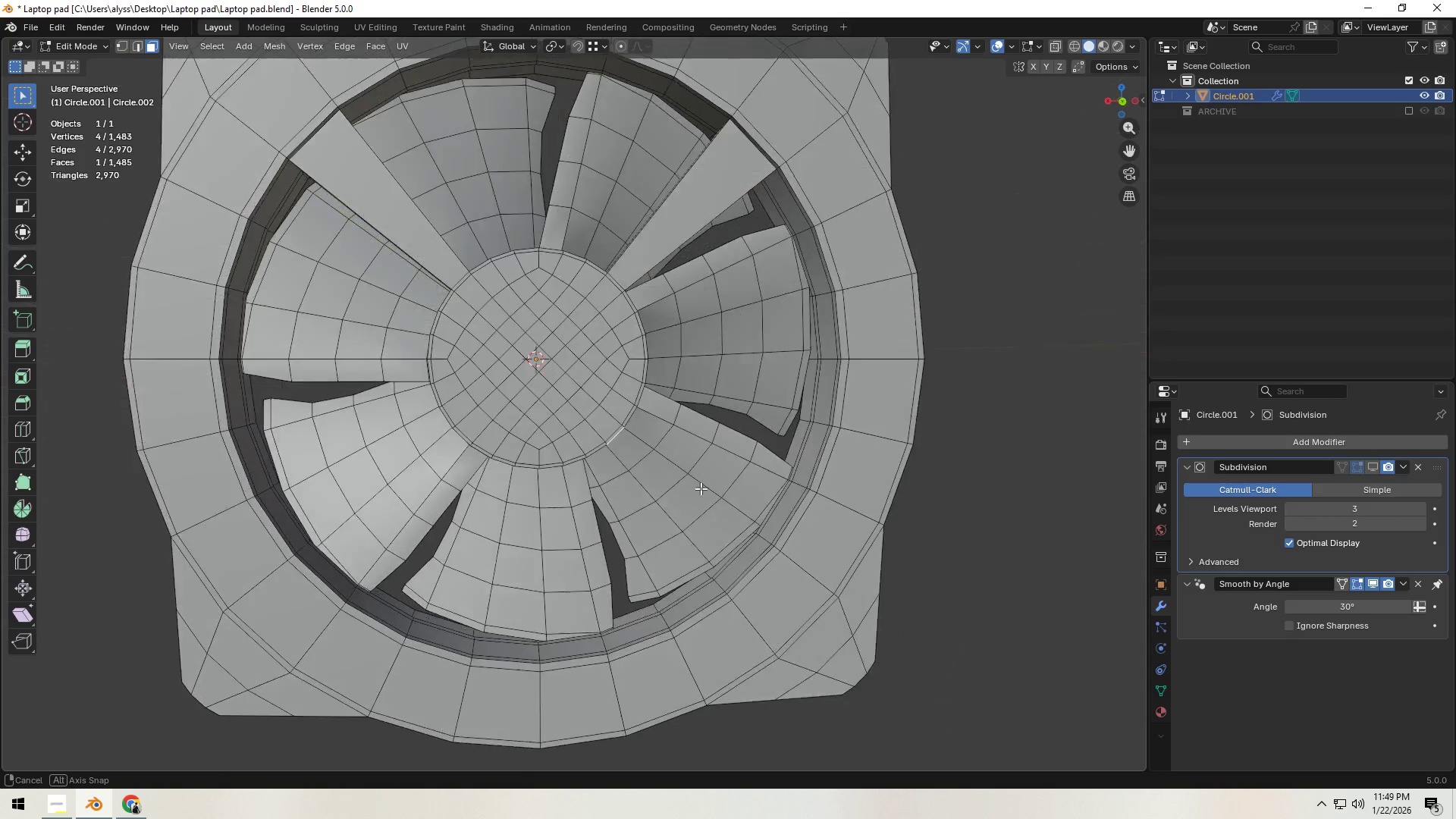 
hold_key(key=ShiftLeft, duration=0.48)
left_click([726, 553])
 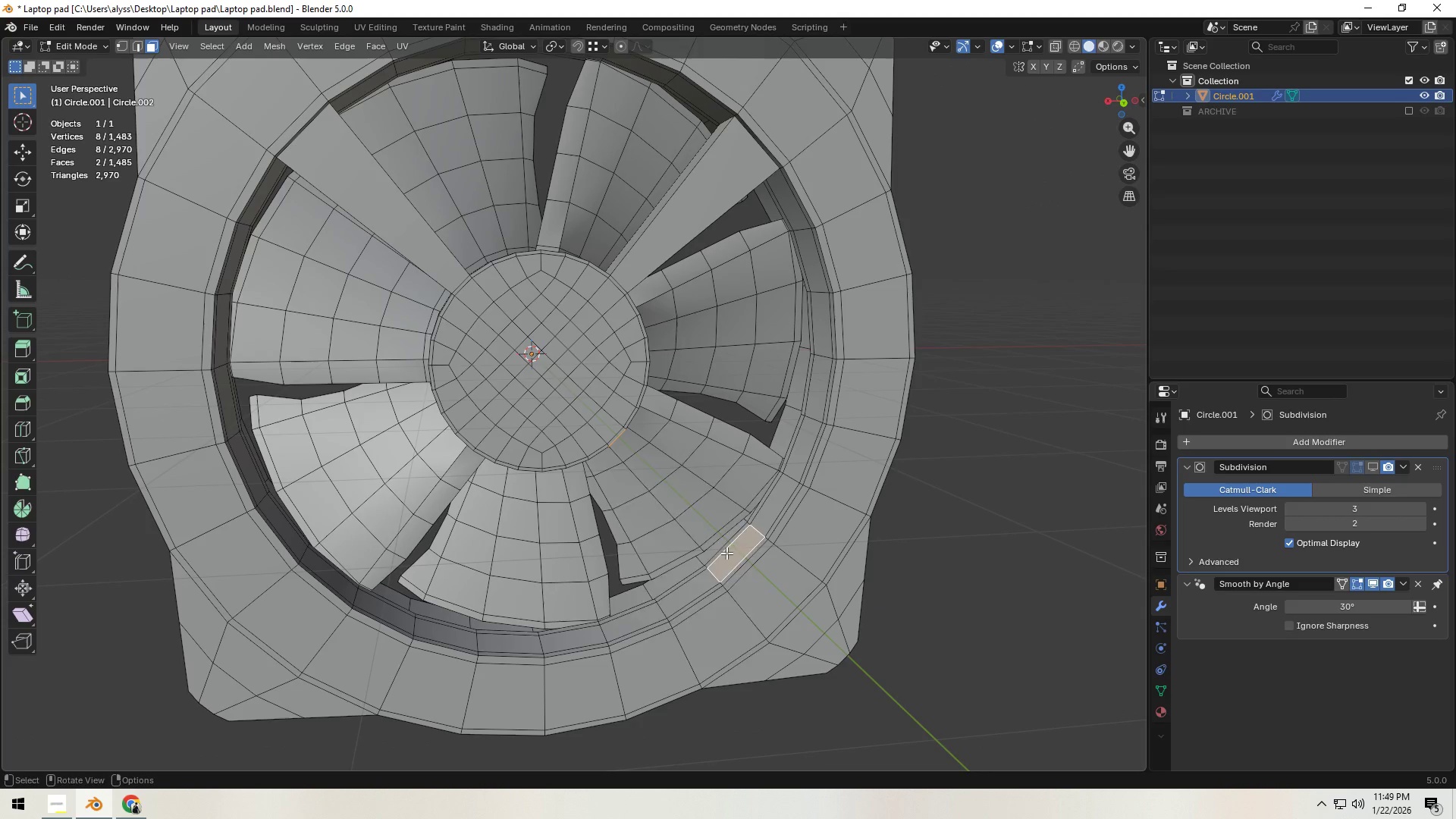 
key(X)
 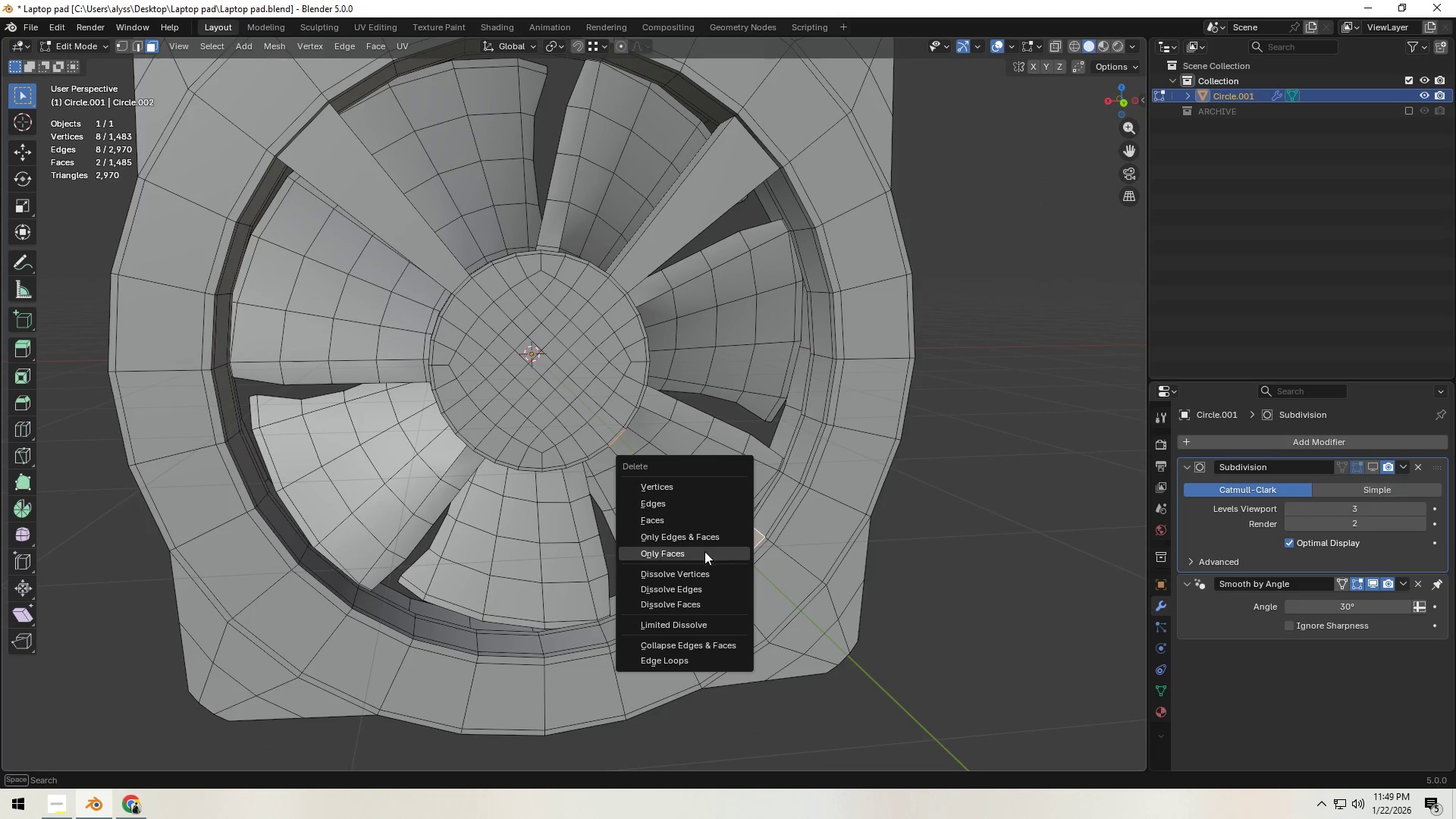 
left_click([704, 551])
 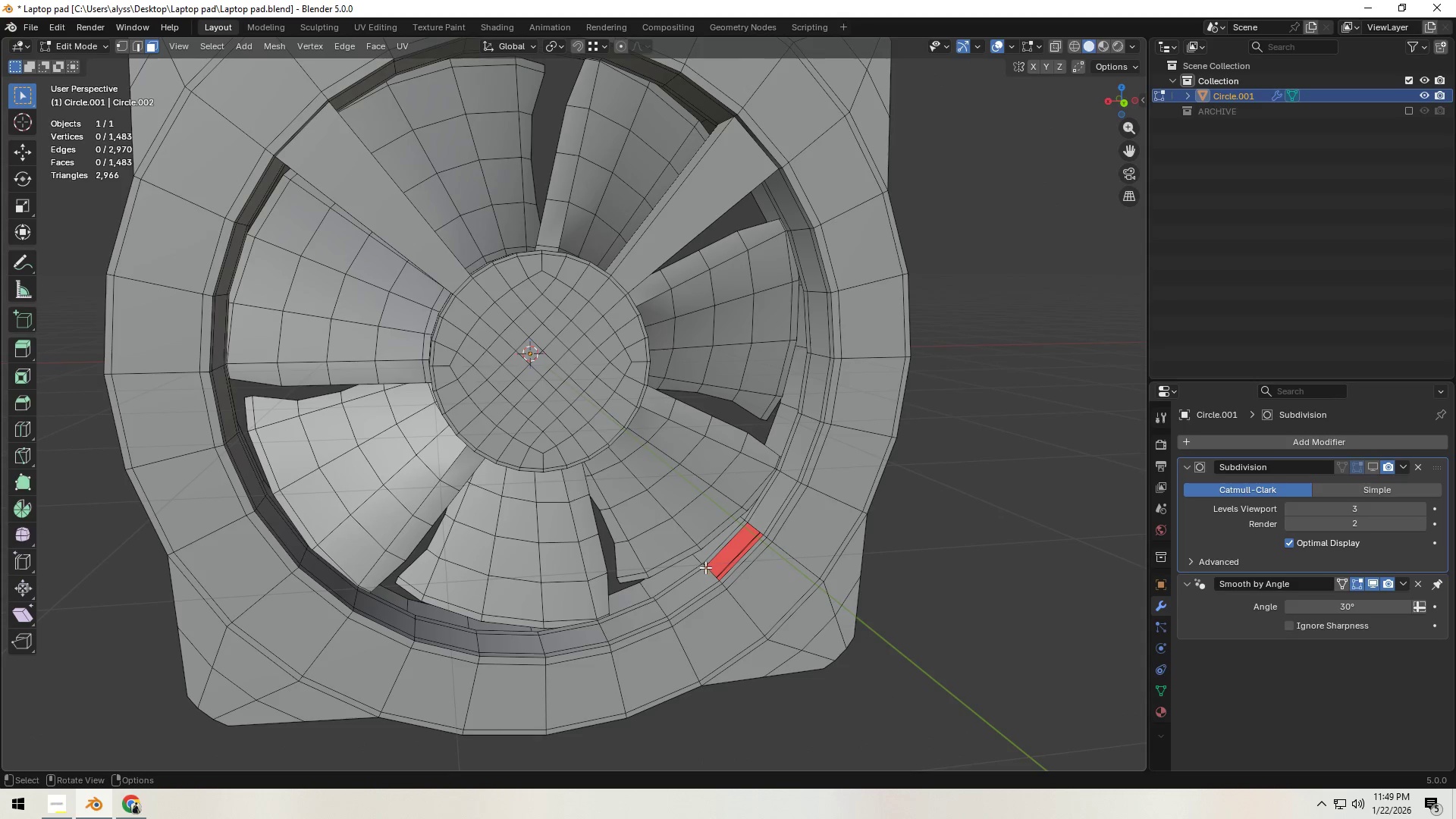 
left_click([705, 571])
 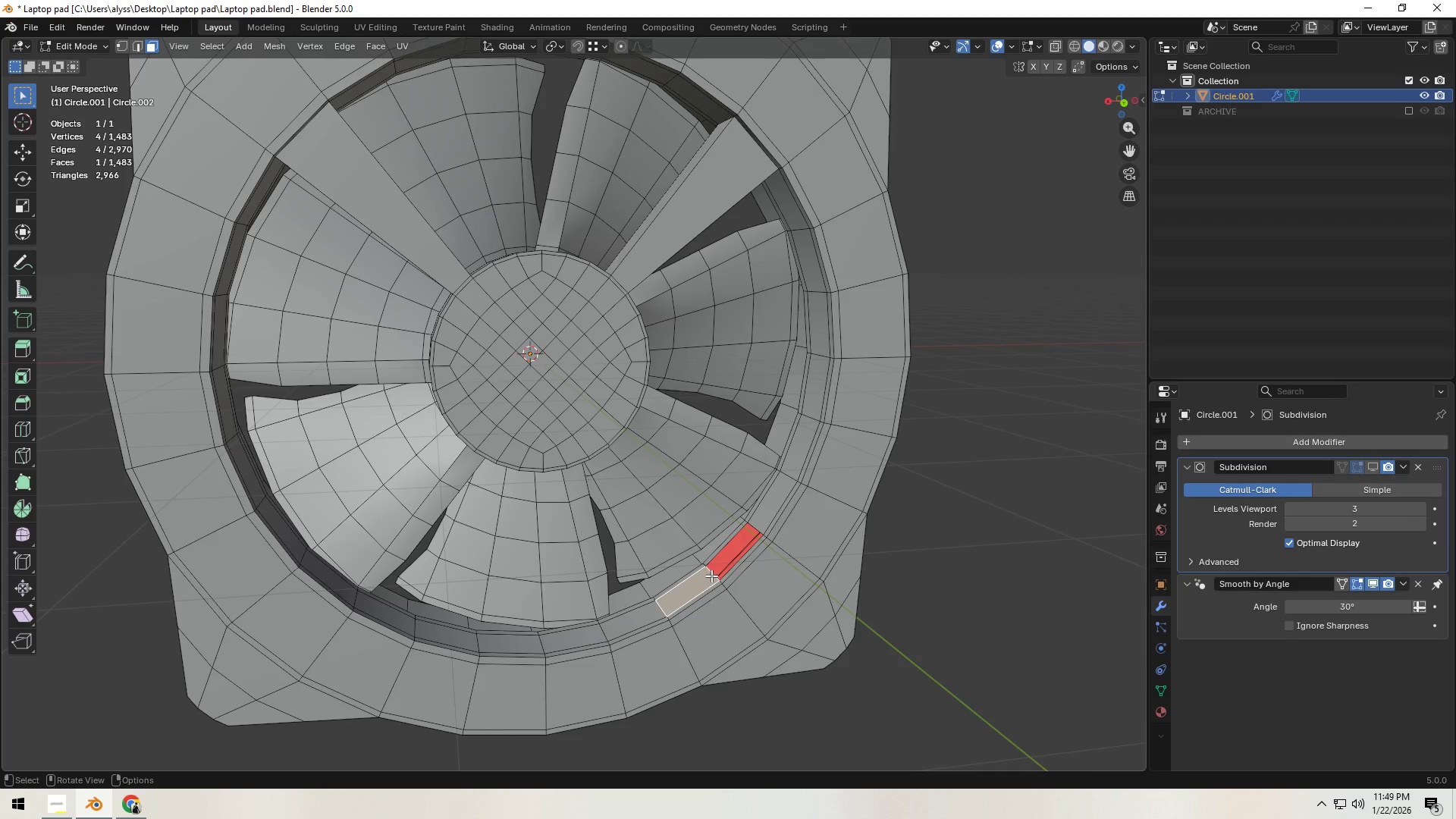 
key(2)
 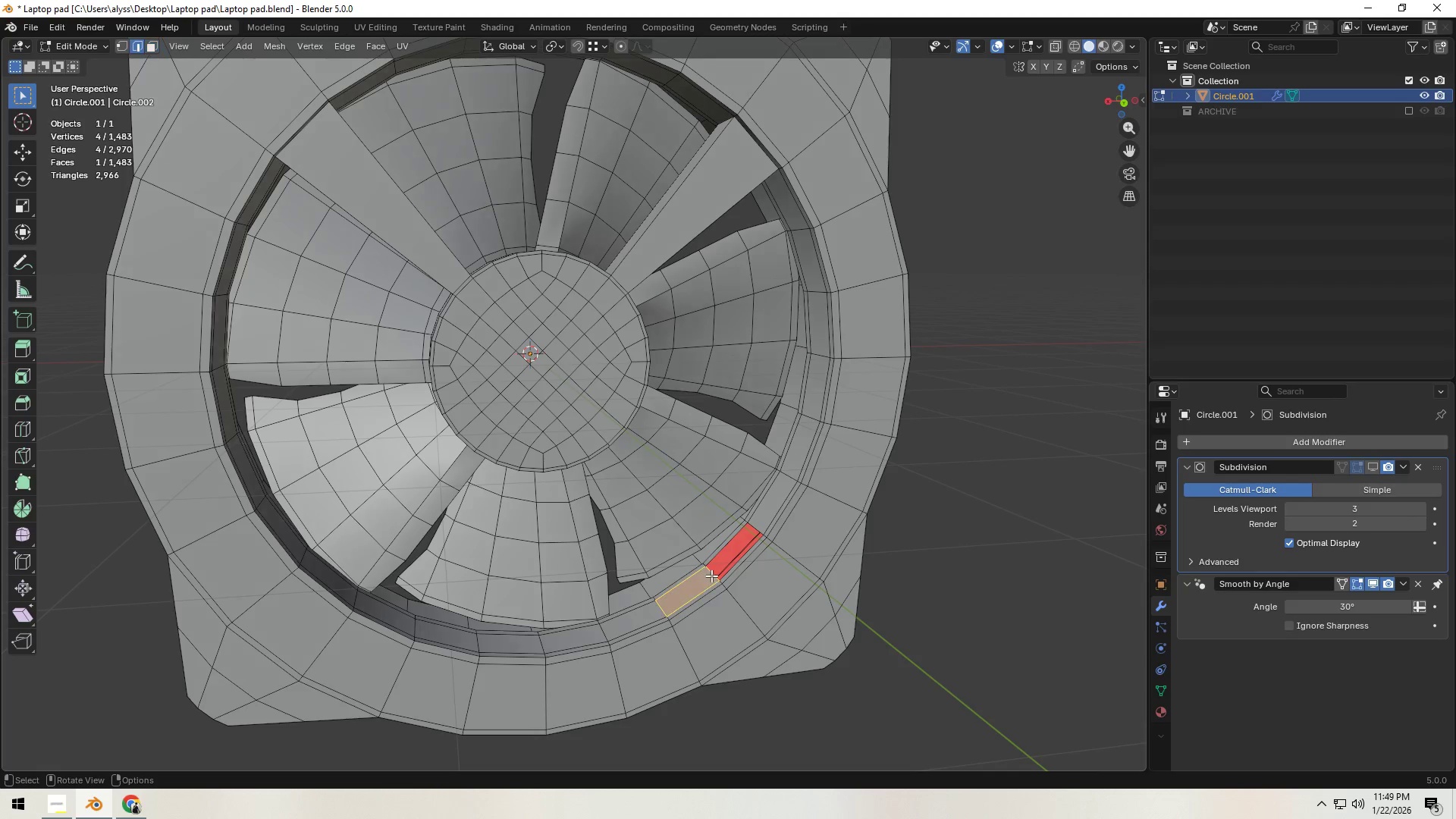 
left_click([711, 576])
 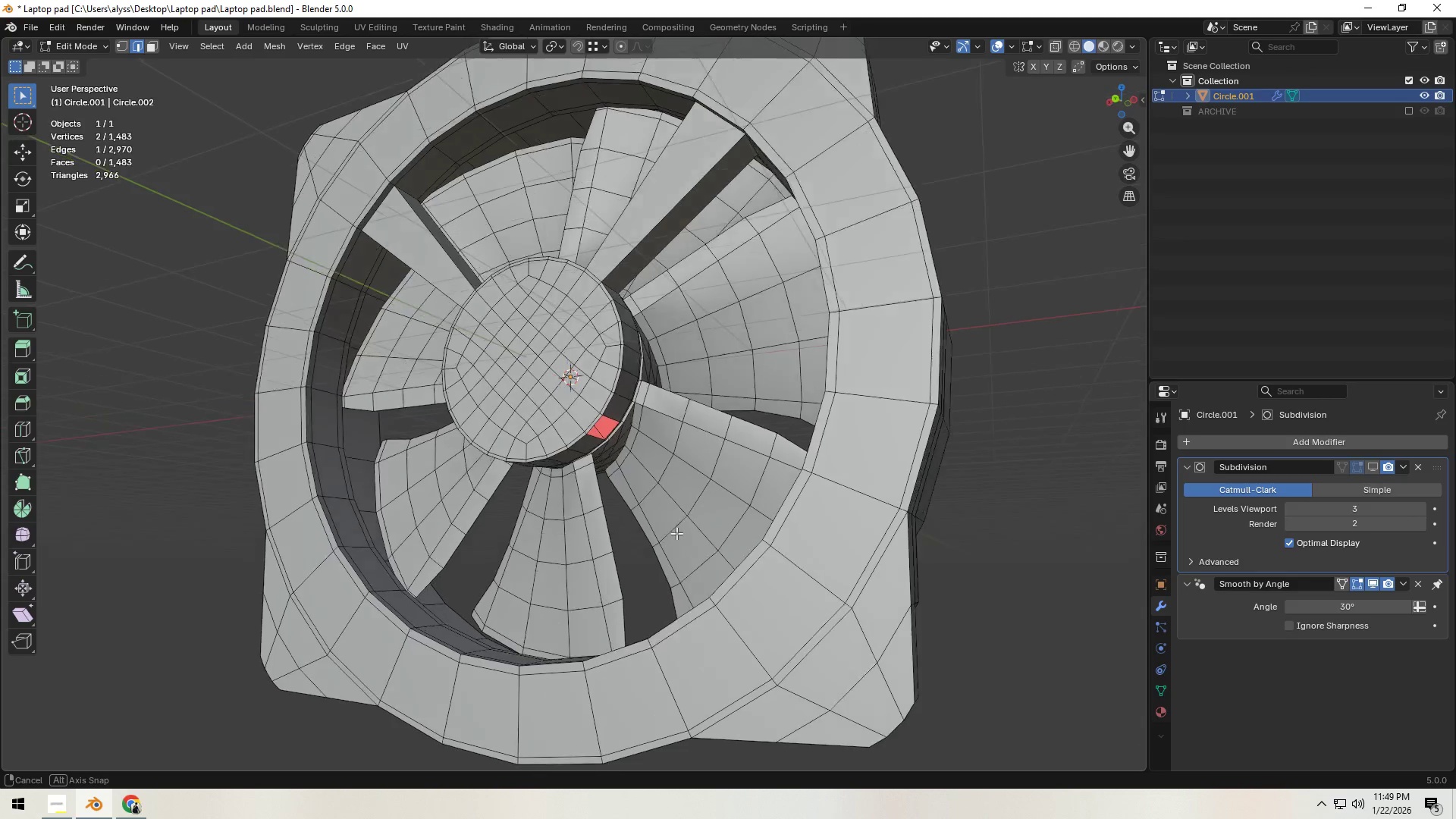 
hold_key(key=ShiftLeft, duration=0.73)
left_click([592, 431])
 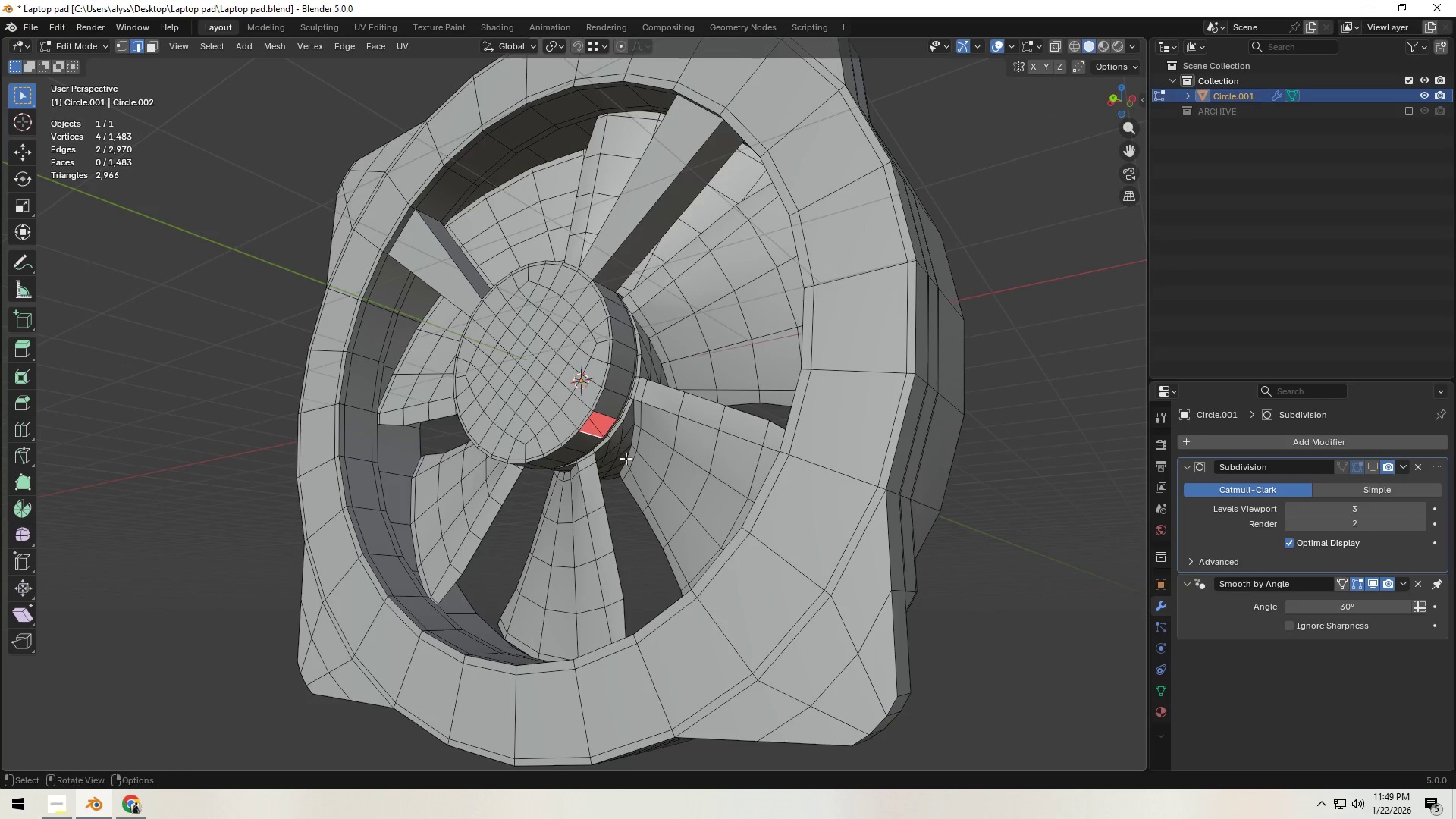 
key(F)
 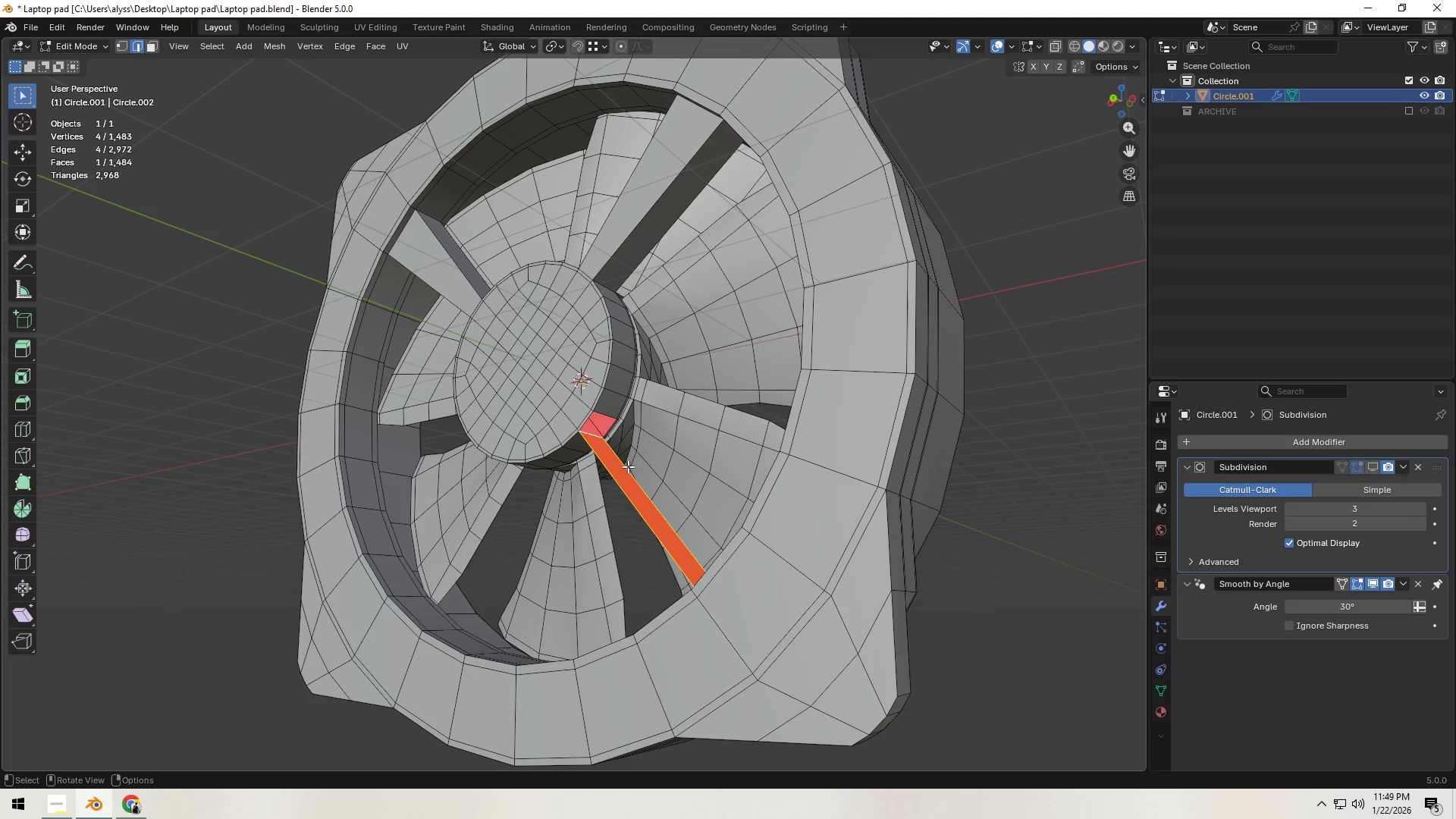 
left_click([628, 467])
 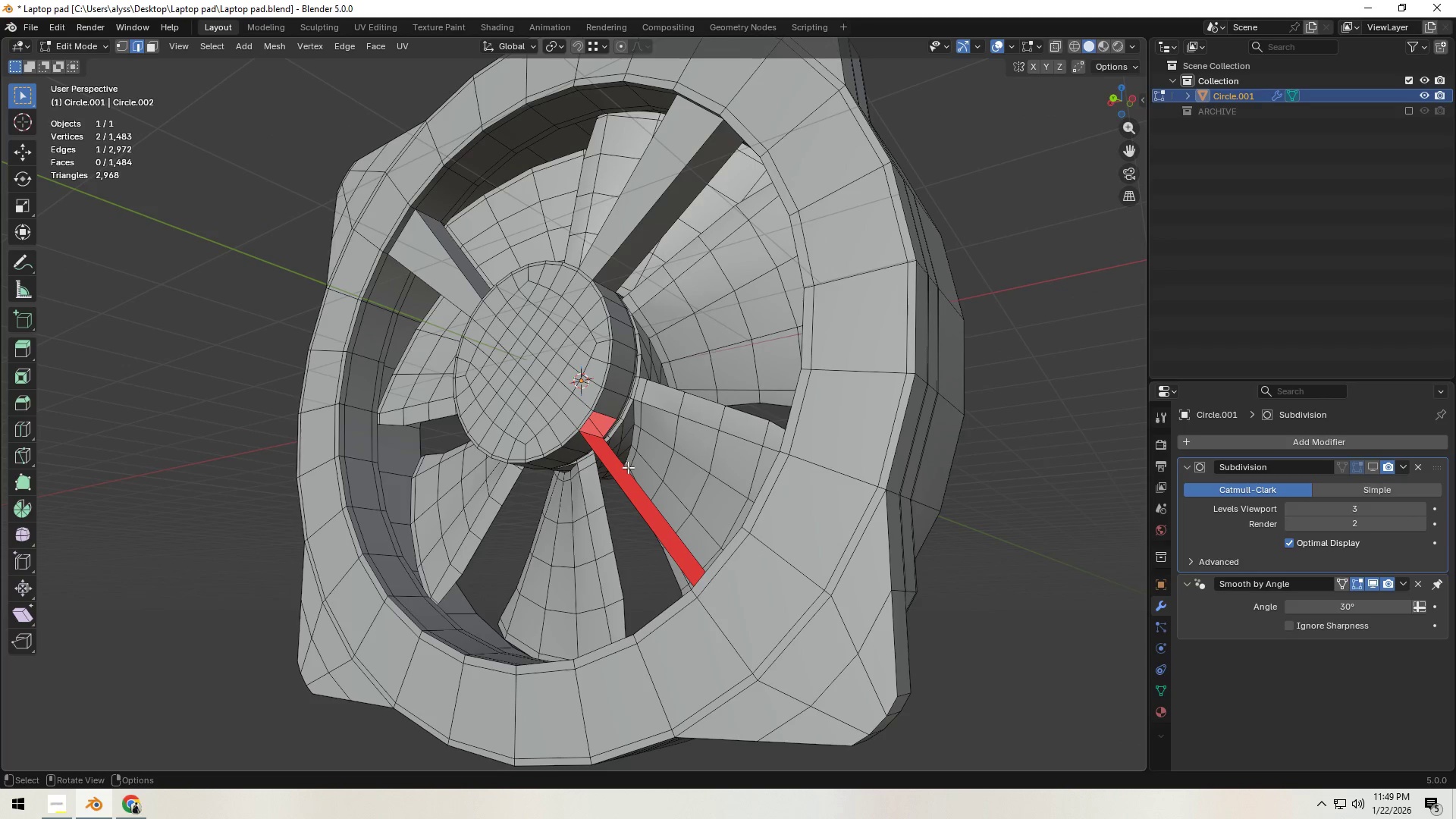 
key(F)
 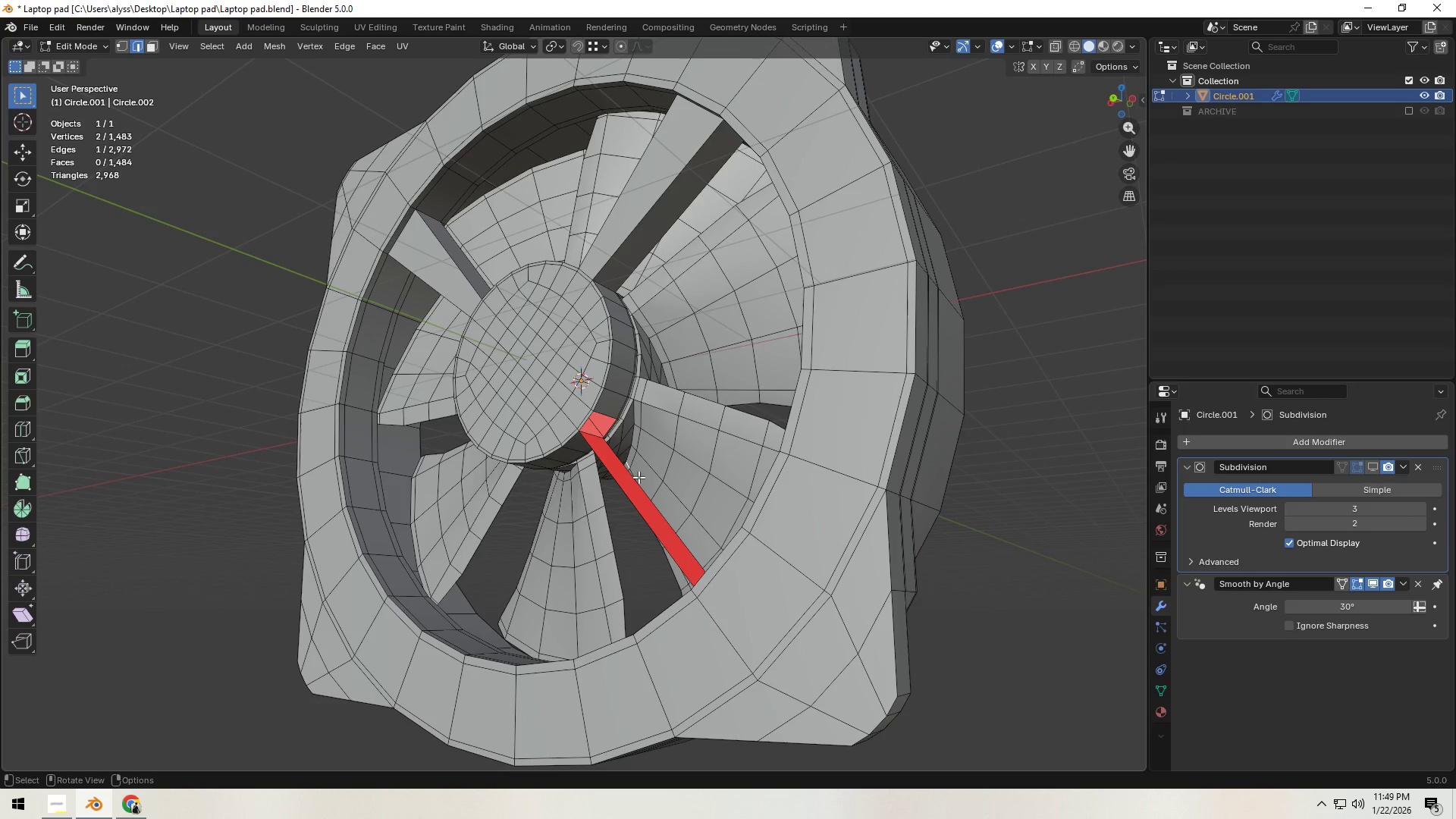 
key(Control+Z)
 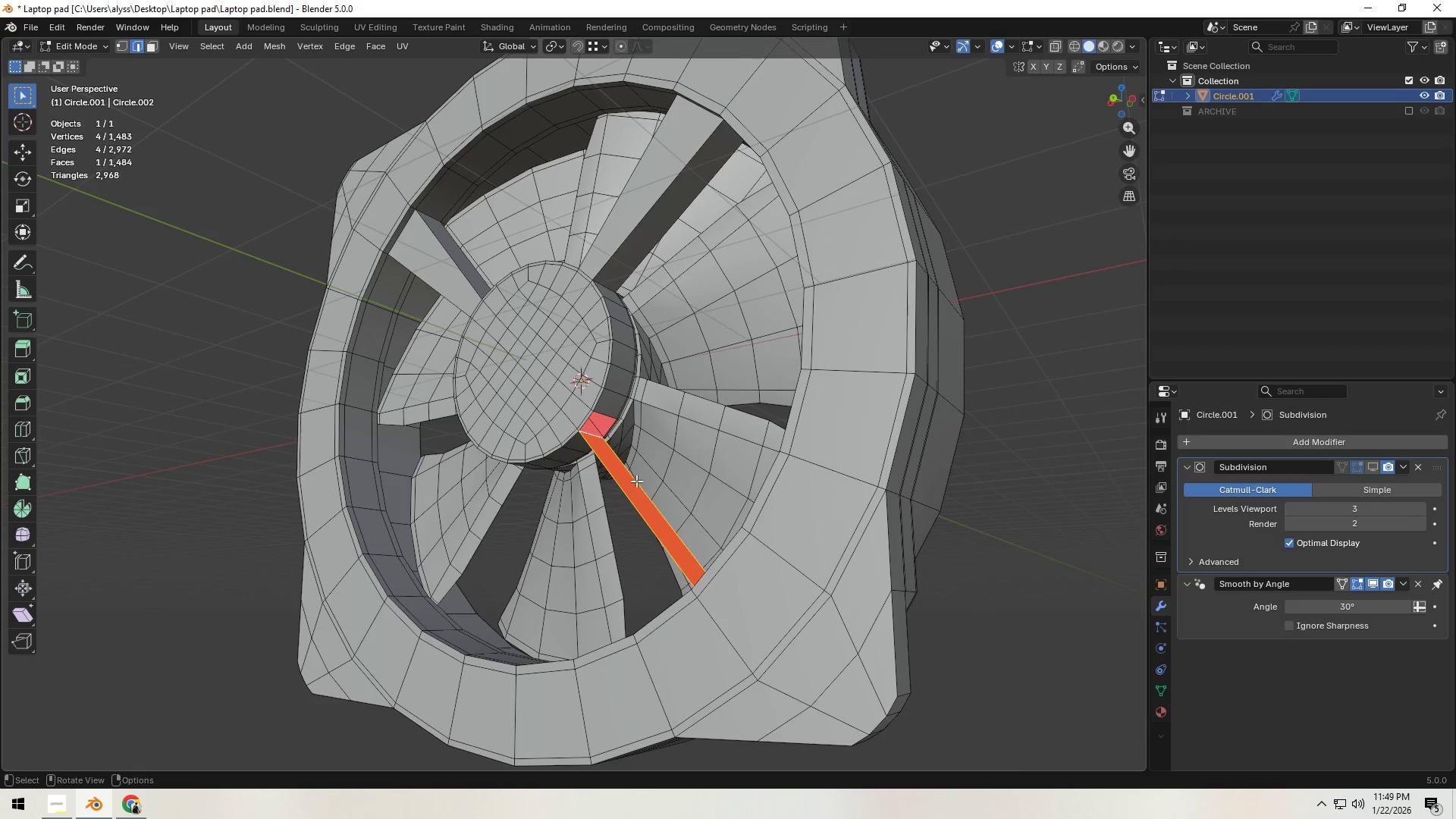 
left_click([635, 481])
 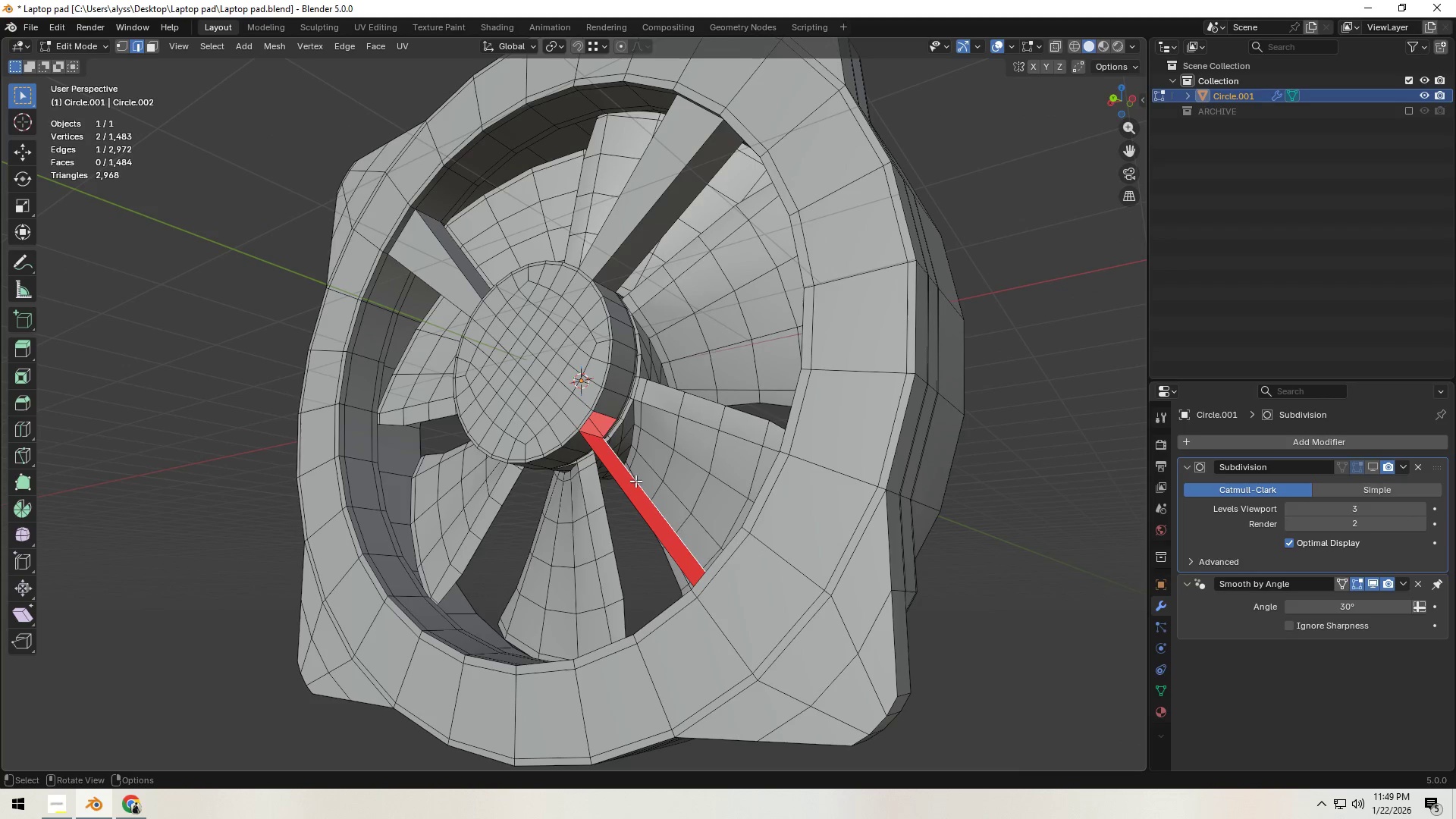 
type(fff)
 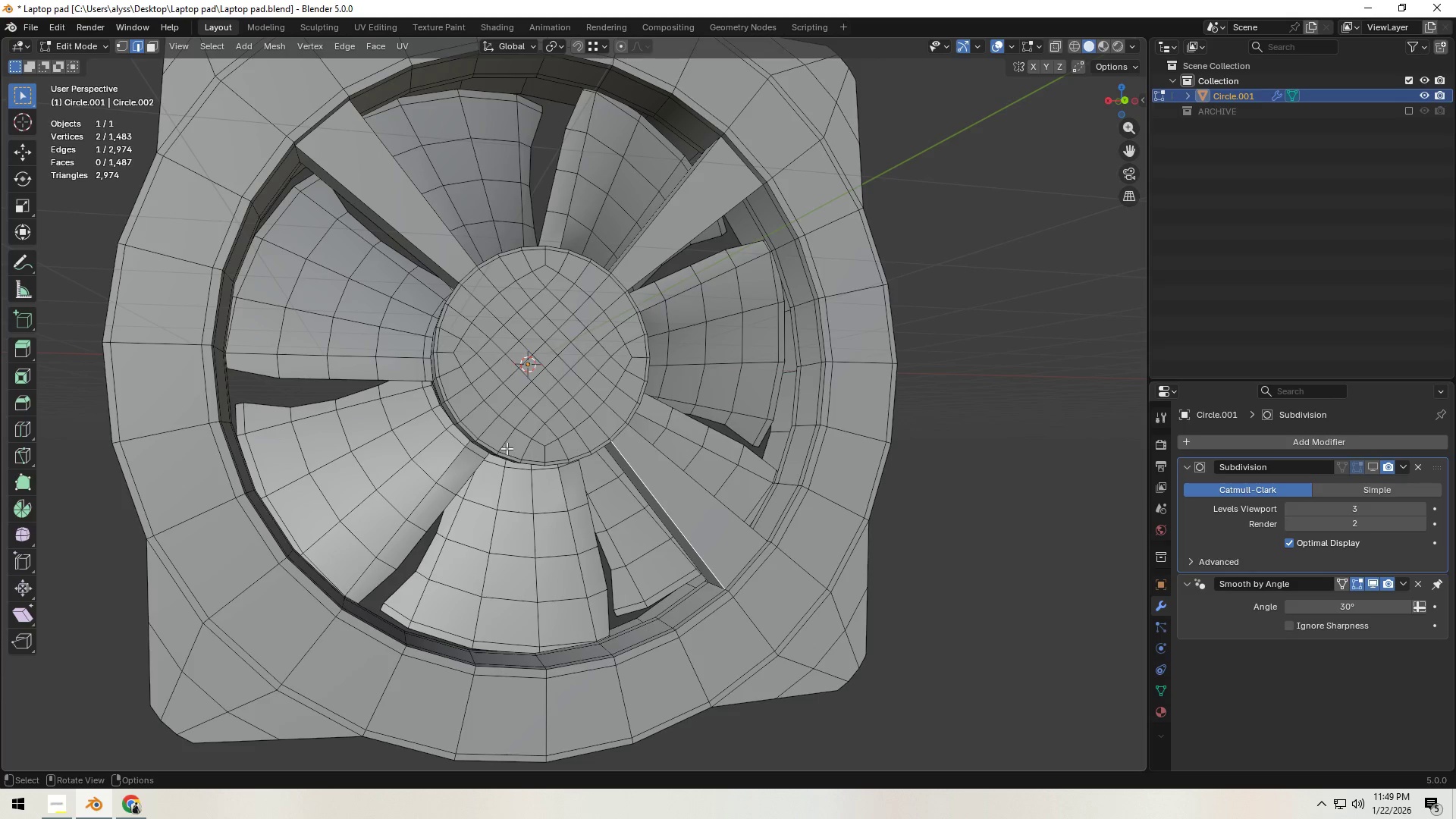 
left_click([466, 435])
 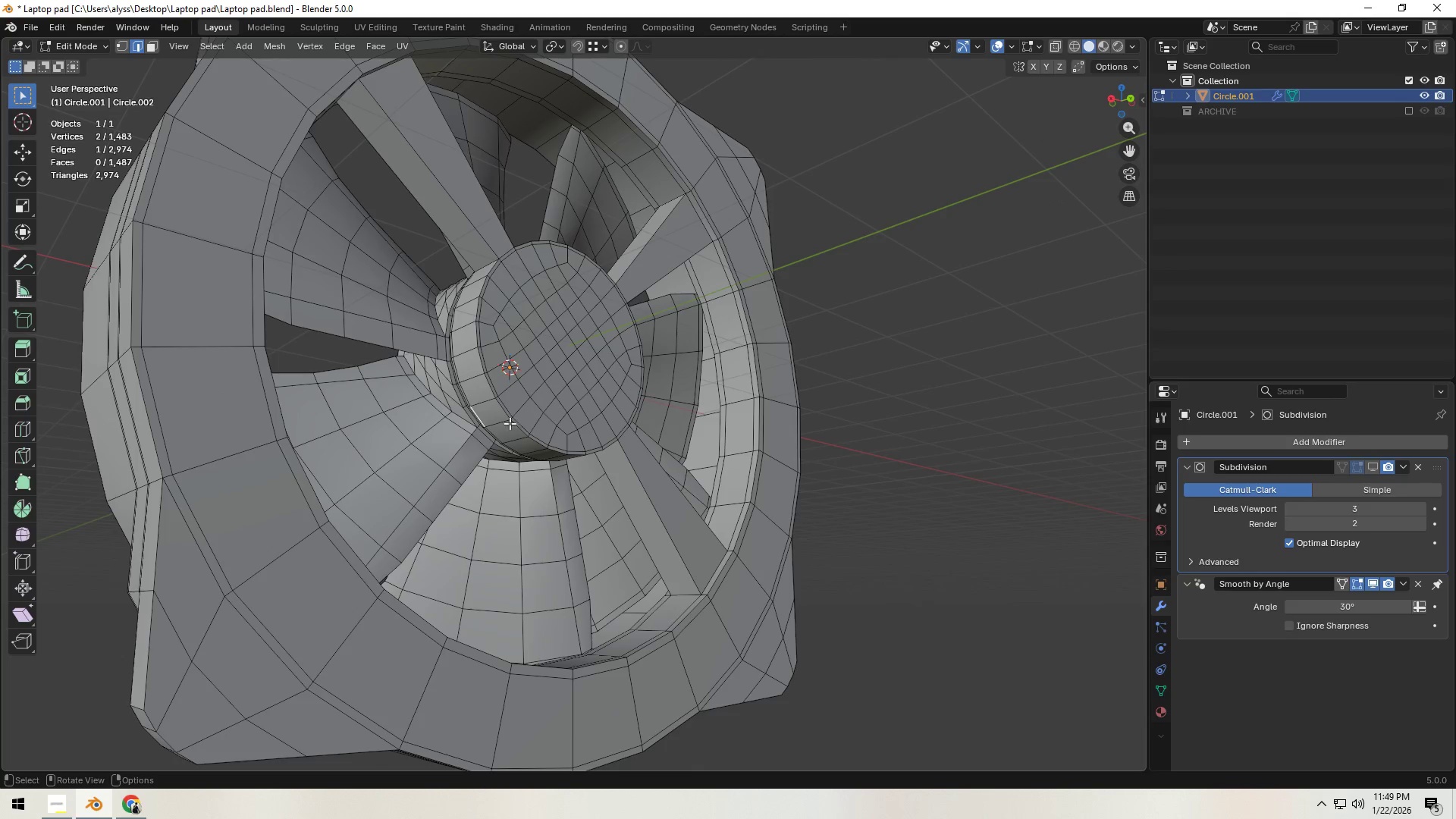 
key(3)
 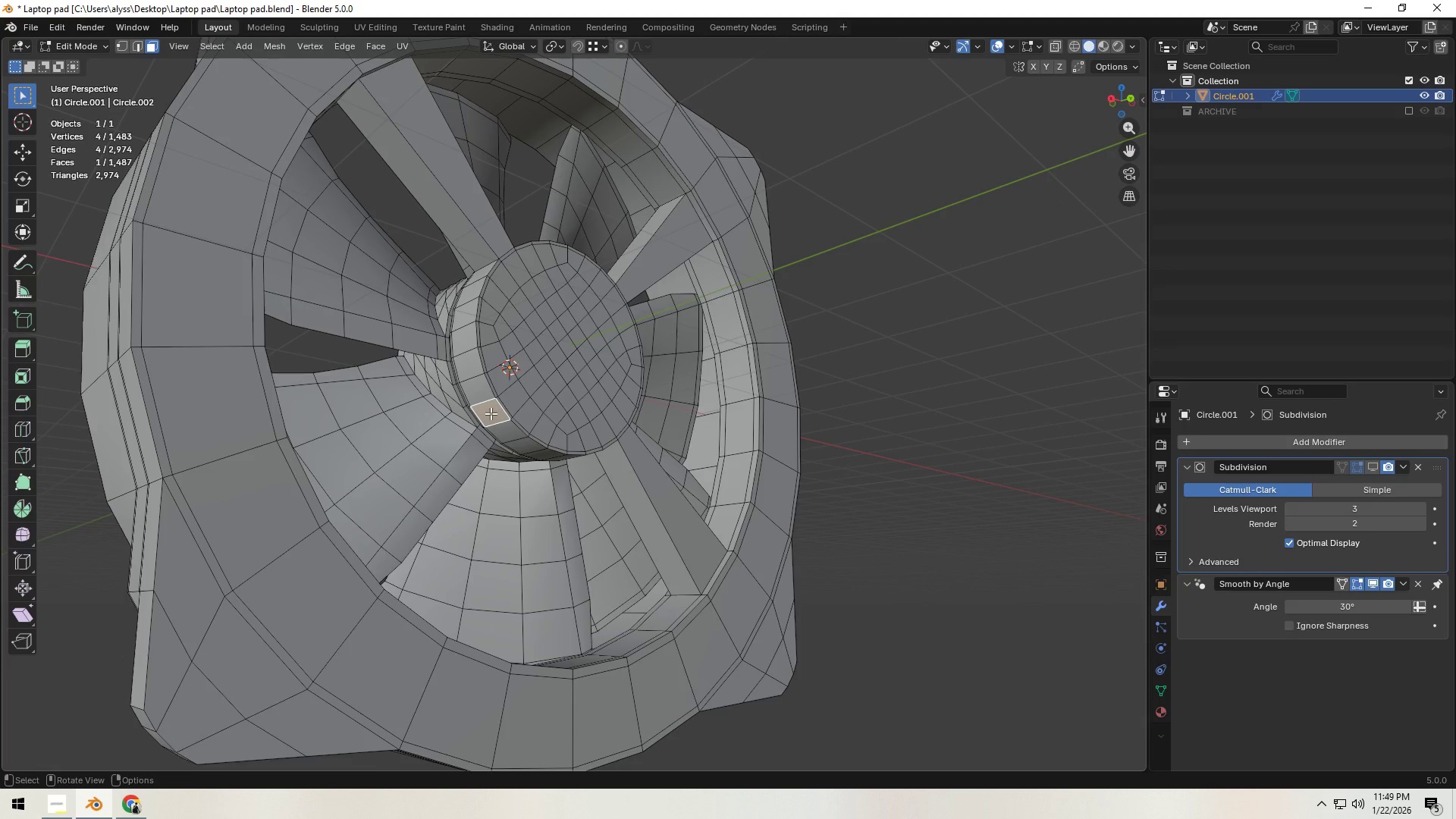 
left_click([491, 413])
 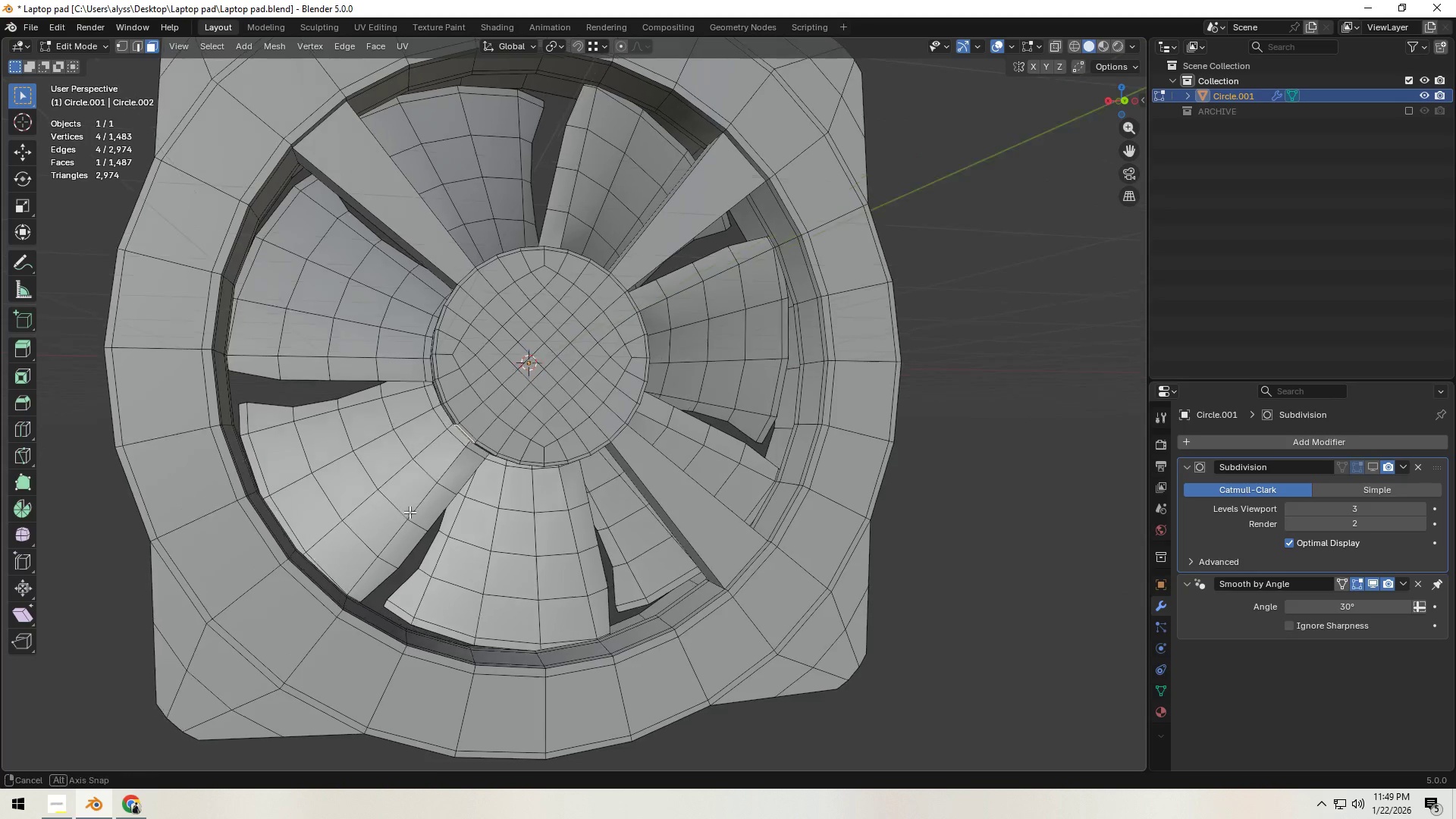 
hold_key(key=ShiftLeft, duration=0.62)
left_click([331, 560])
 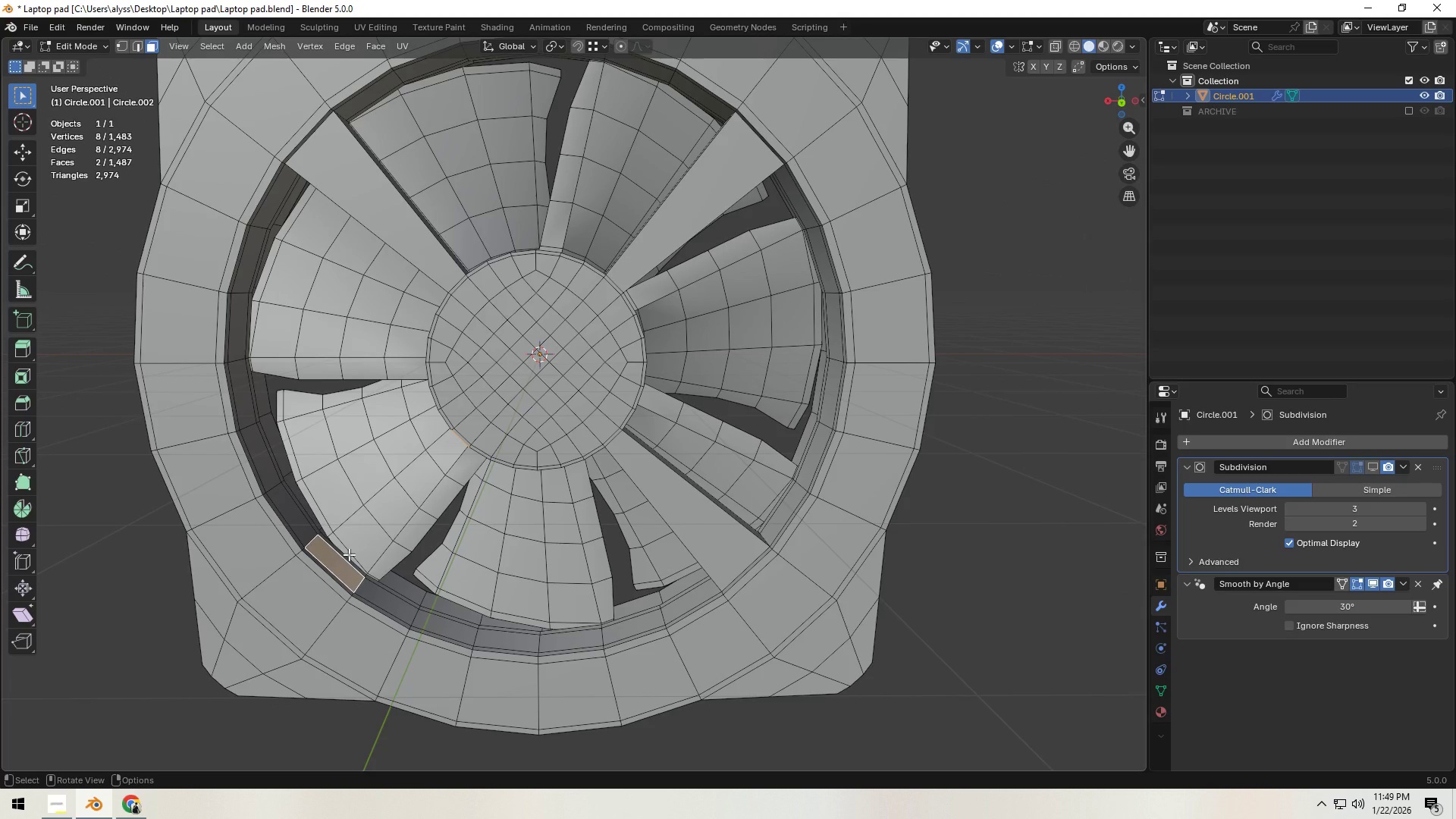 
key(X)
 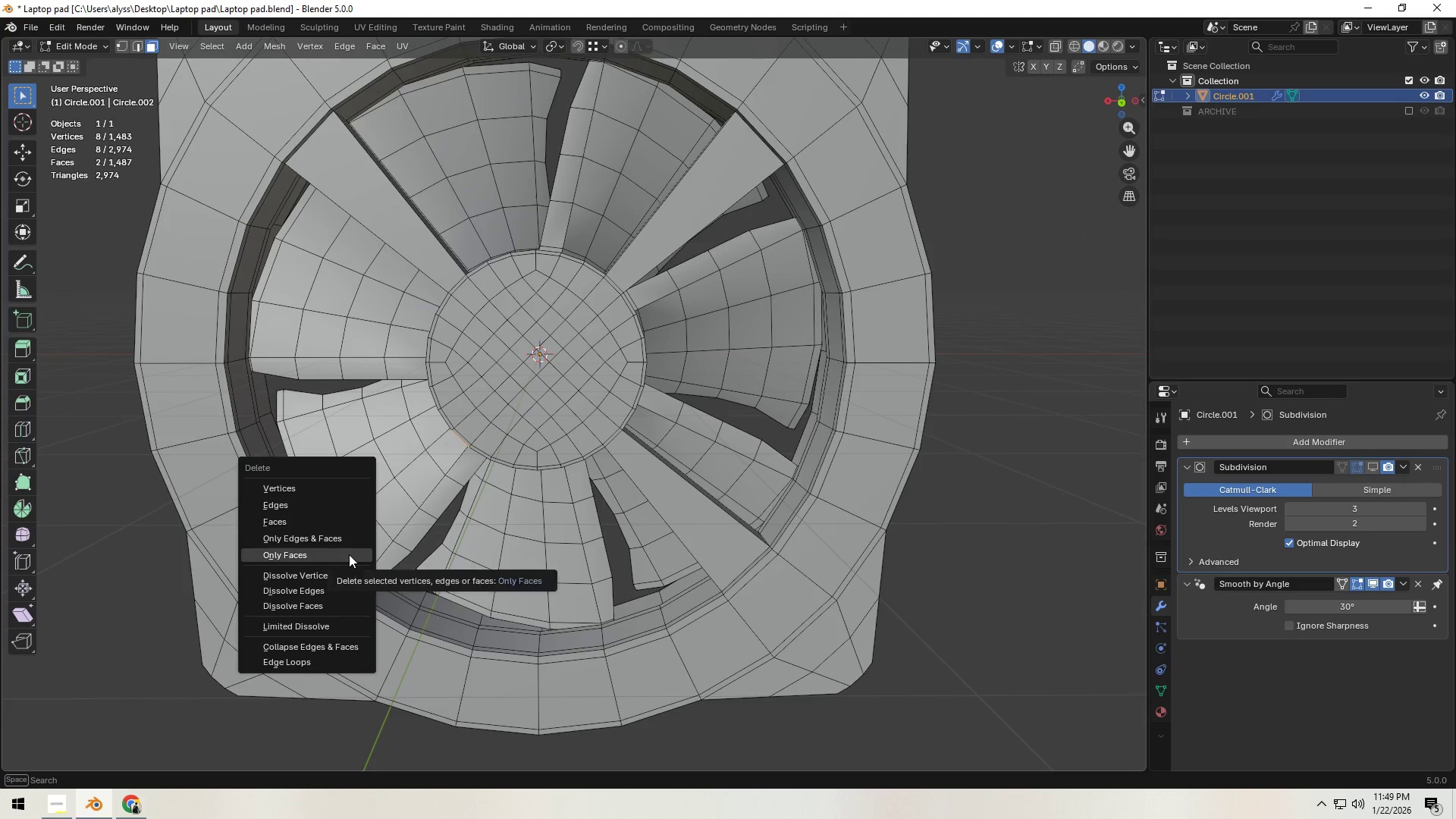 
left_click([349, 554])
 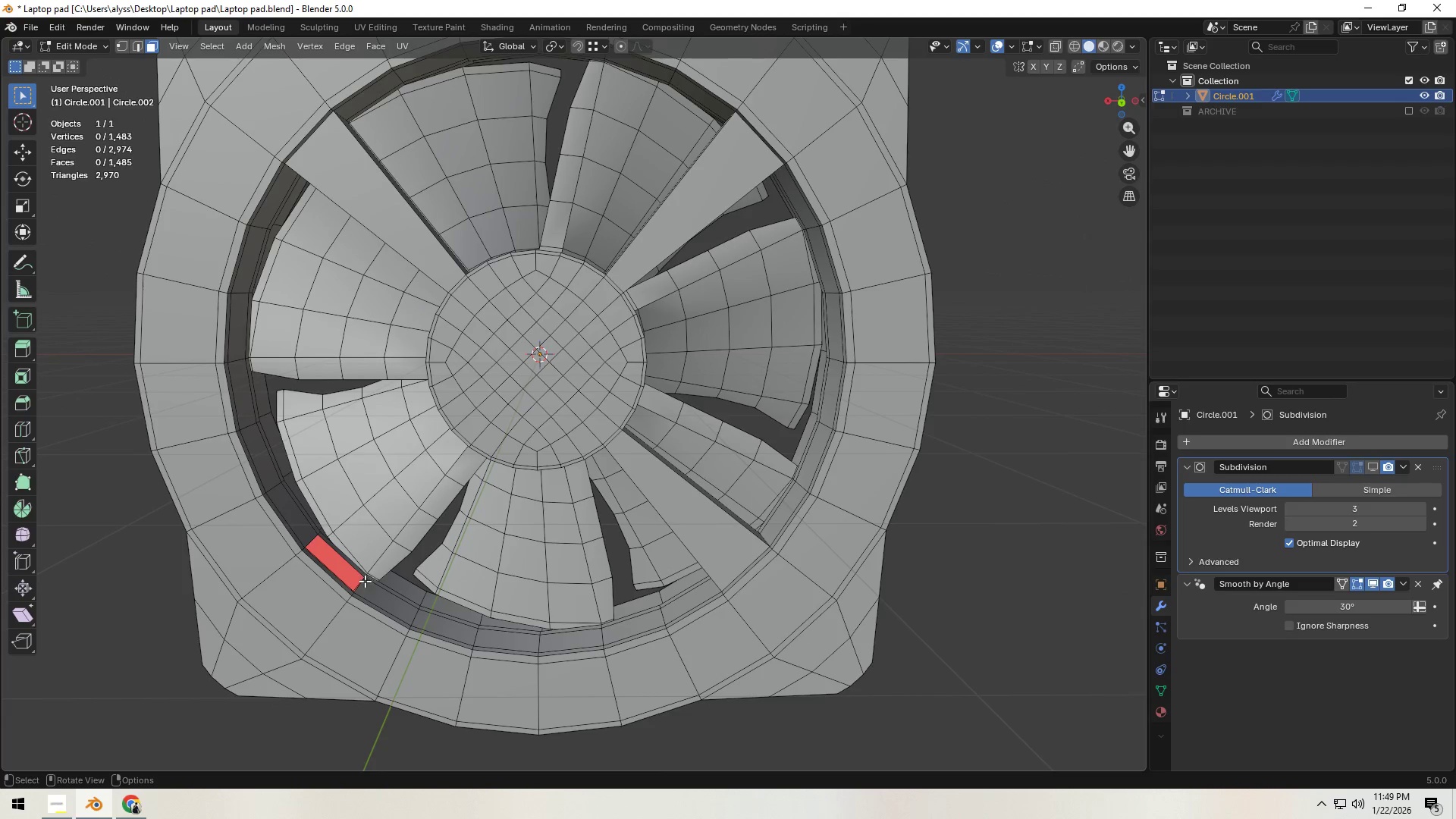 
left_click([359, 585])
 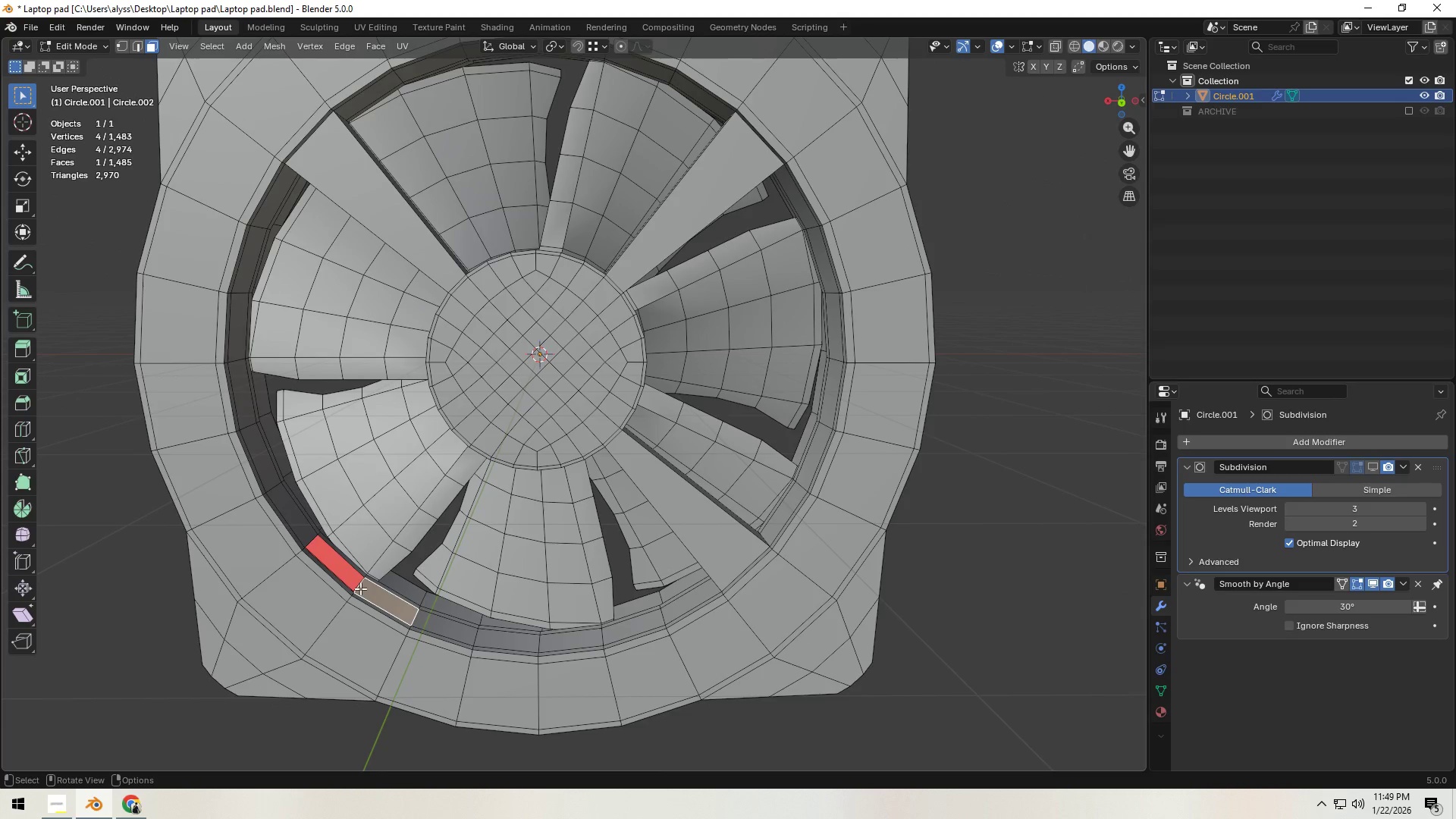 
key(2)
 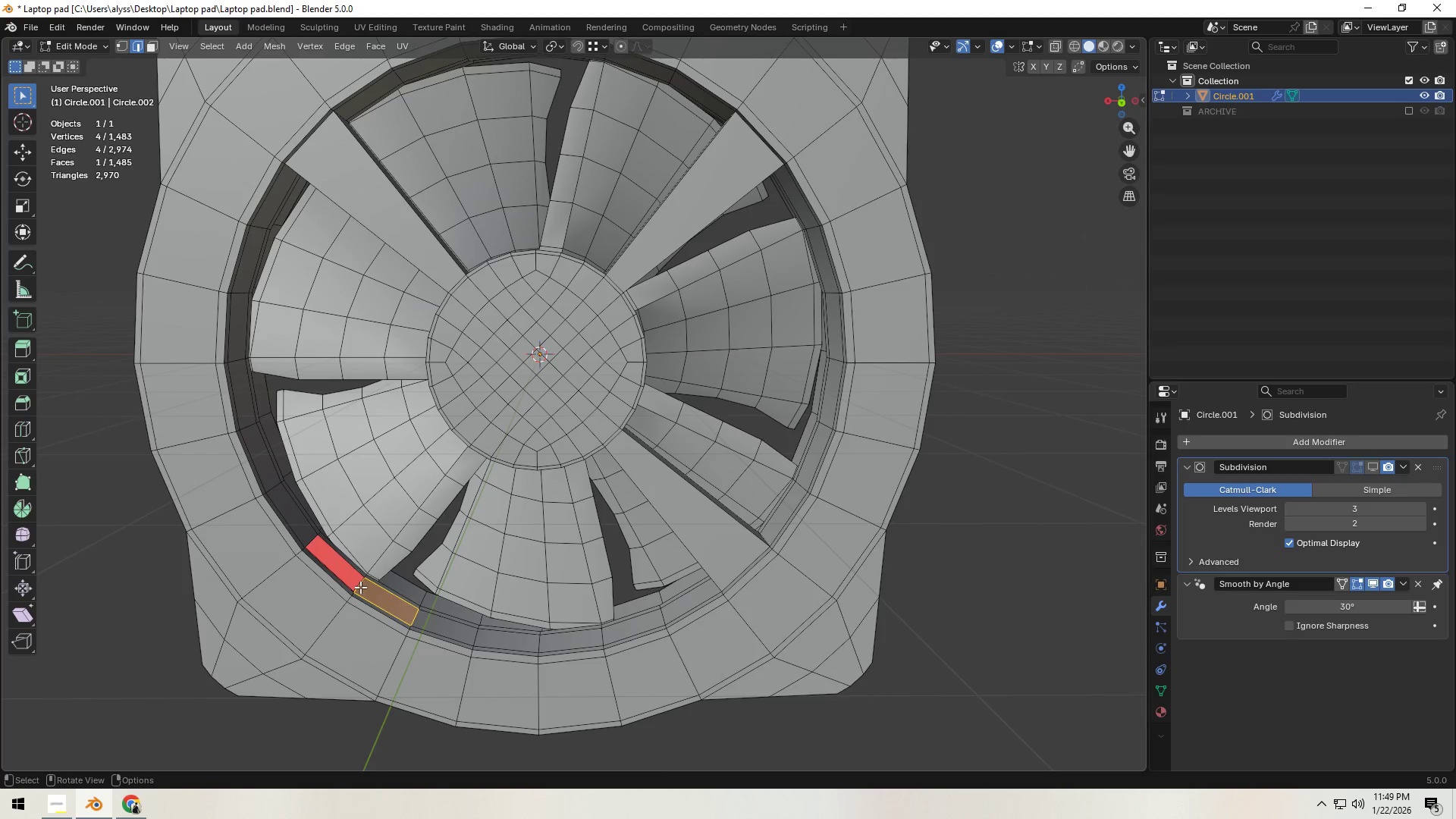 
left_click([360, 587])
 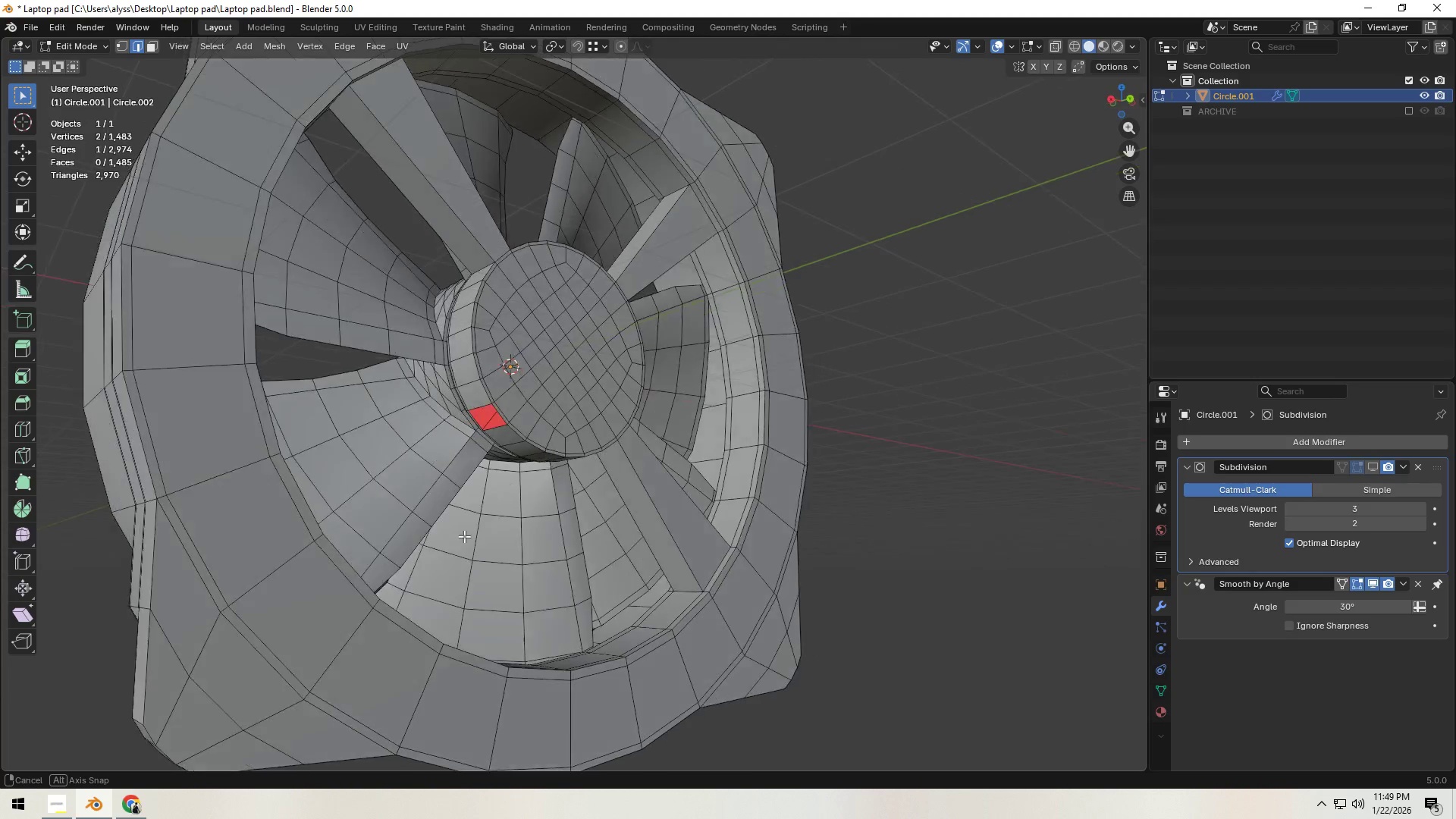 
hold_key(key=ShiftLeft, duration=0.73)
left_click([507, 421])
 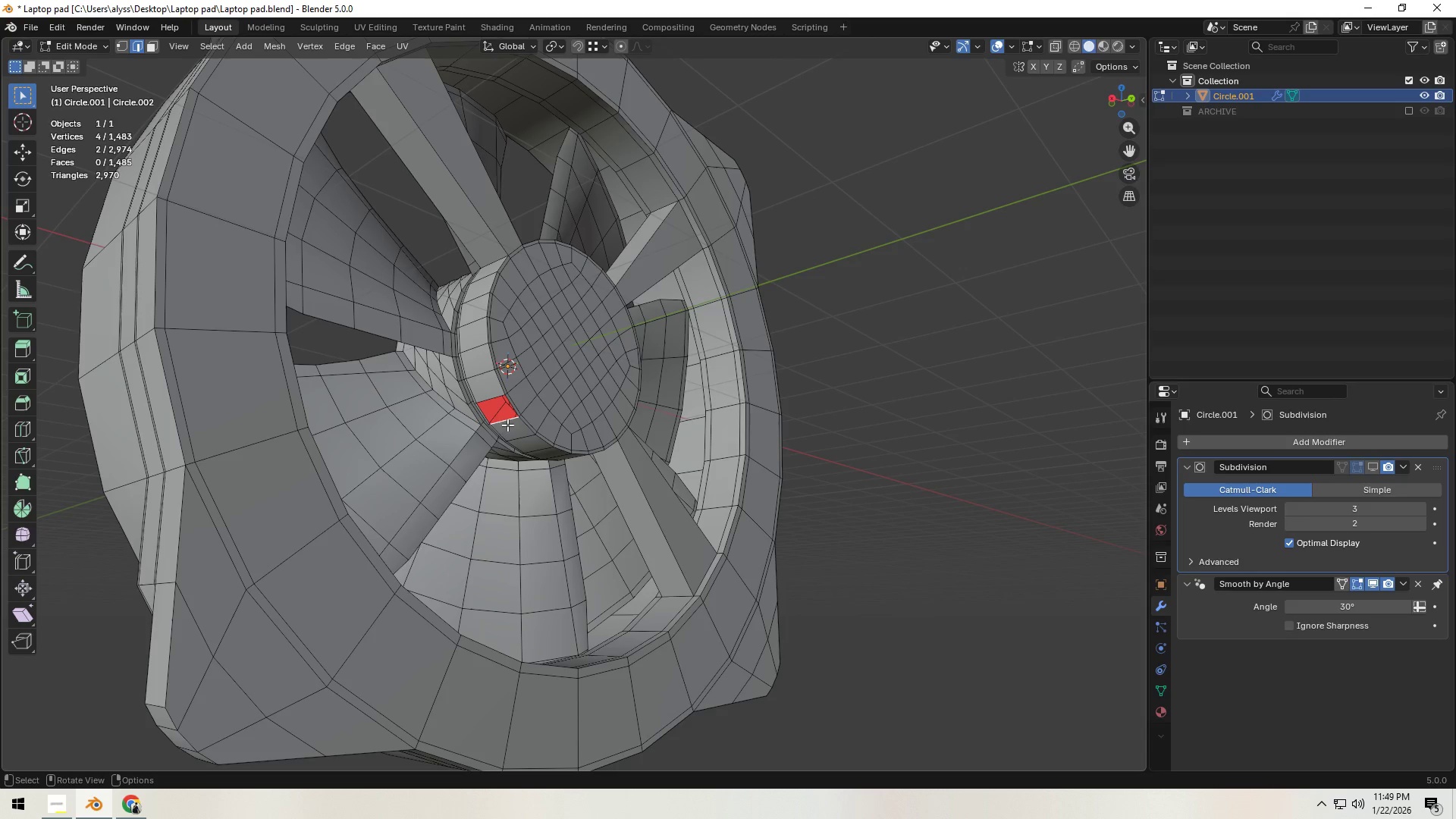 
key(F)
 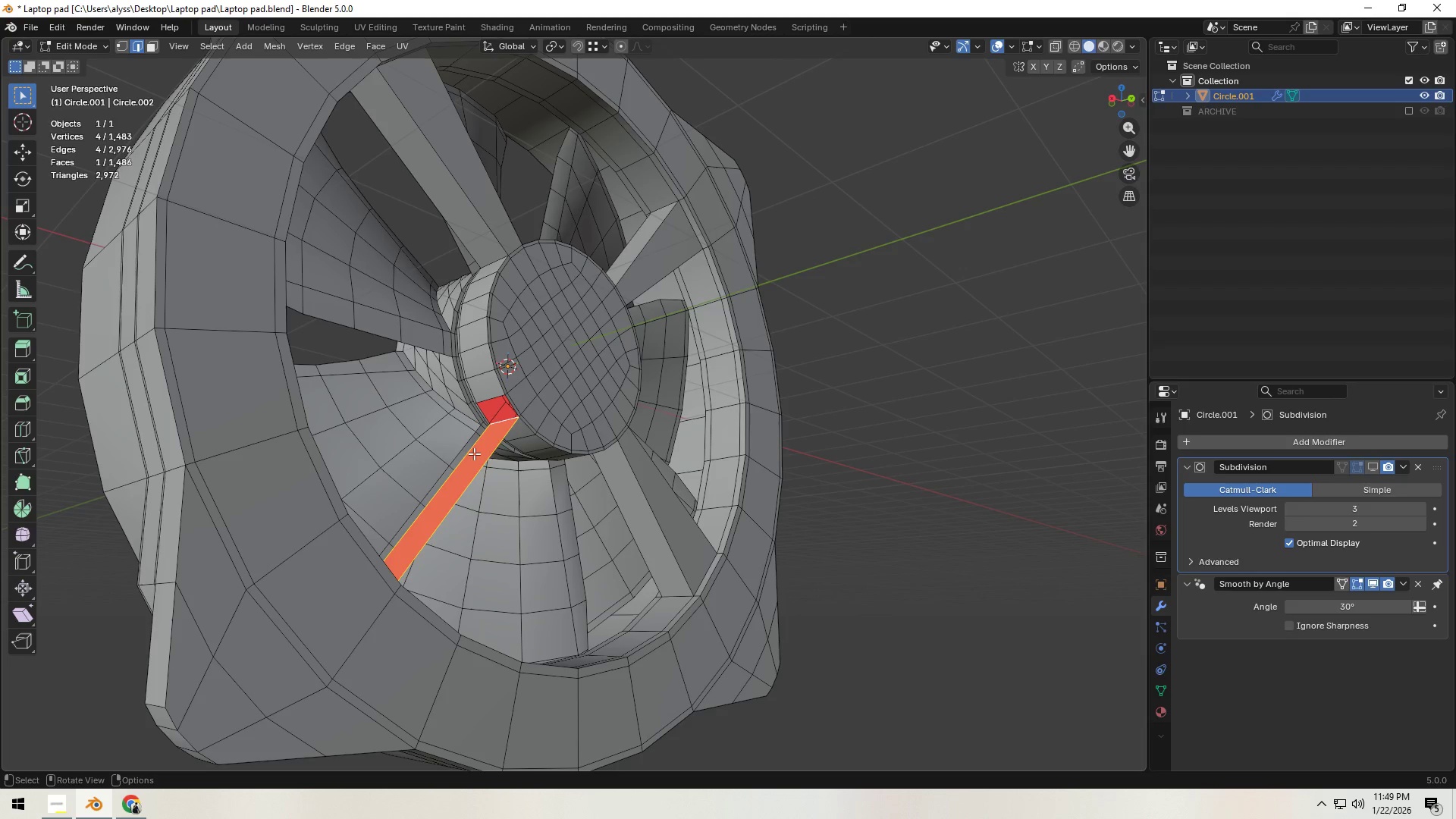 
left_click([469, 453])
 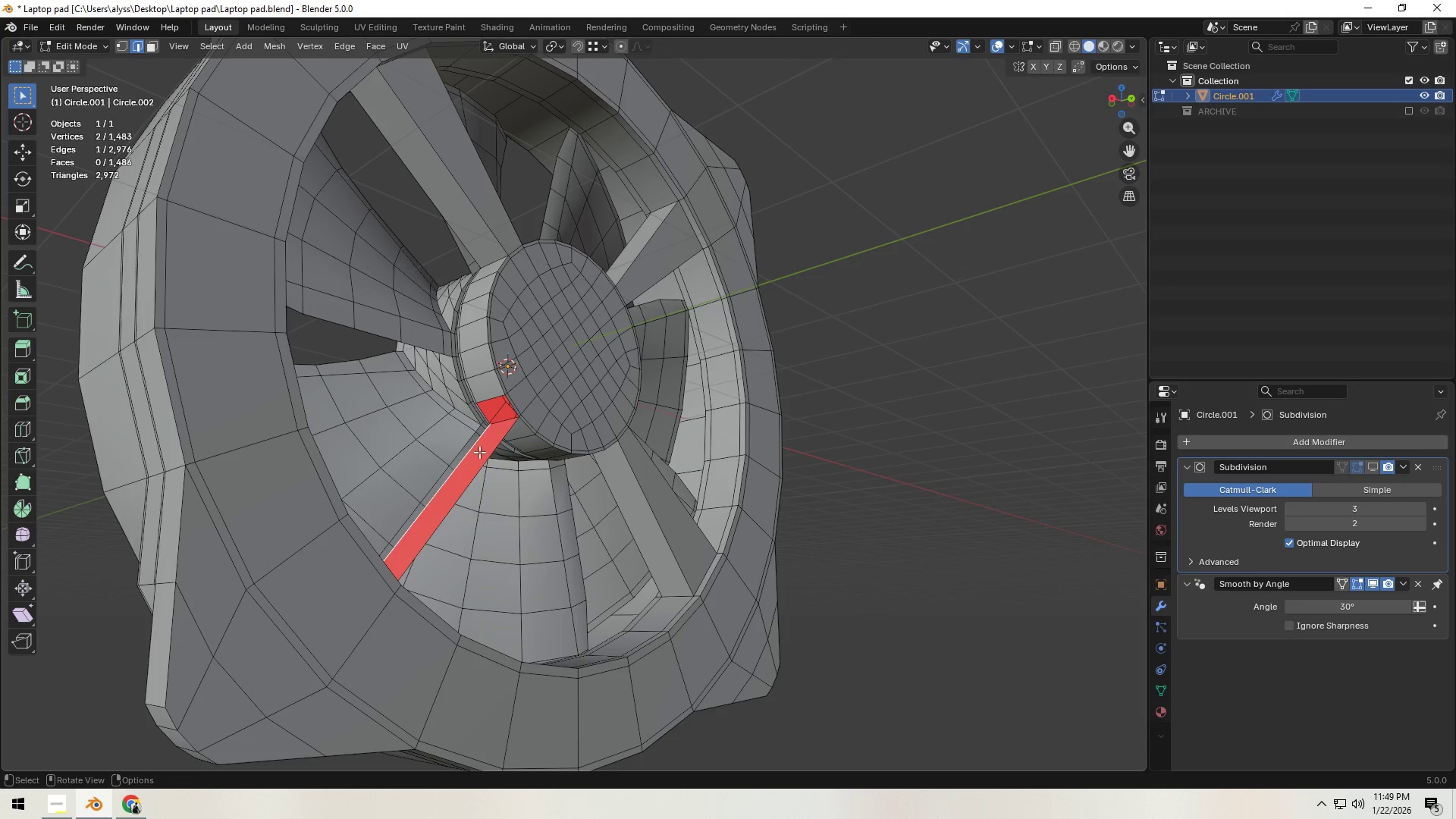 
type(fff)
 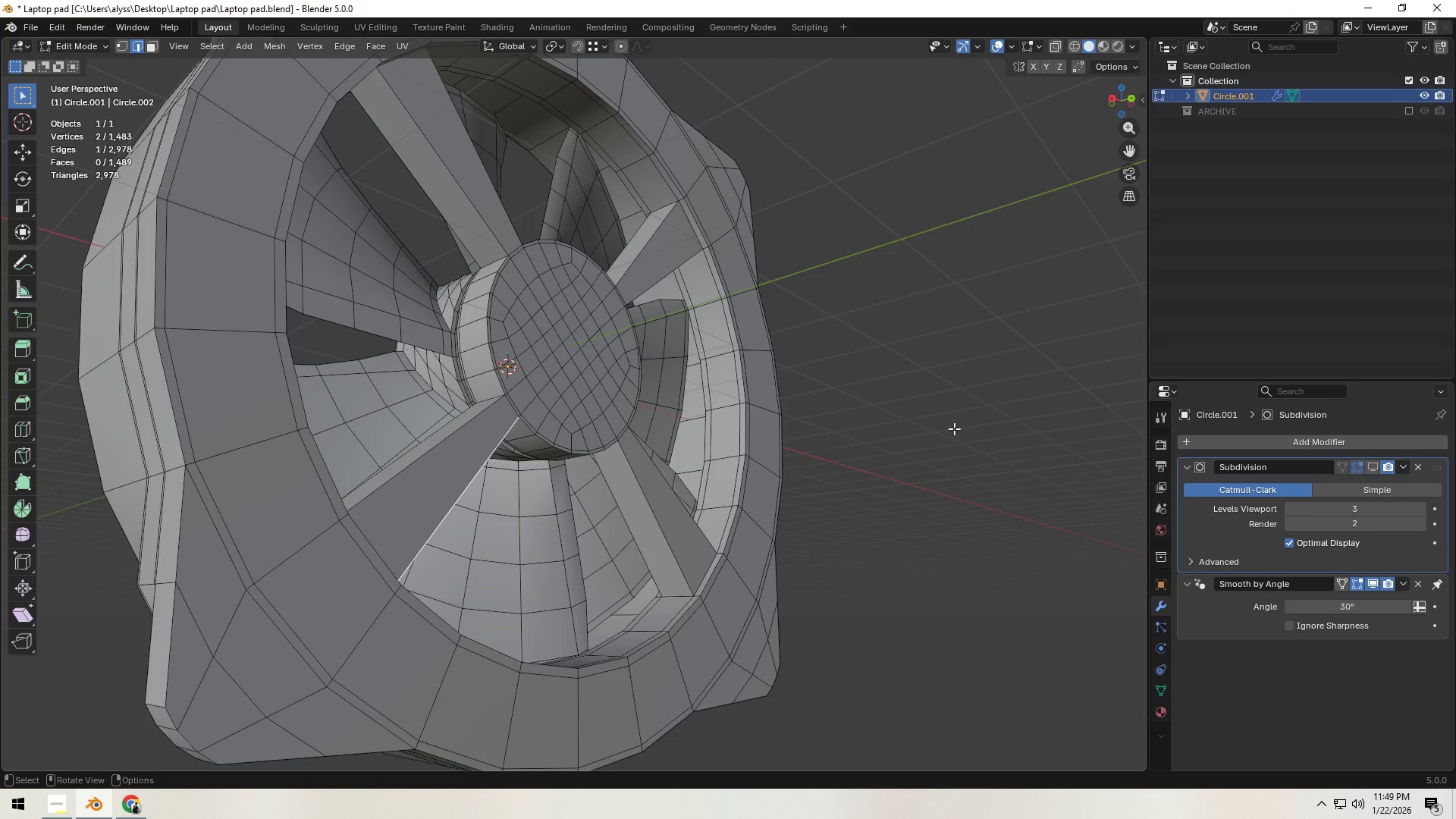 
left_click([956, 428])
 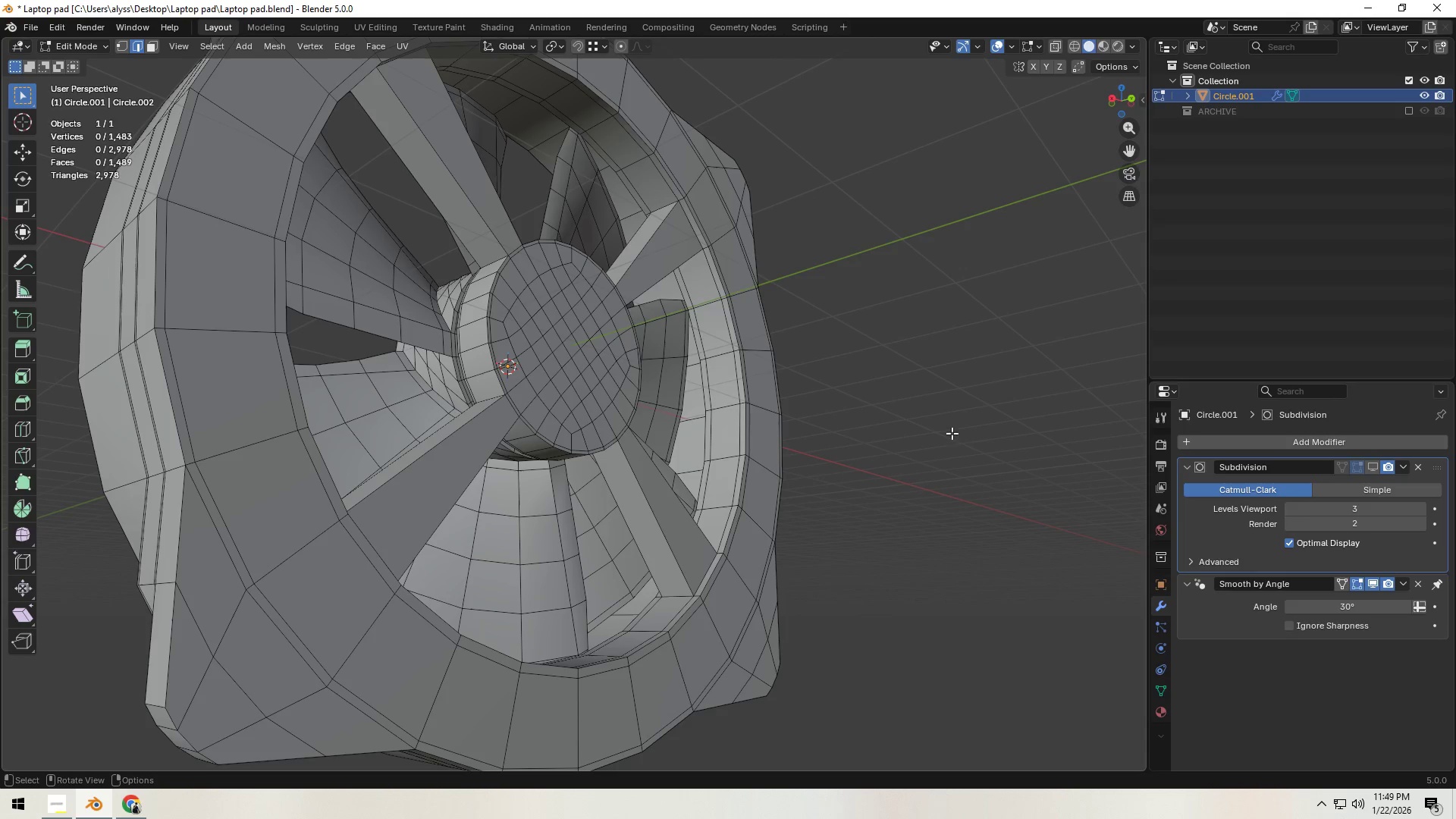 
key(Control+S)
 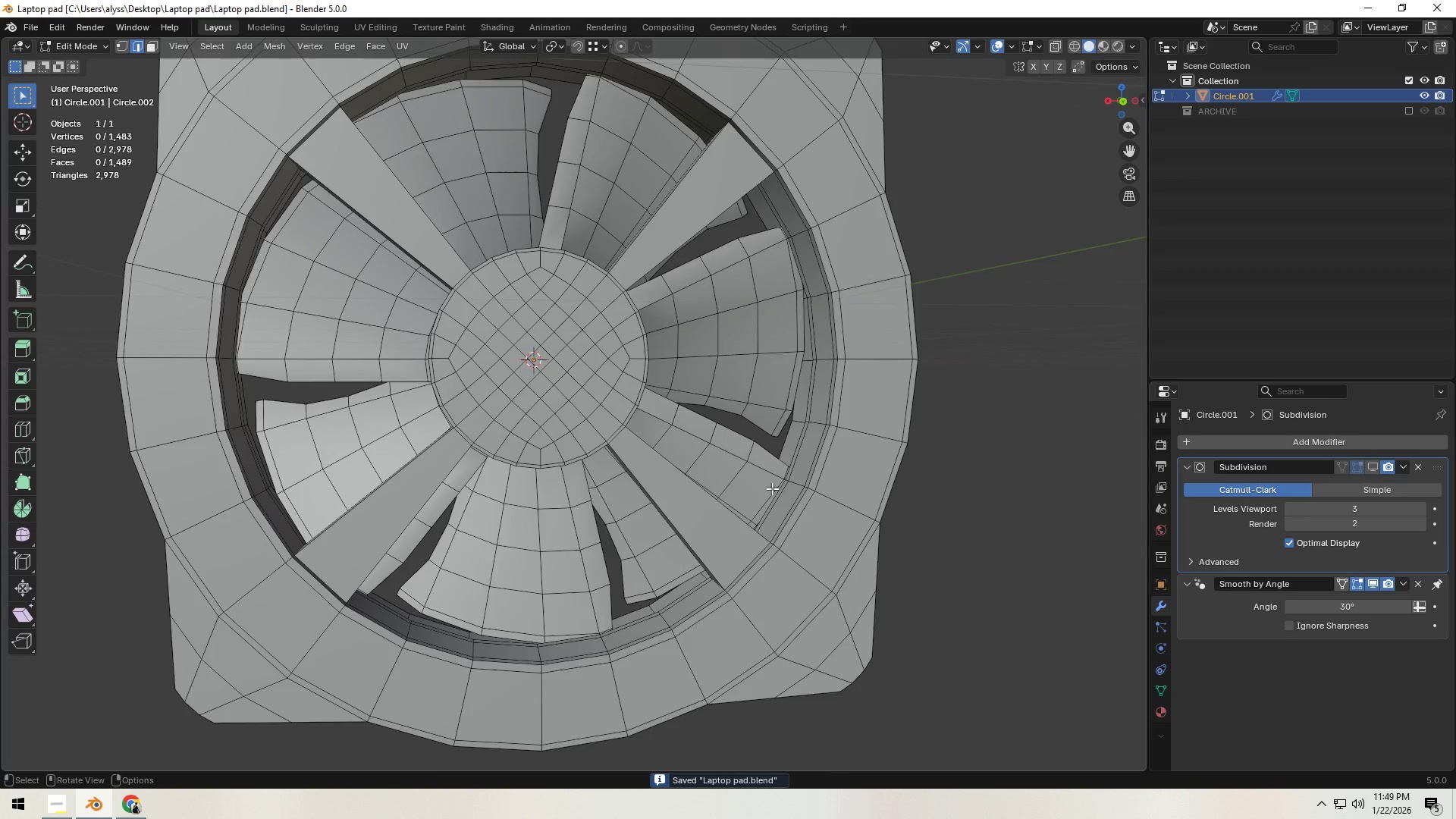 
key(Control+ControlLeft)
 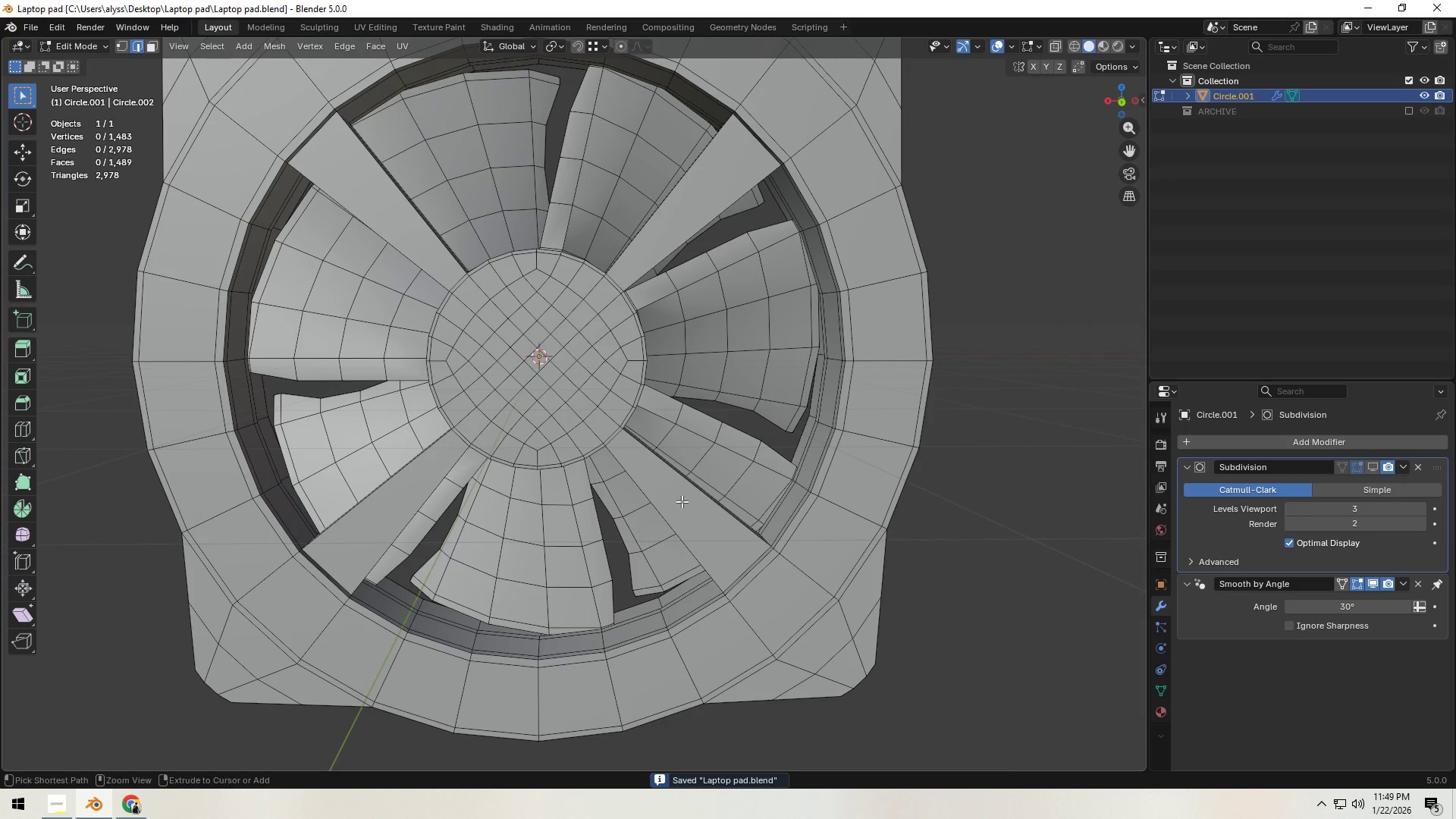 
key(Control+R)
 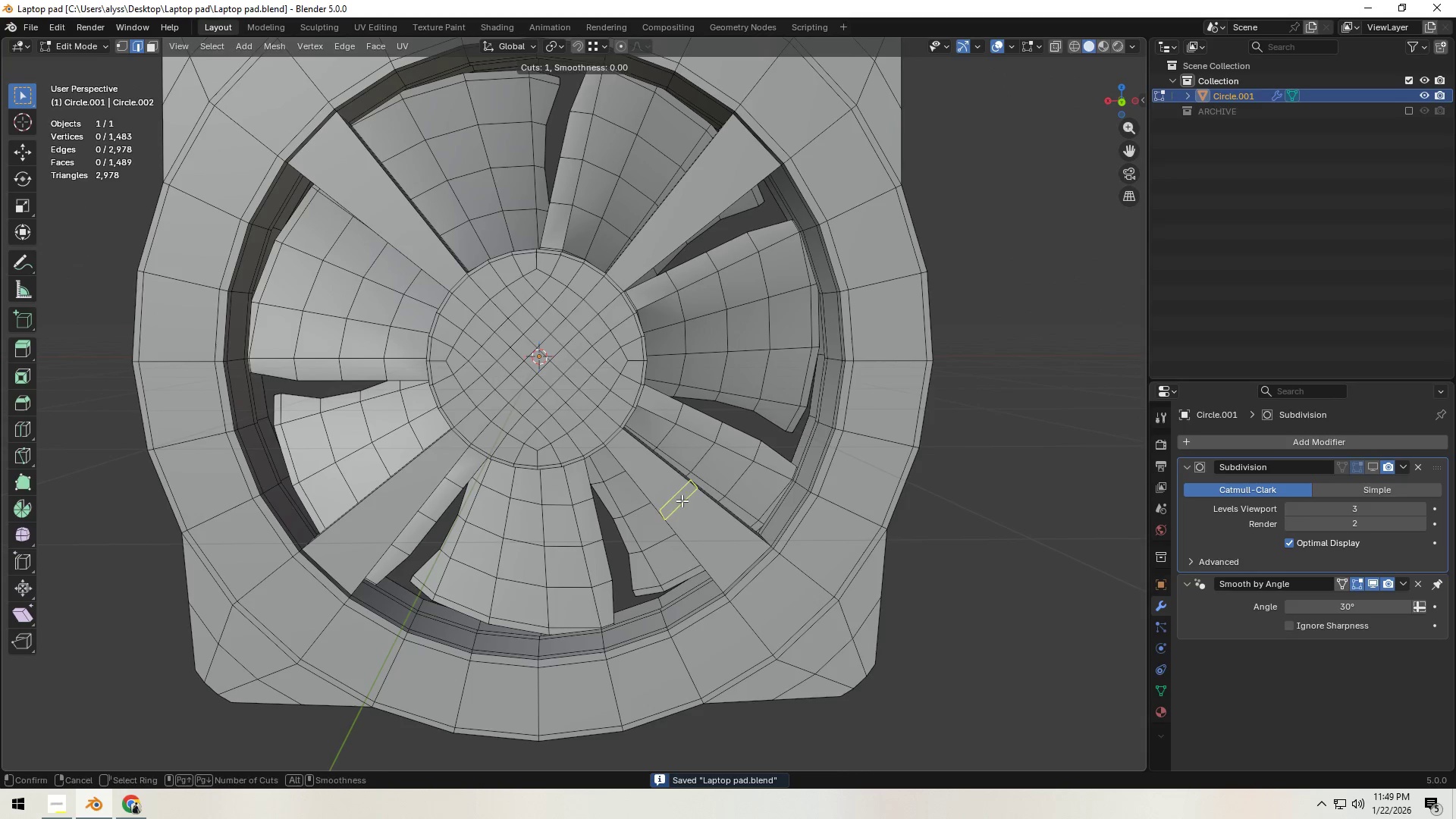 
left_click([682, 500])
 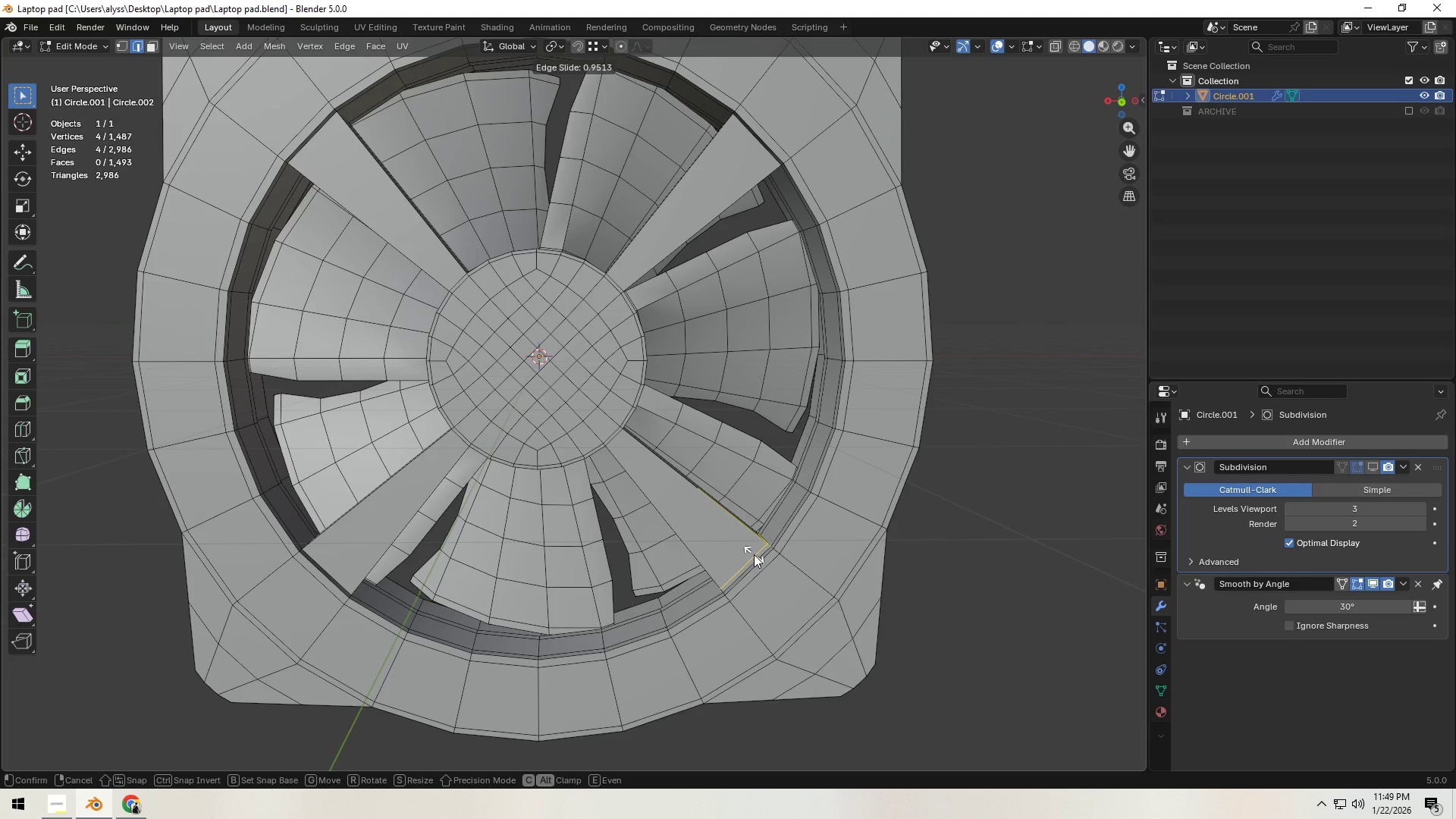 
wait(7.19)
 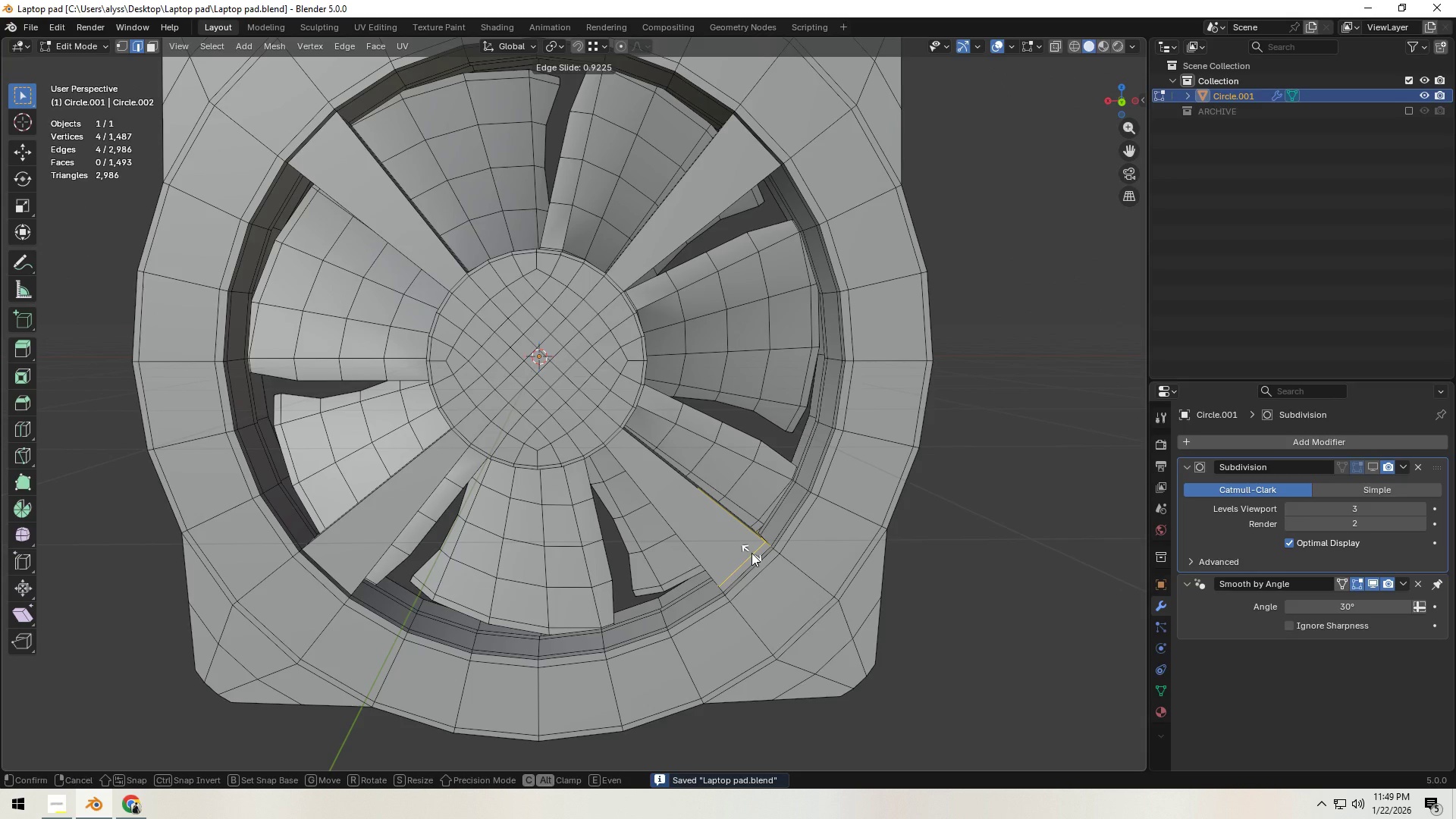 
left_click([753, 554])
 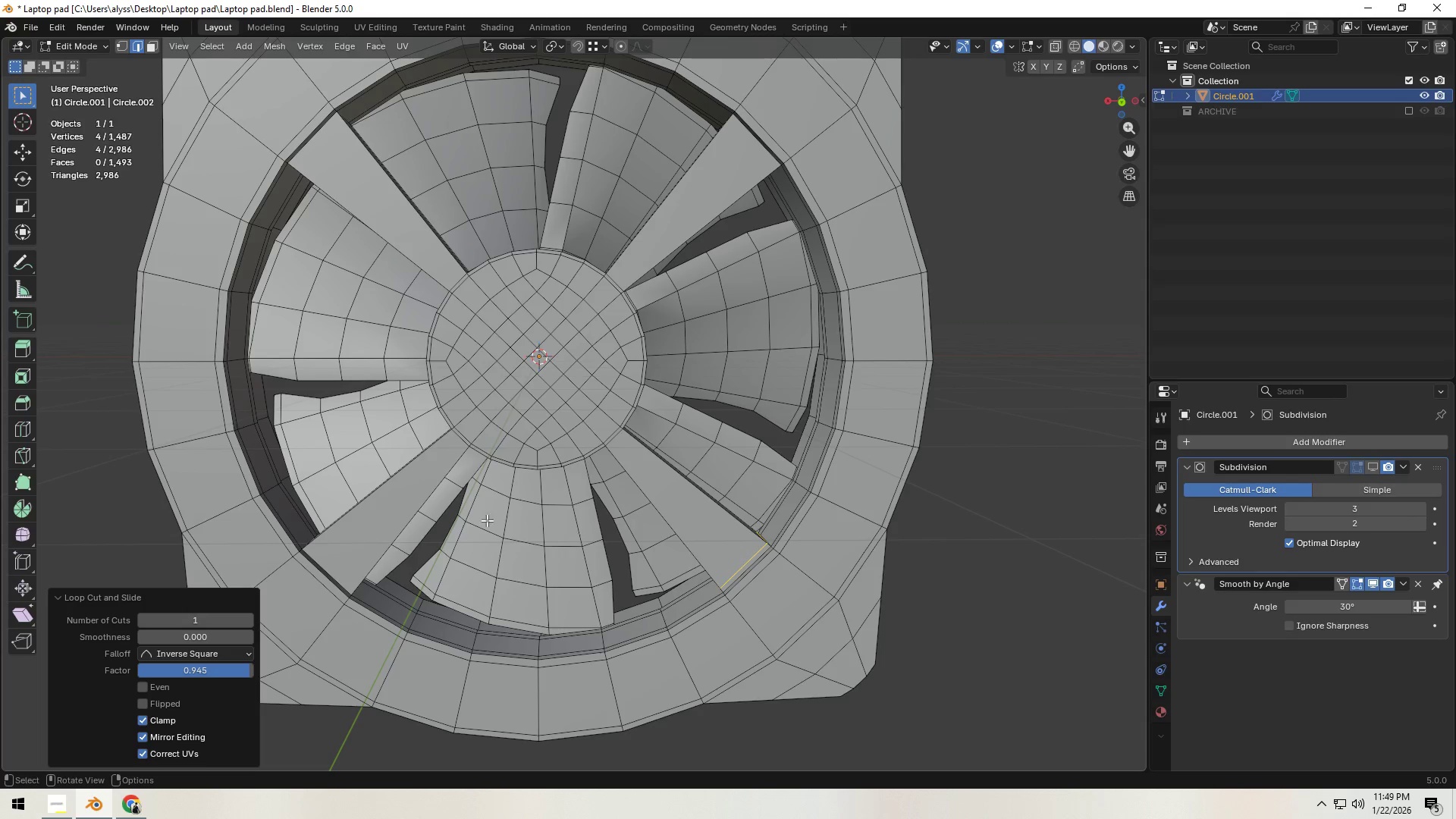 
key(Control+ControlLeft)
 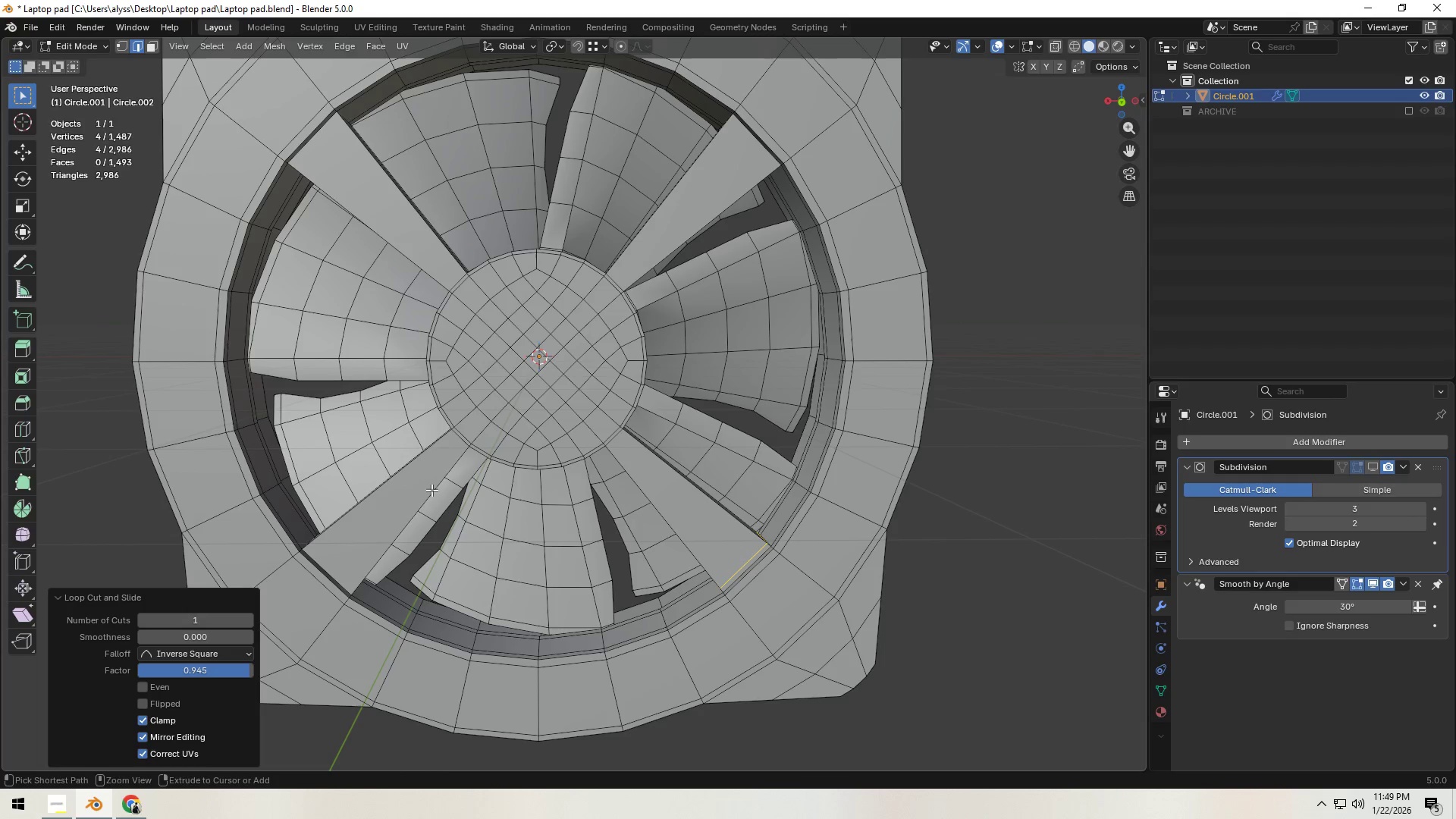 
key(Control+R)
 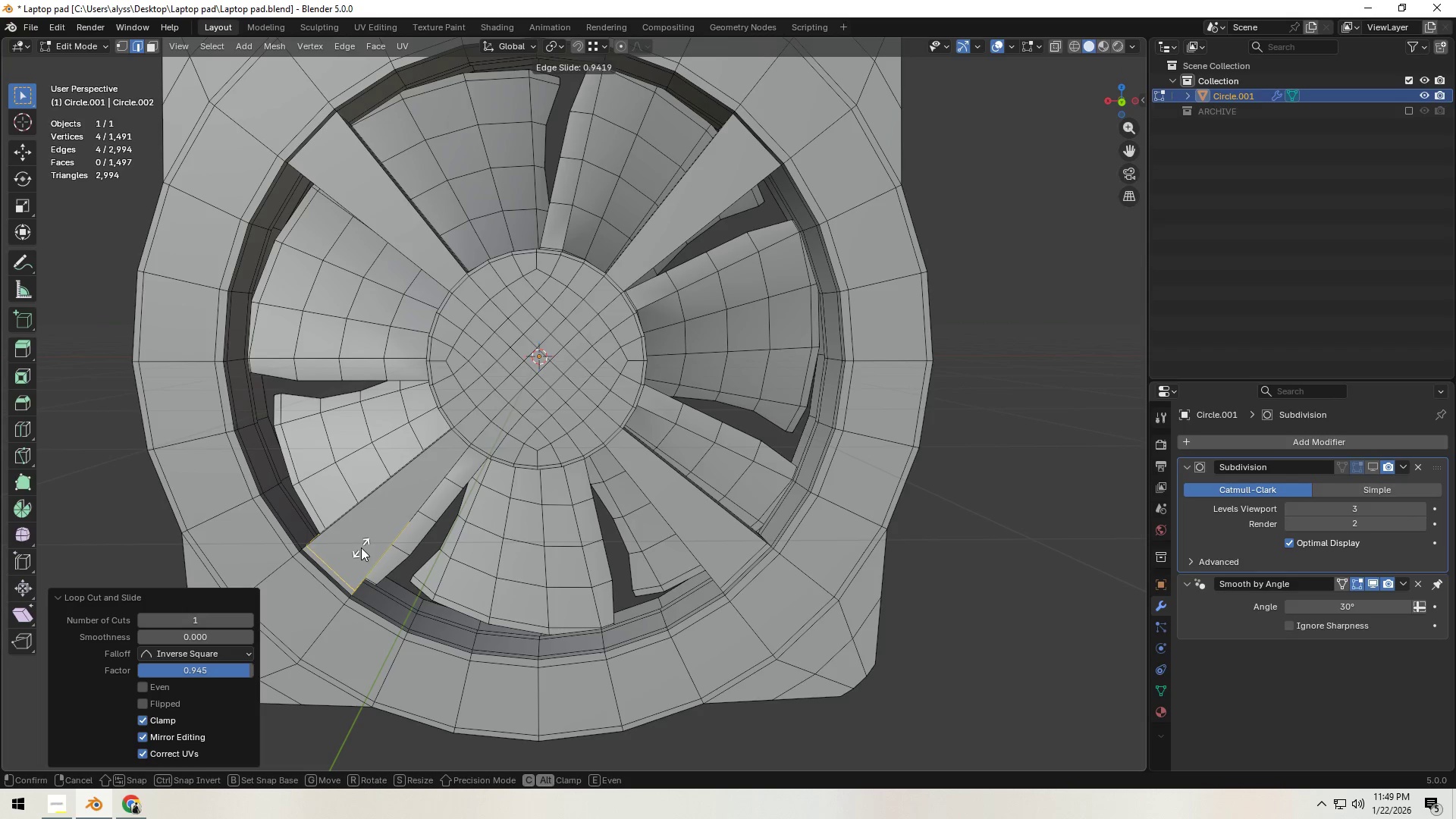 
left_click([359, 548])
 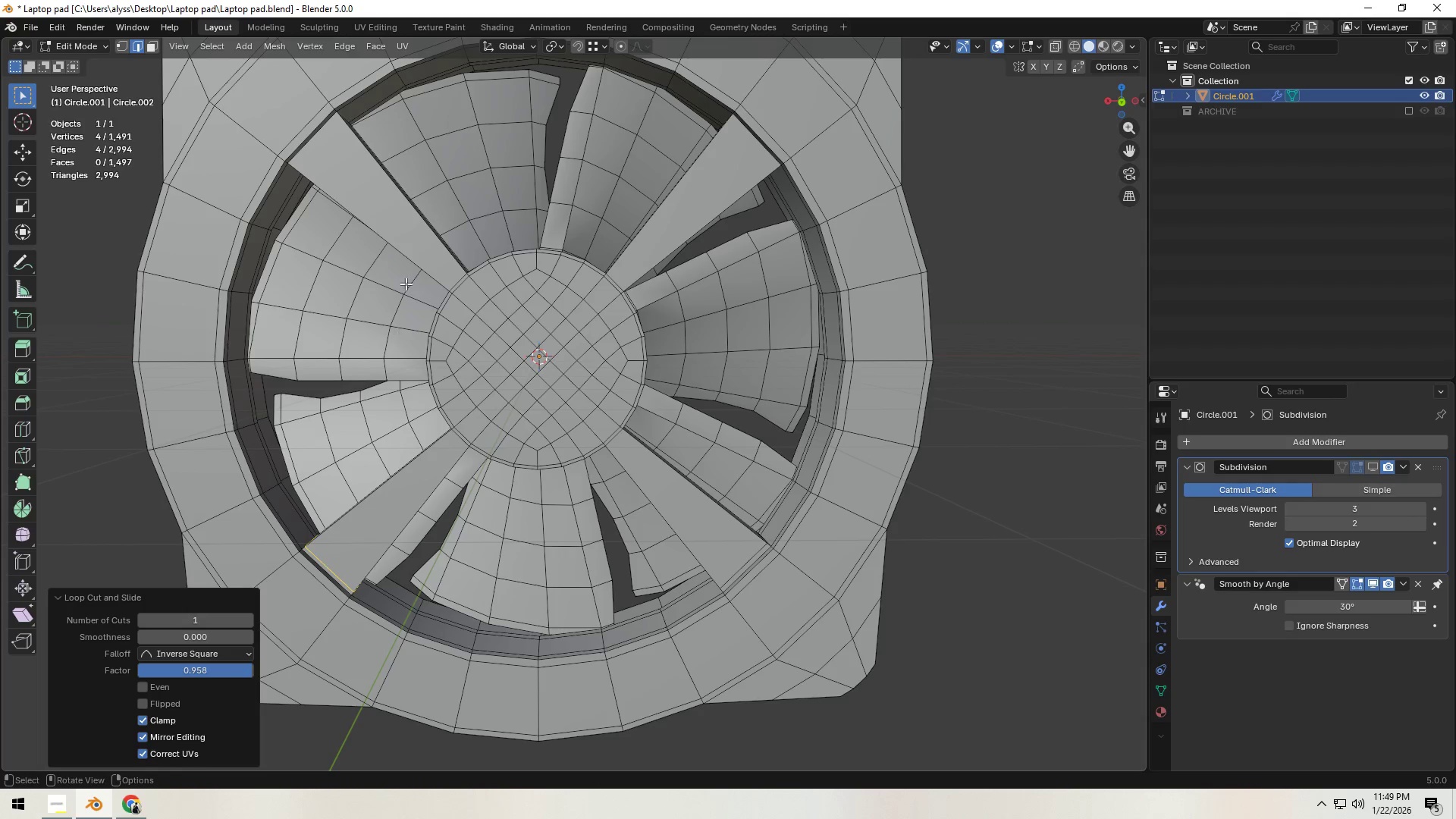 
key(Control+ControlLeft)
 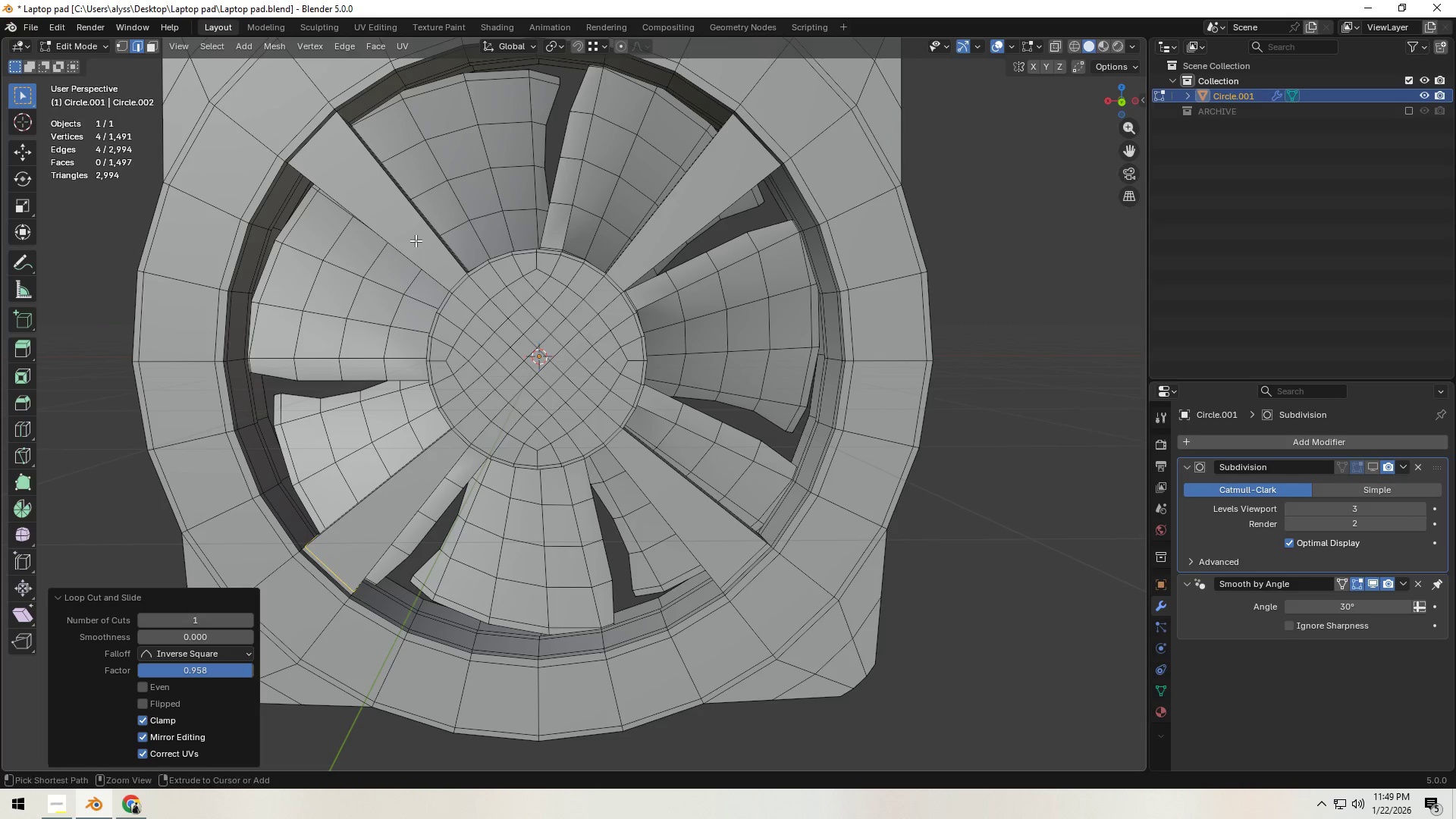 
key(Control+R)
 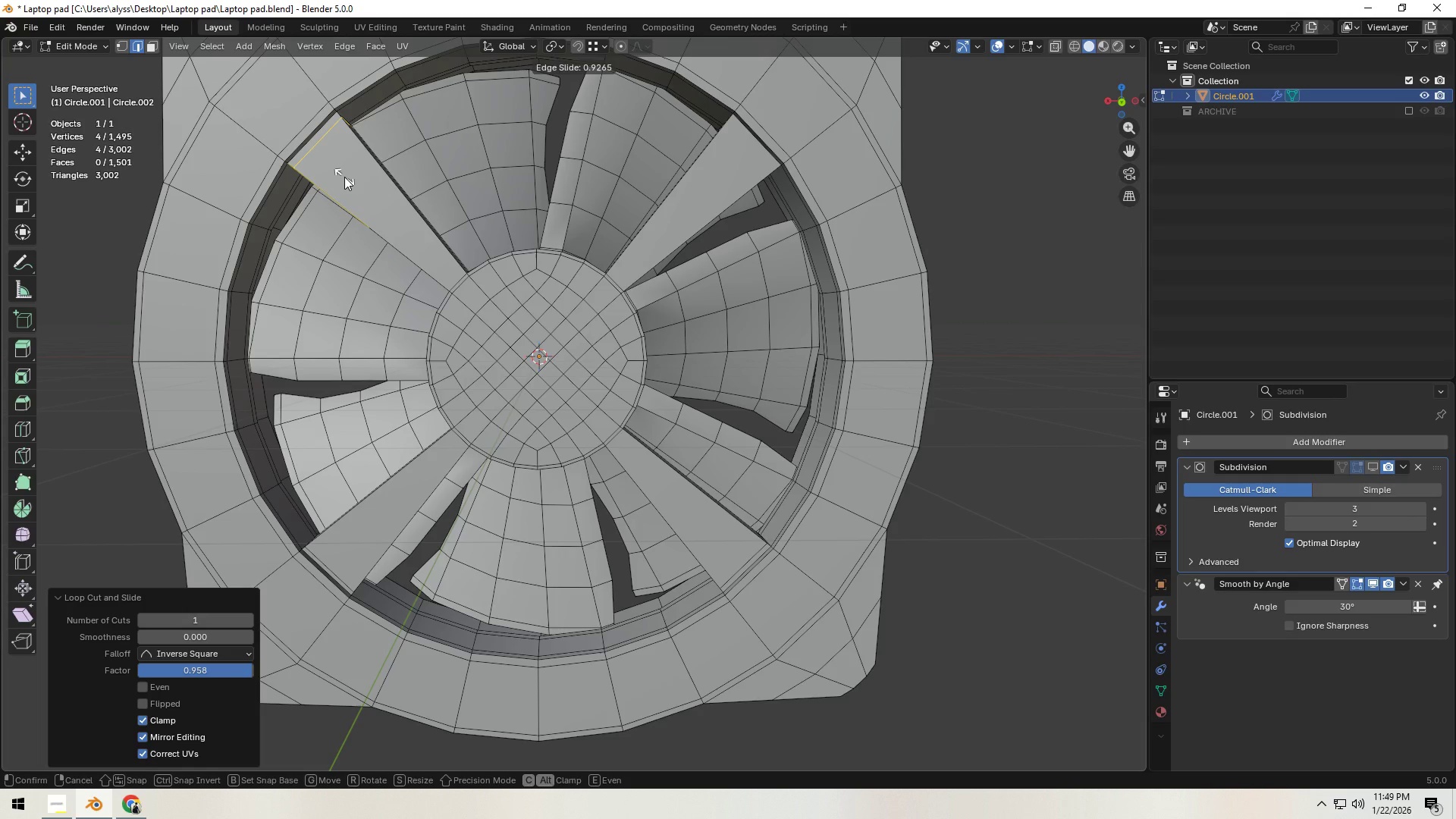 
left_click([344, 176])
 